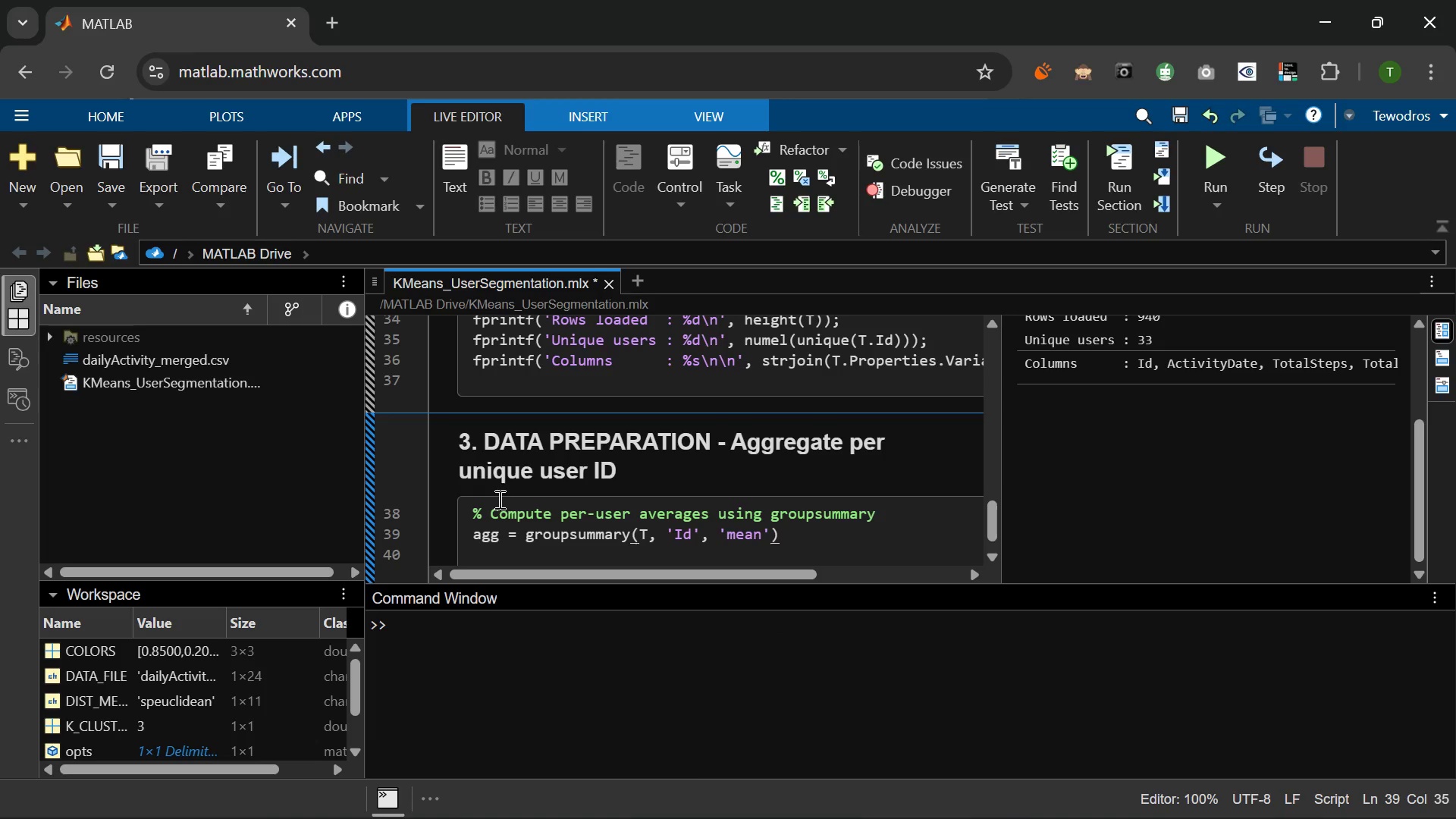 
type(, {'TotalSteps)
 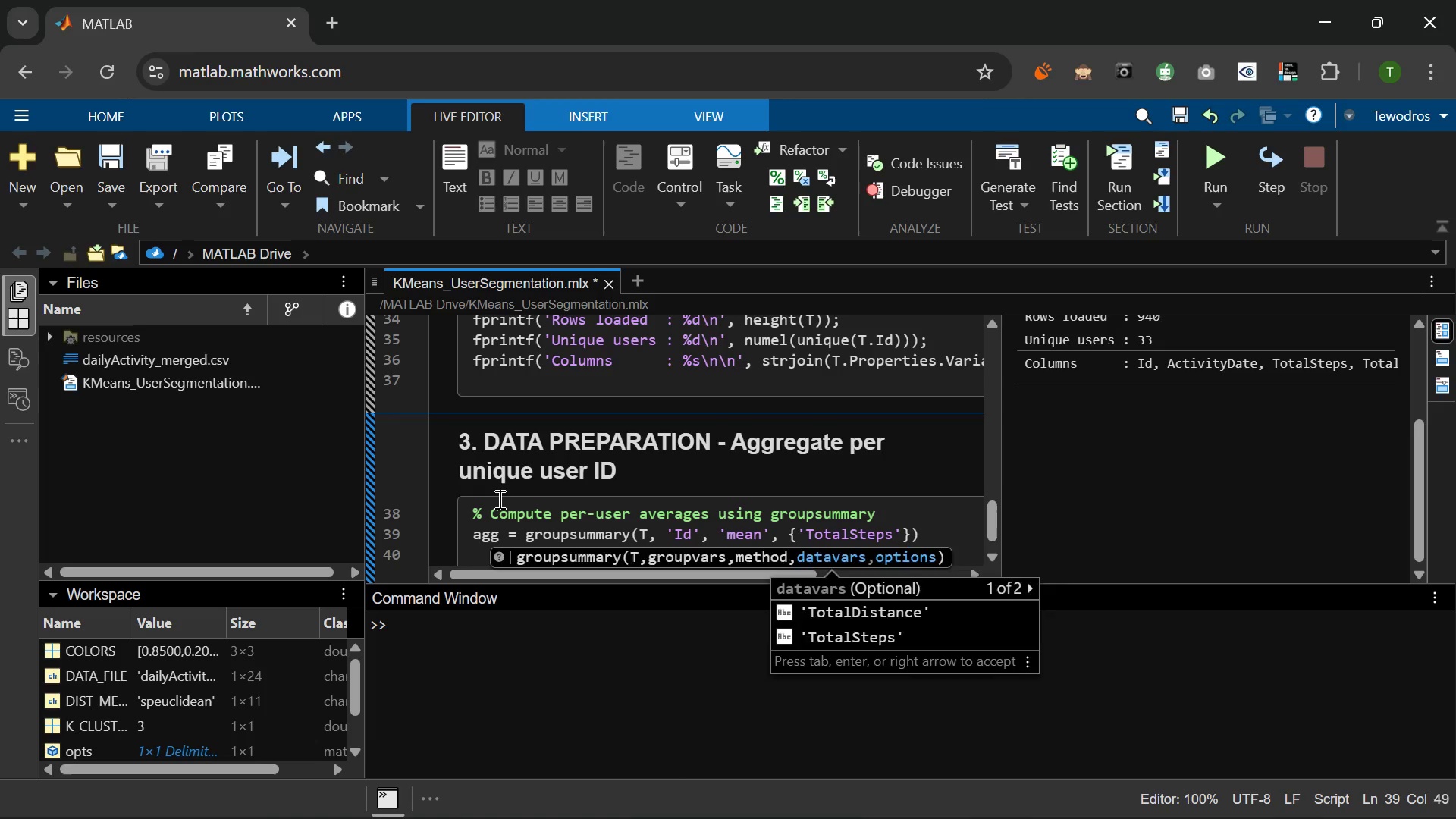 
key(ArrowRight)
 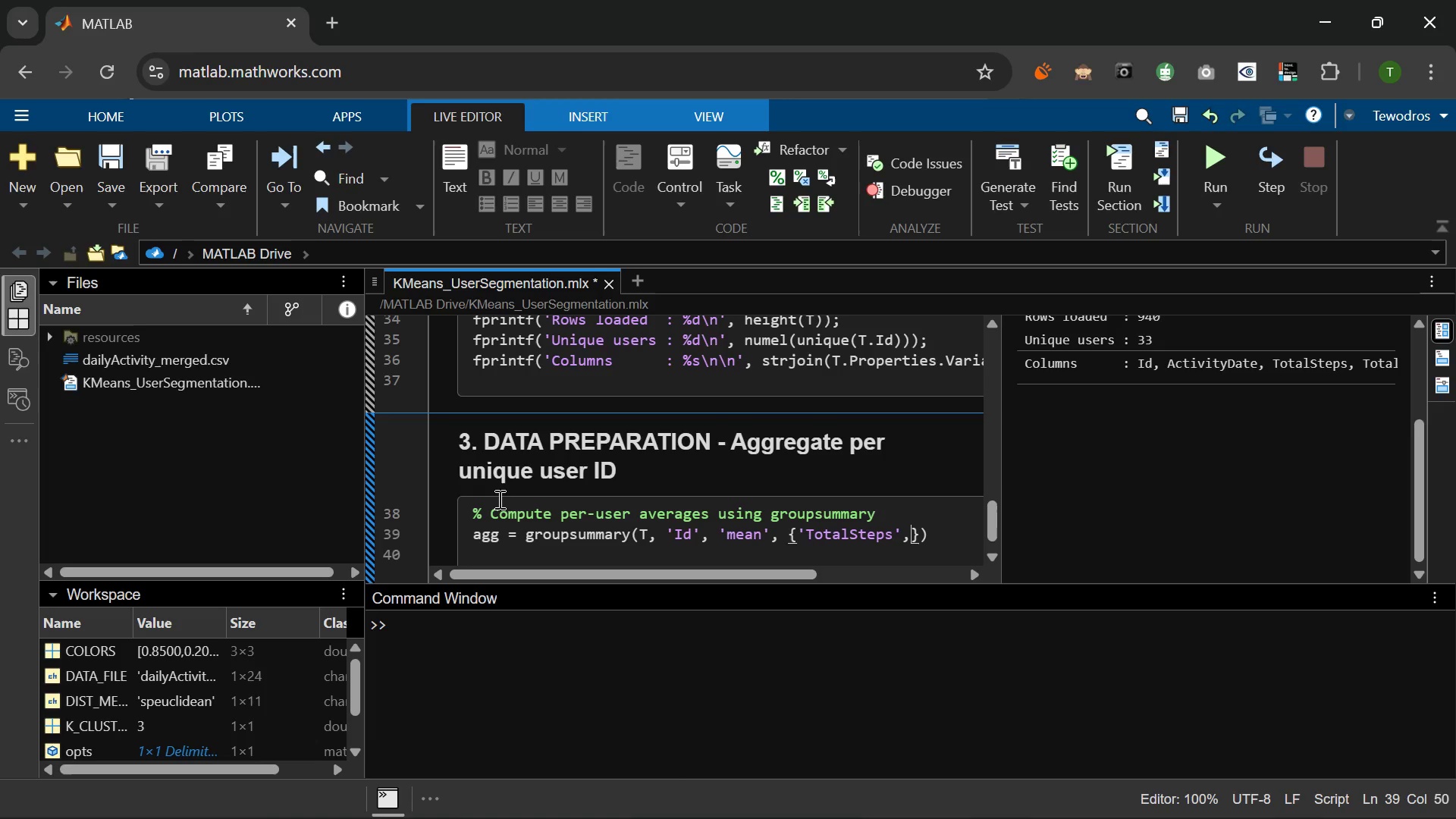 
type(, 'VeryActiveMinutes)
 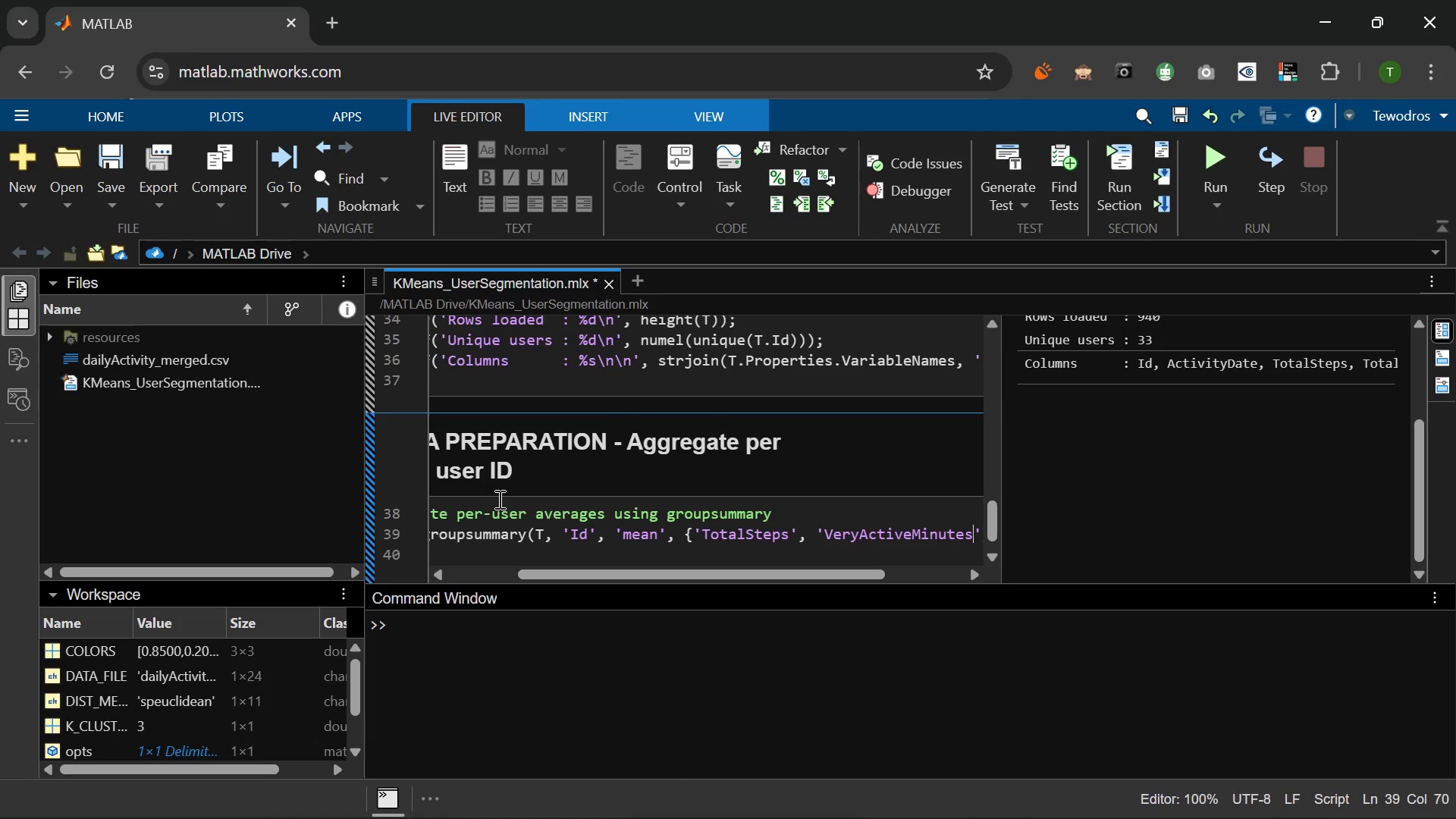 
key(ArrowRight)
 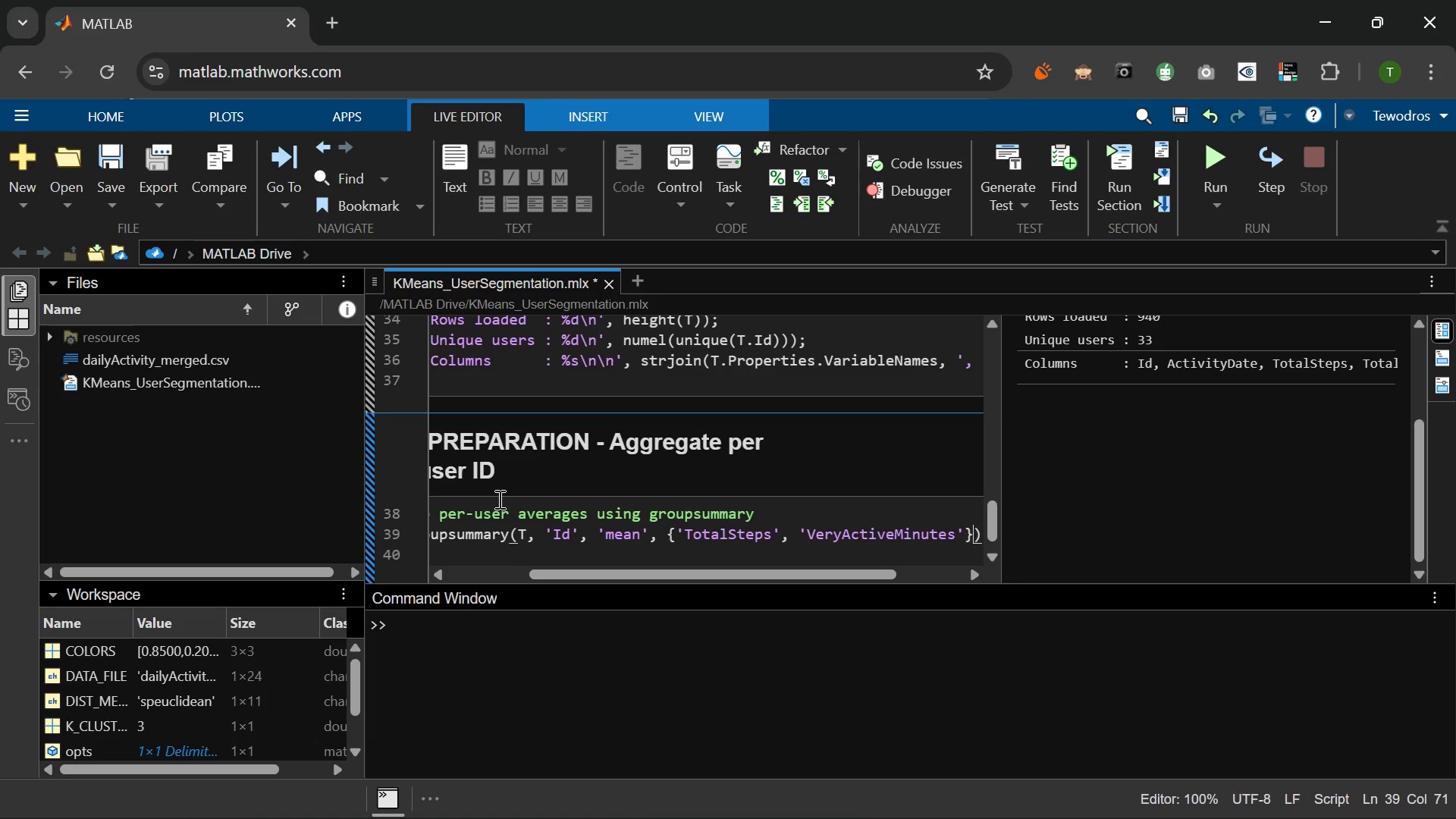 
key(ArrowRight)
 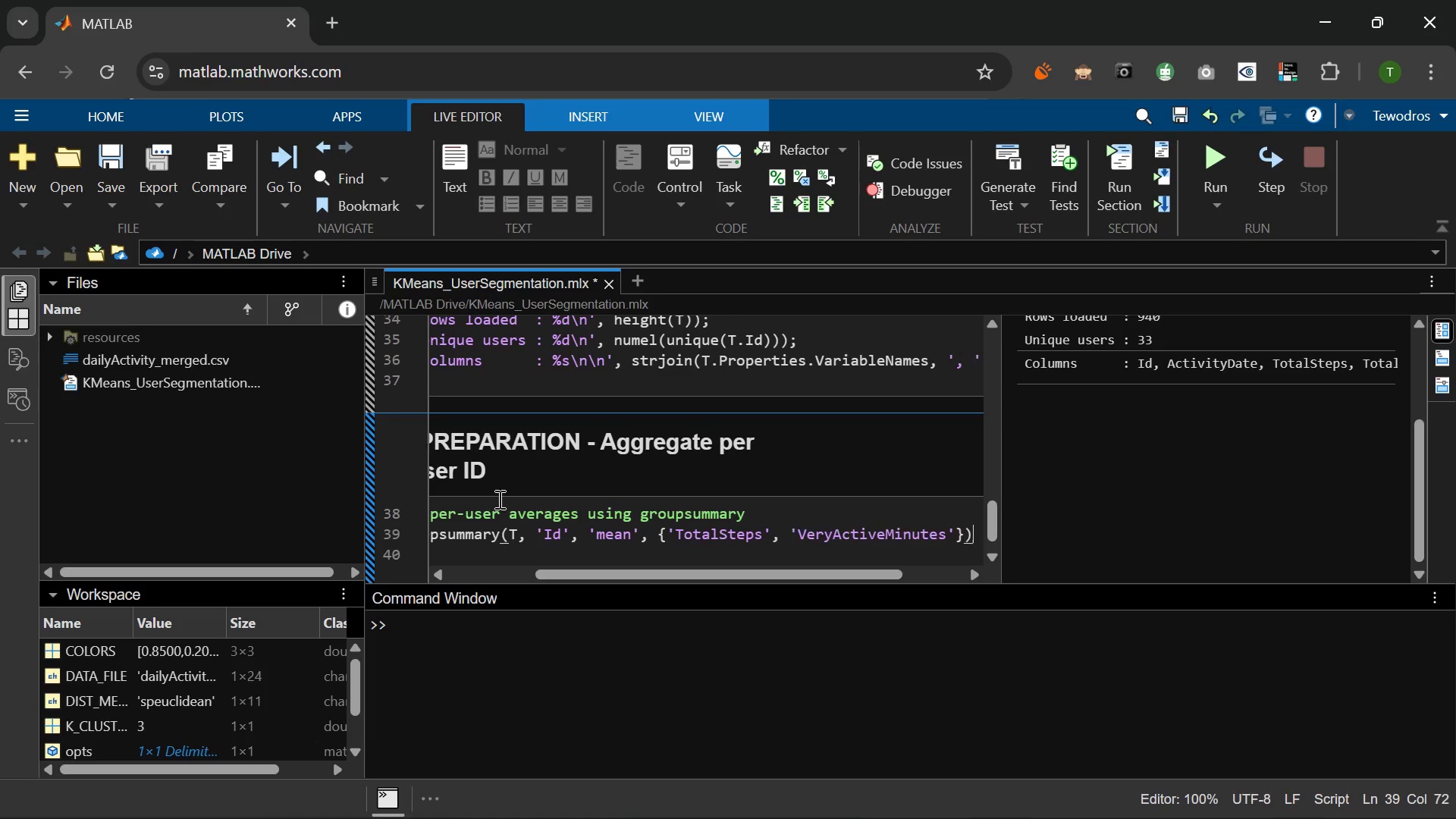 
key(ArrowRight)
 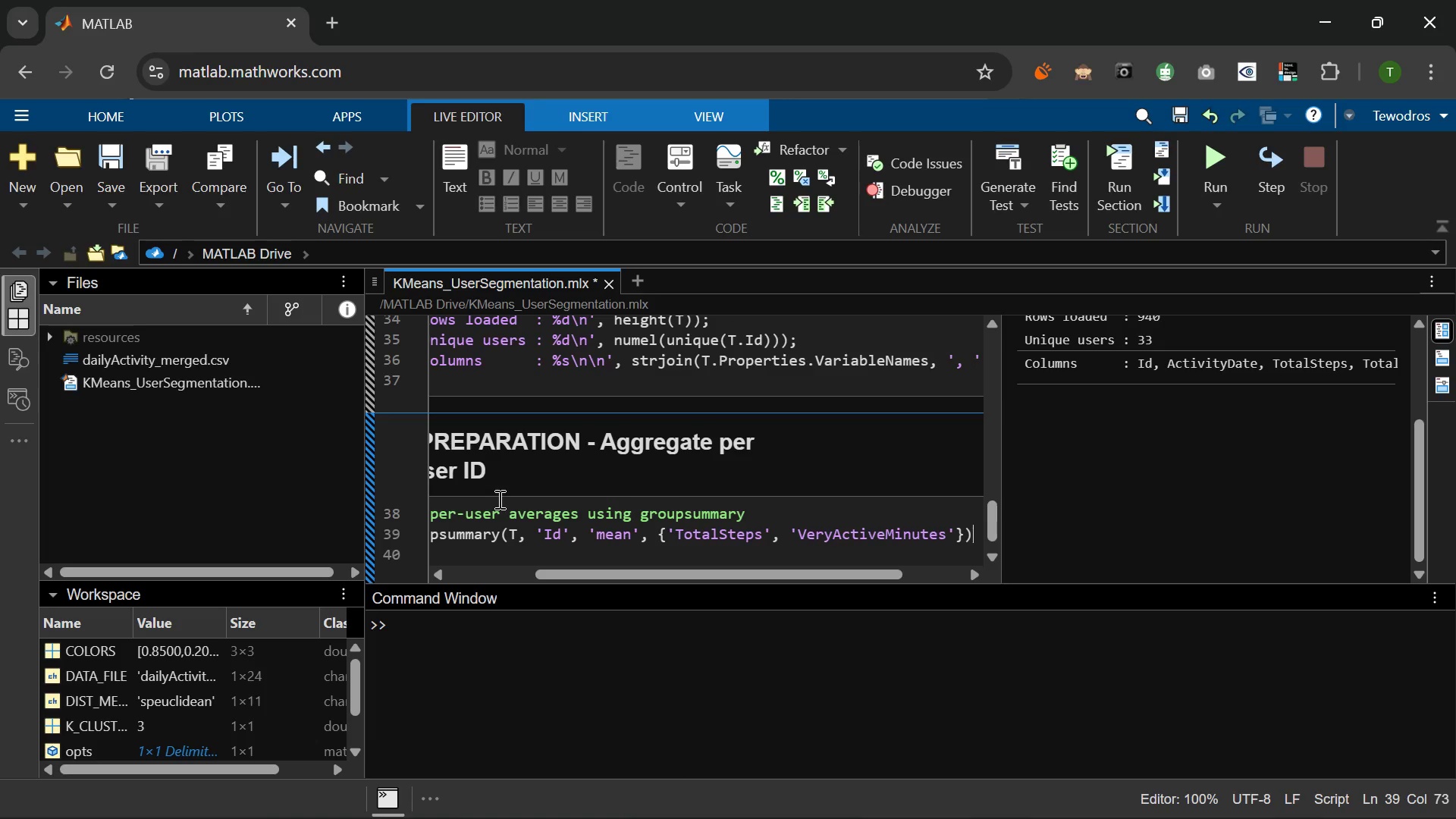 
key(Semicolon)
 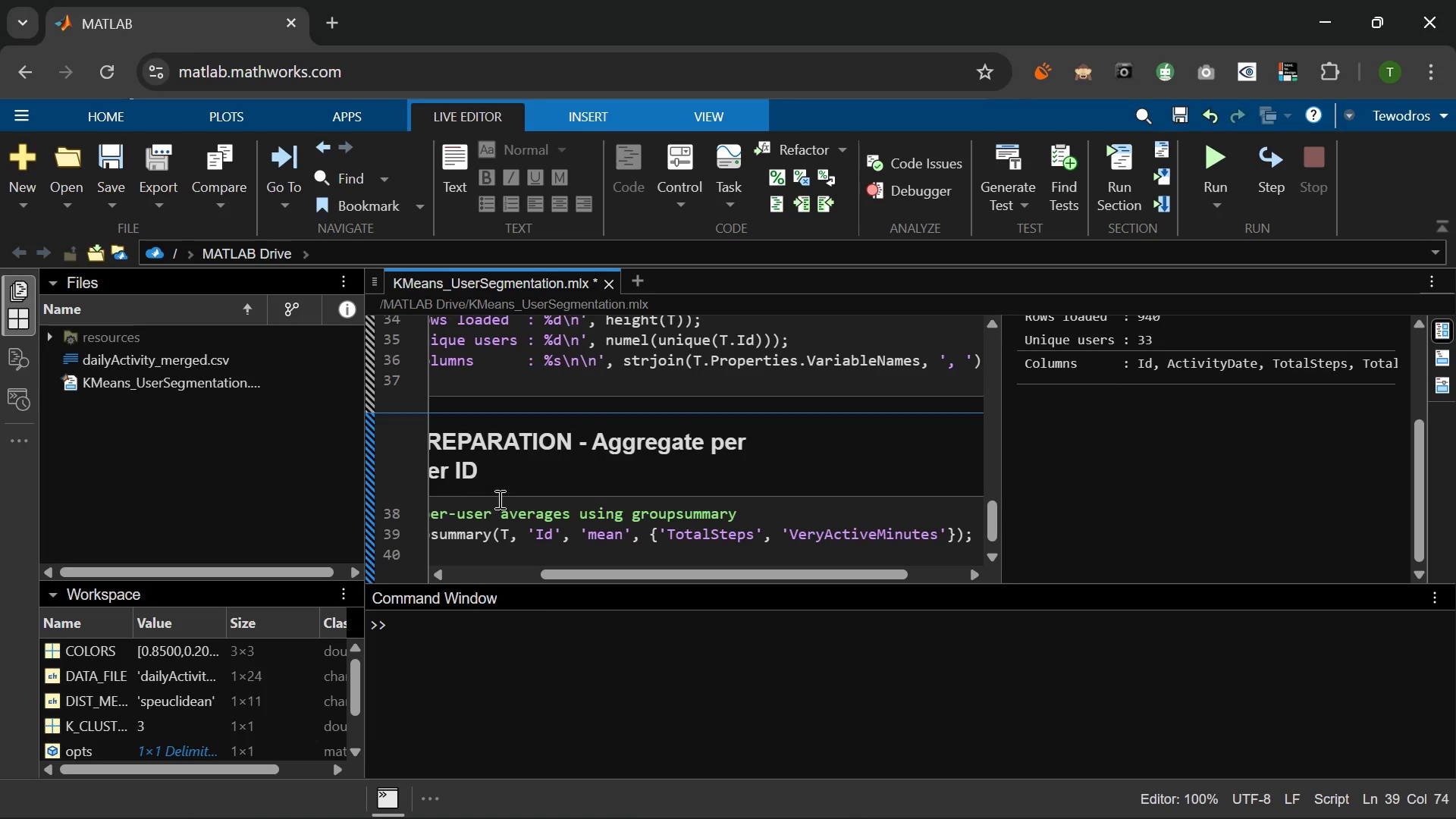 
key(Enter)
 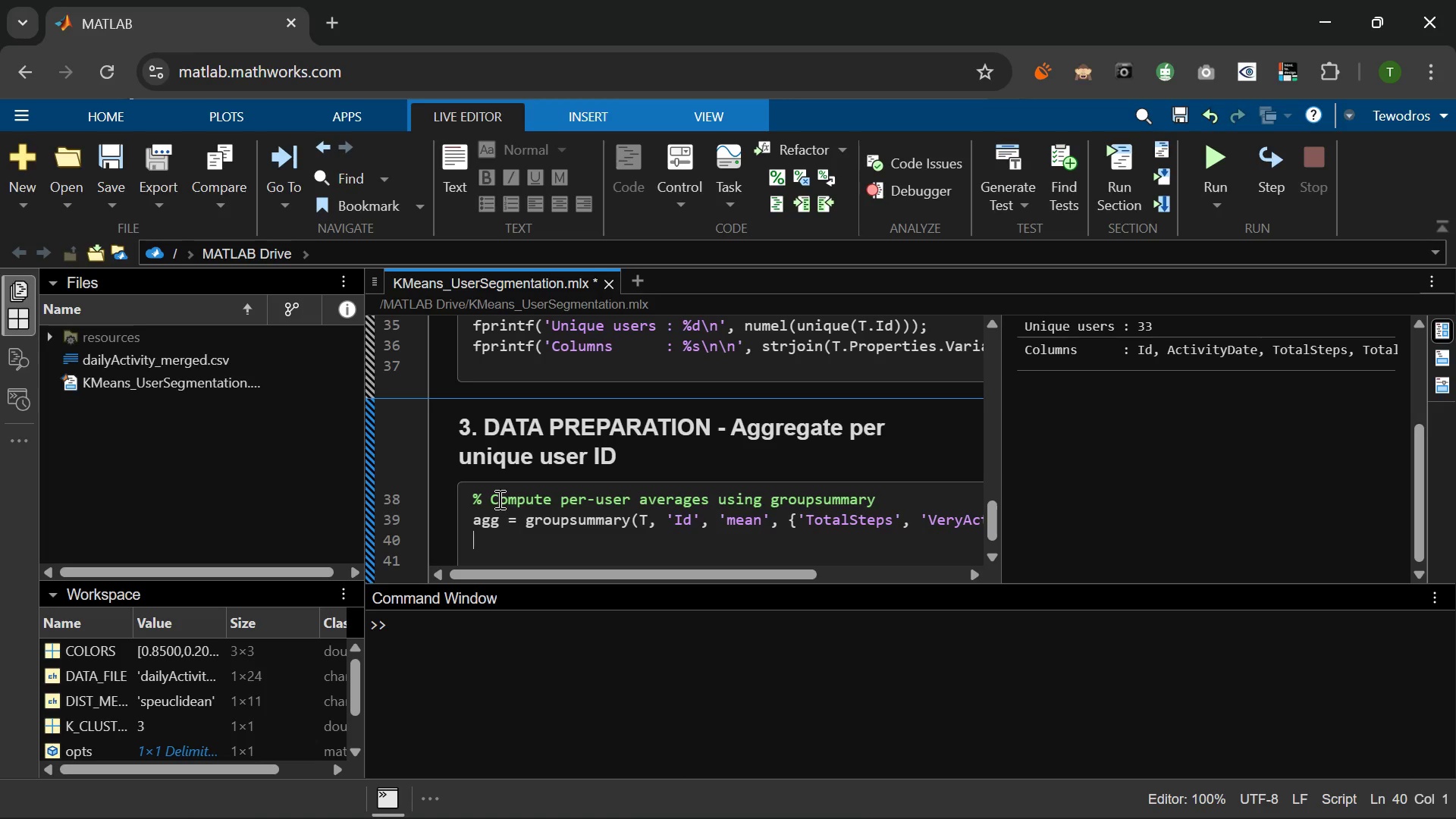 
wait(7.92)
 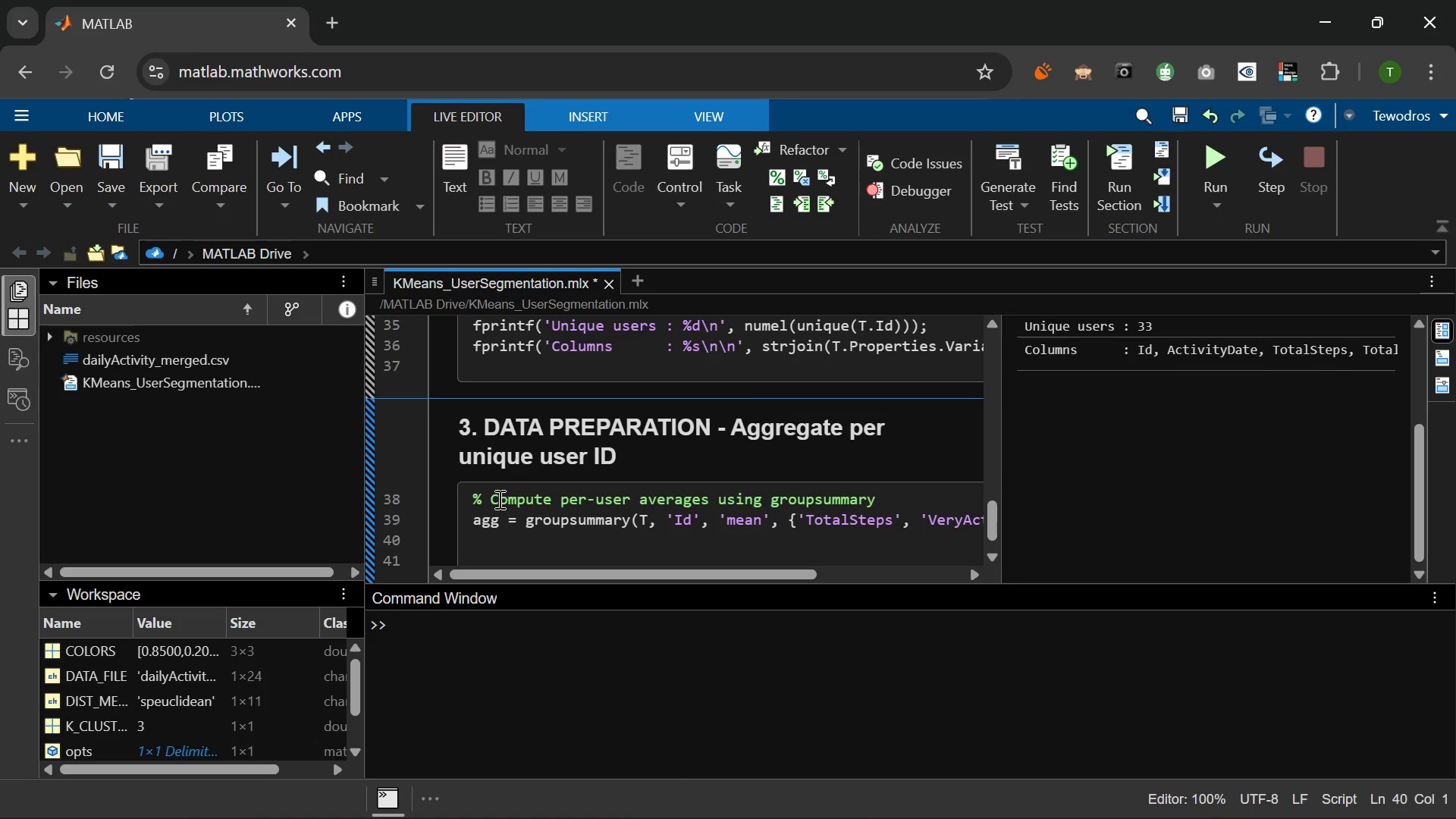 
type(agg.Properties.VariableNames{mean_TotalSteps)
 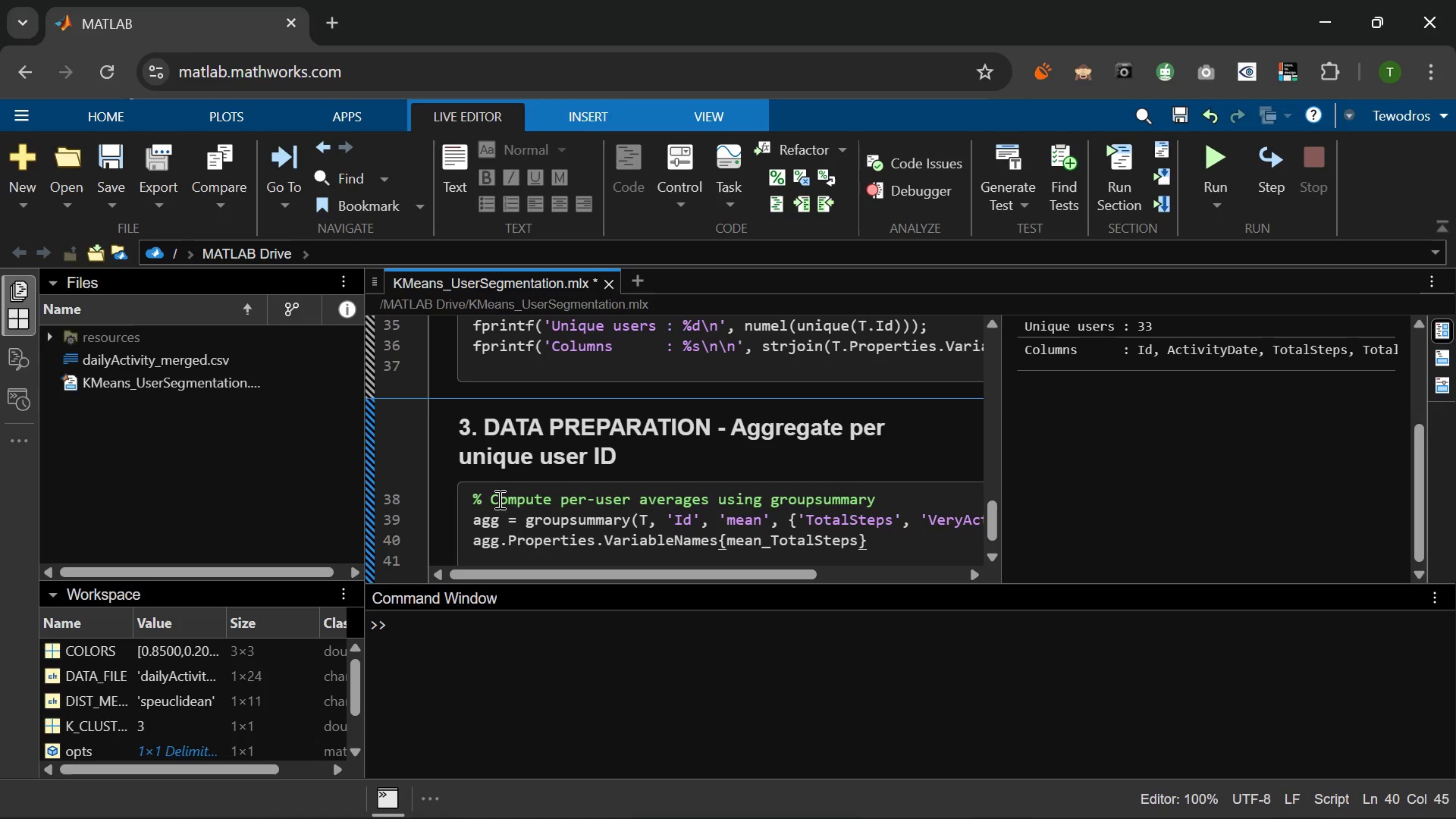 
key(ArrowRight)
 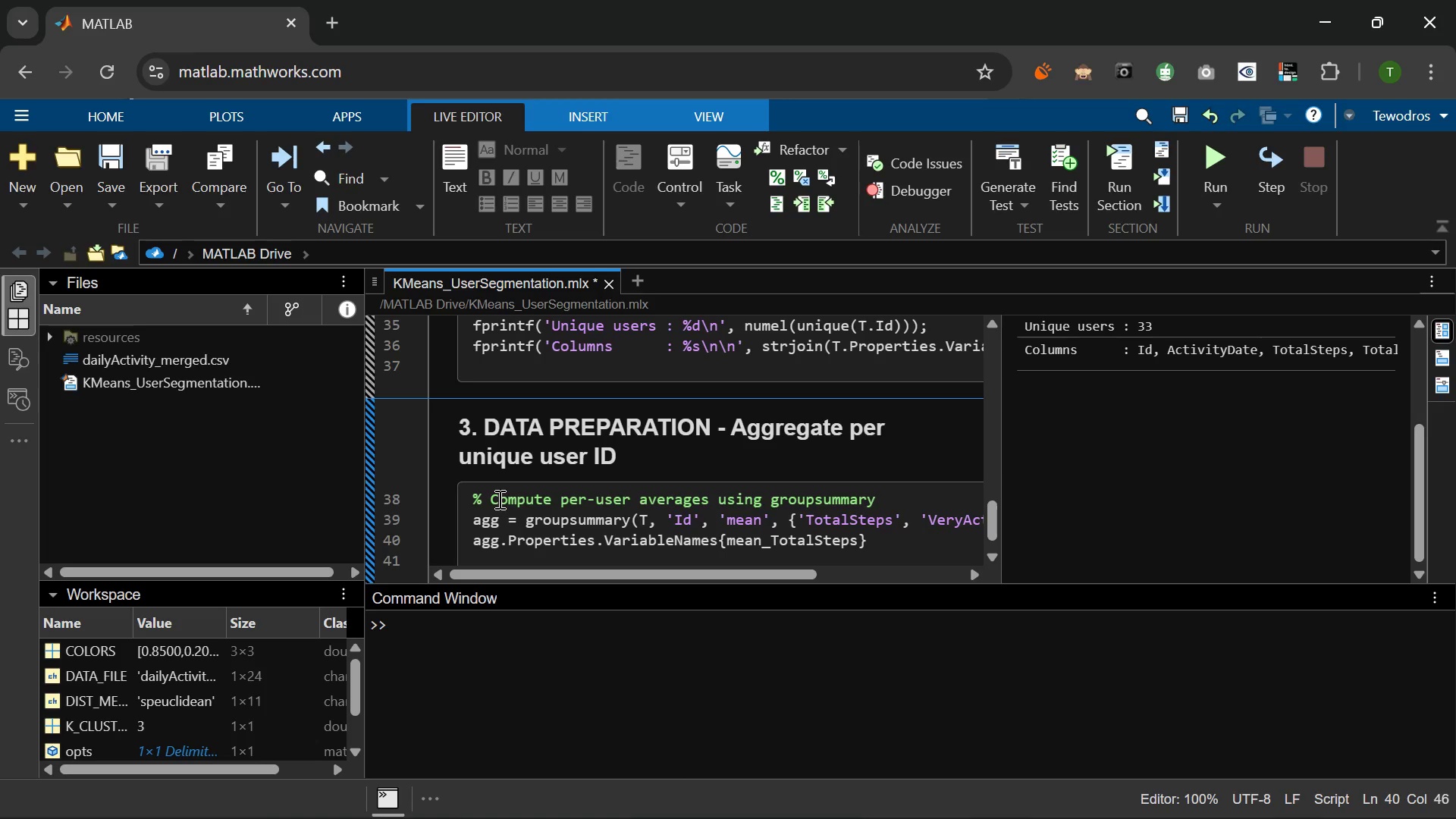 
type(    = 'Avgsteps)
 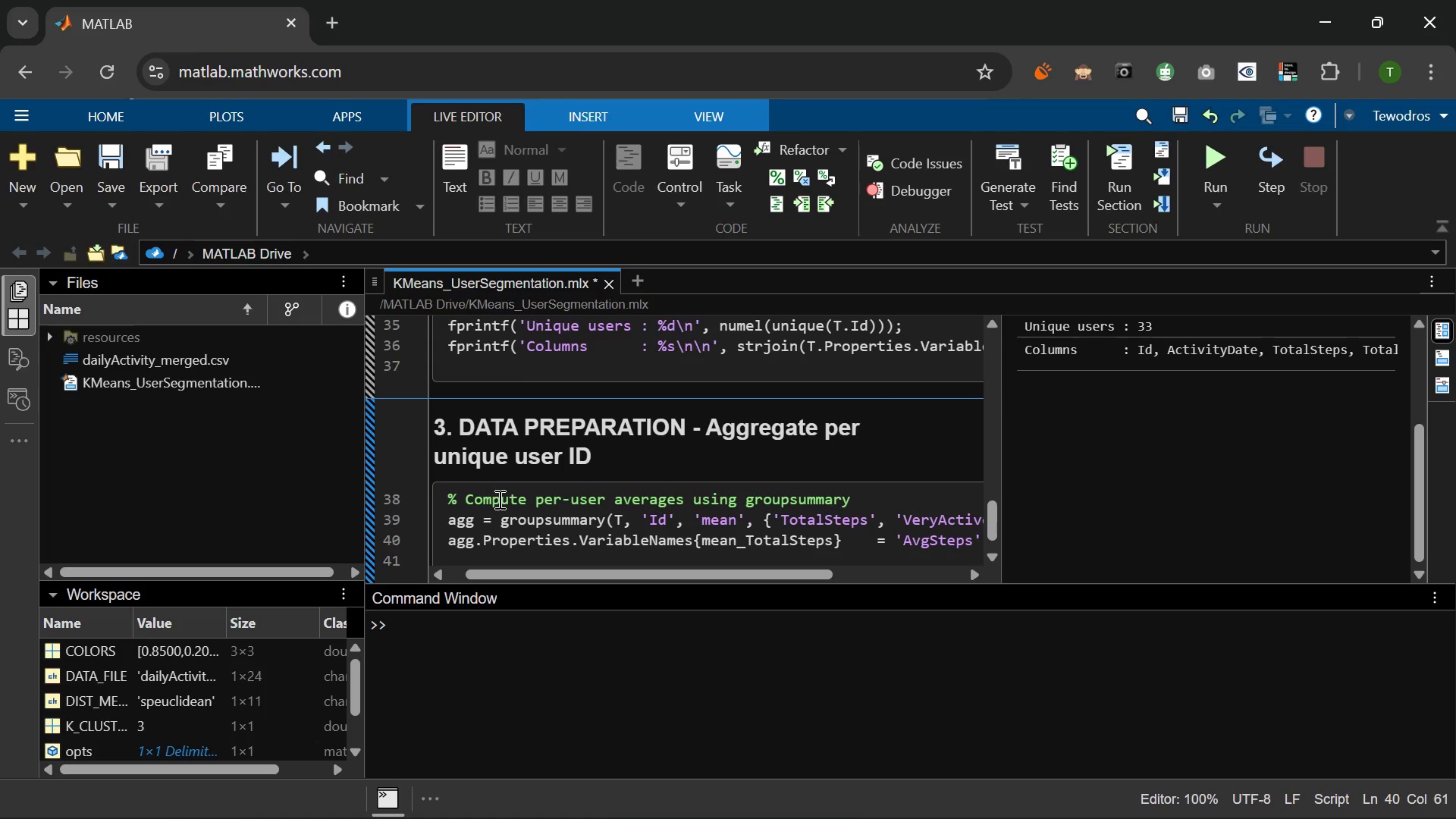 
key(ArrowRight)
 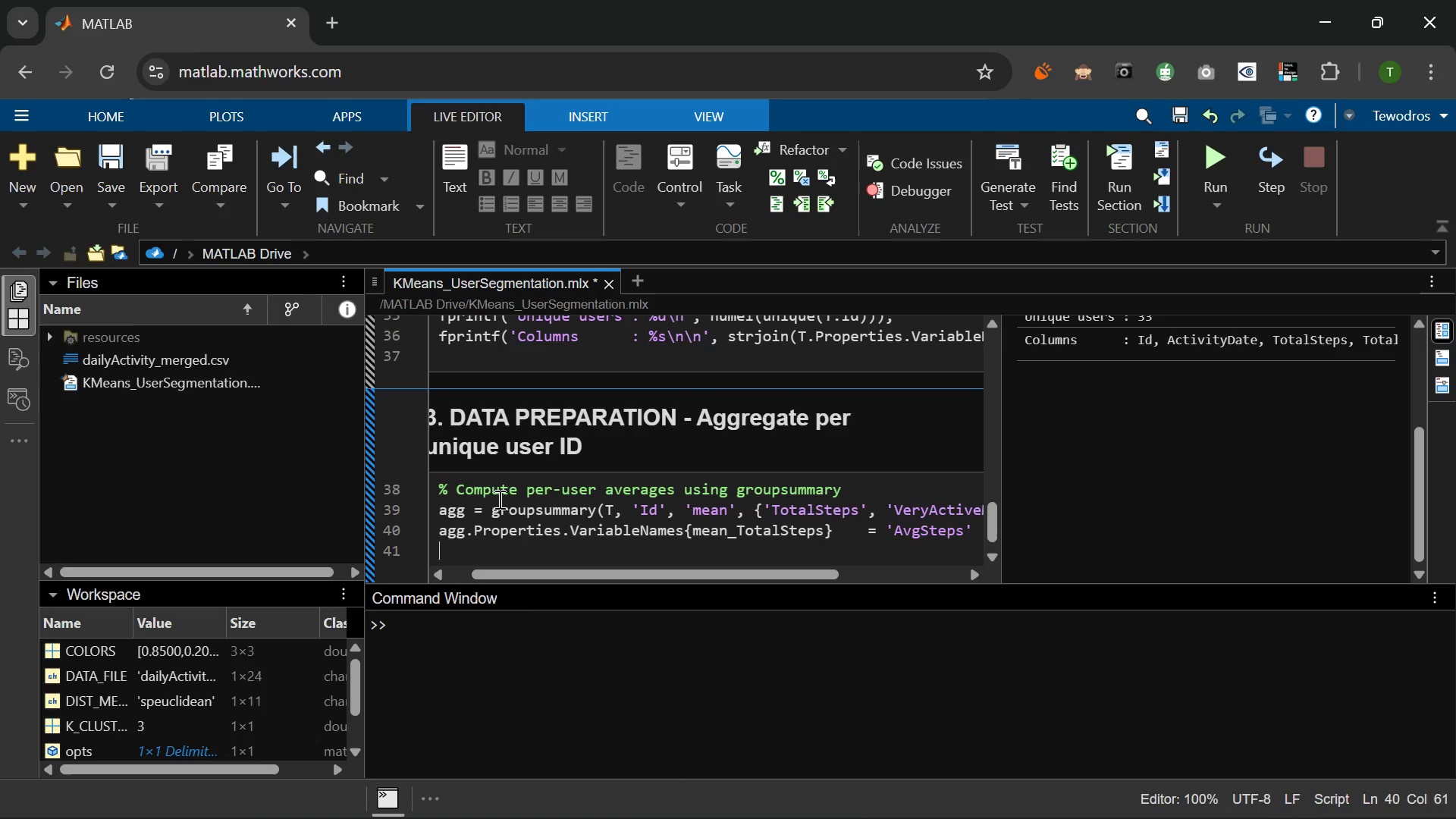 
key(ArrowRight)
 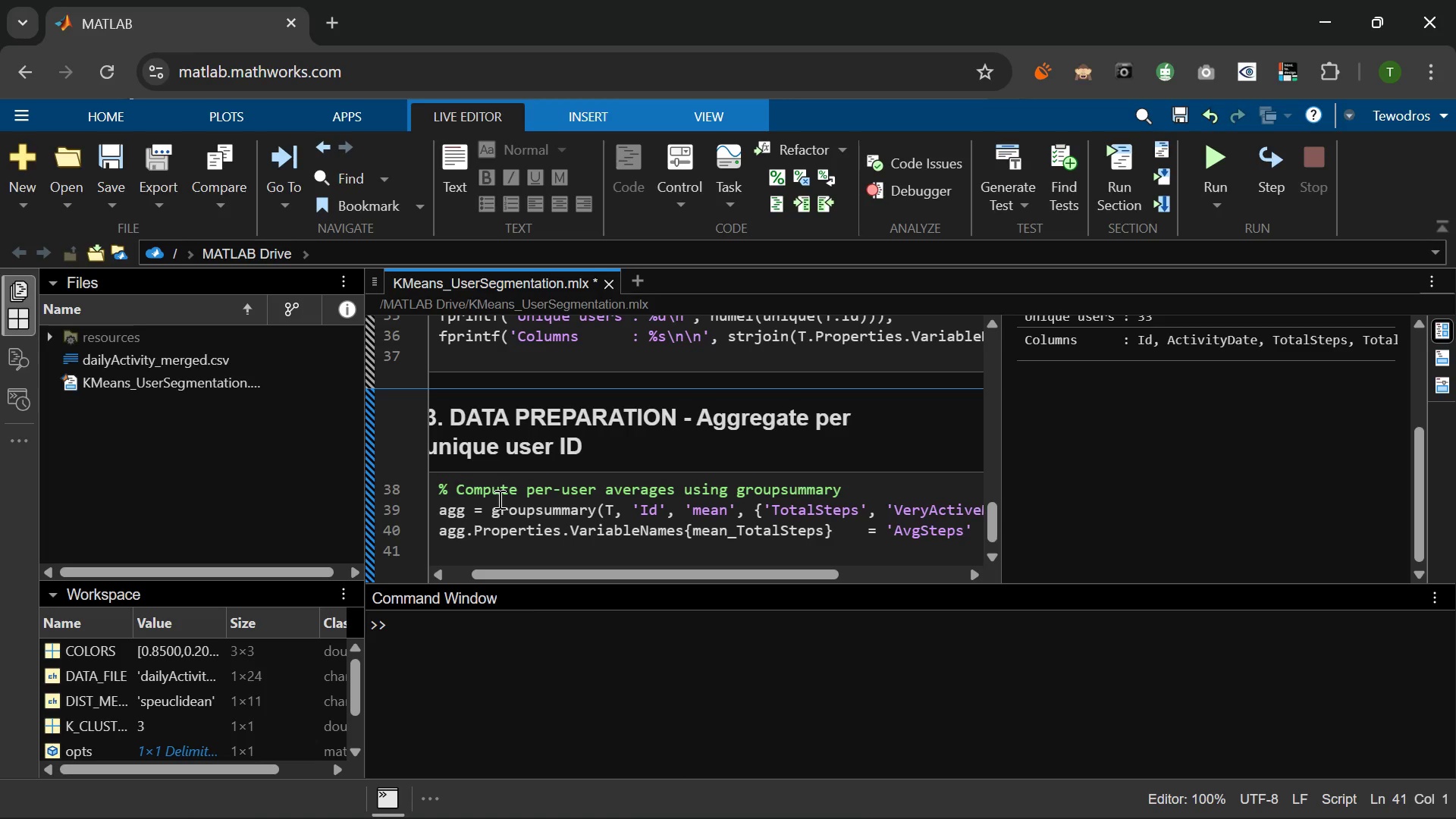 
key(ArrowLeft)
 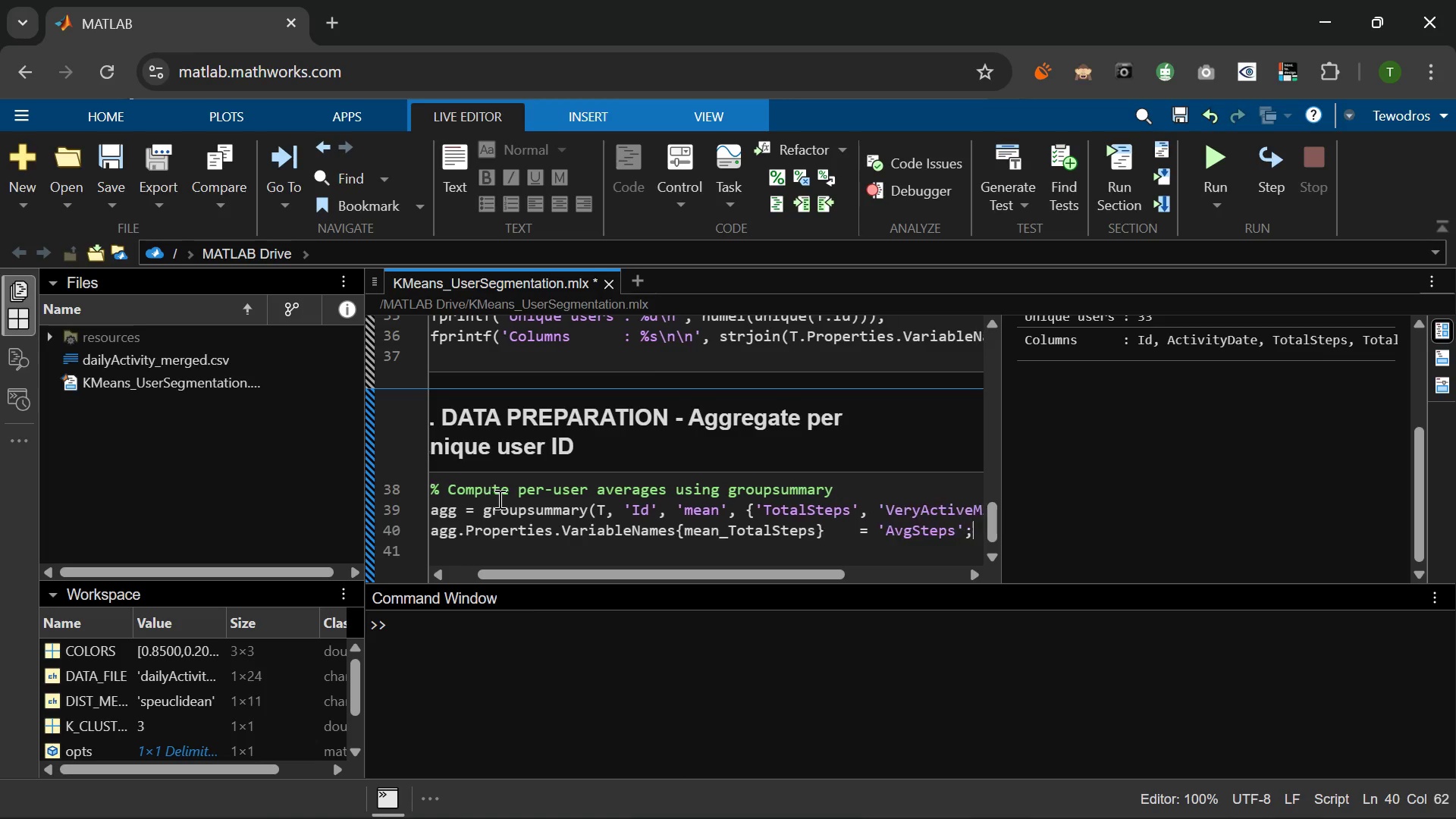 
key(Semicolon)
 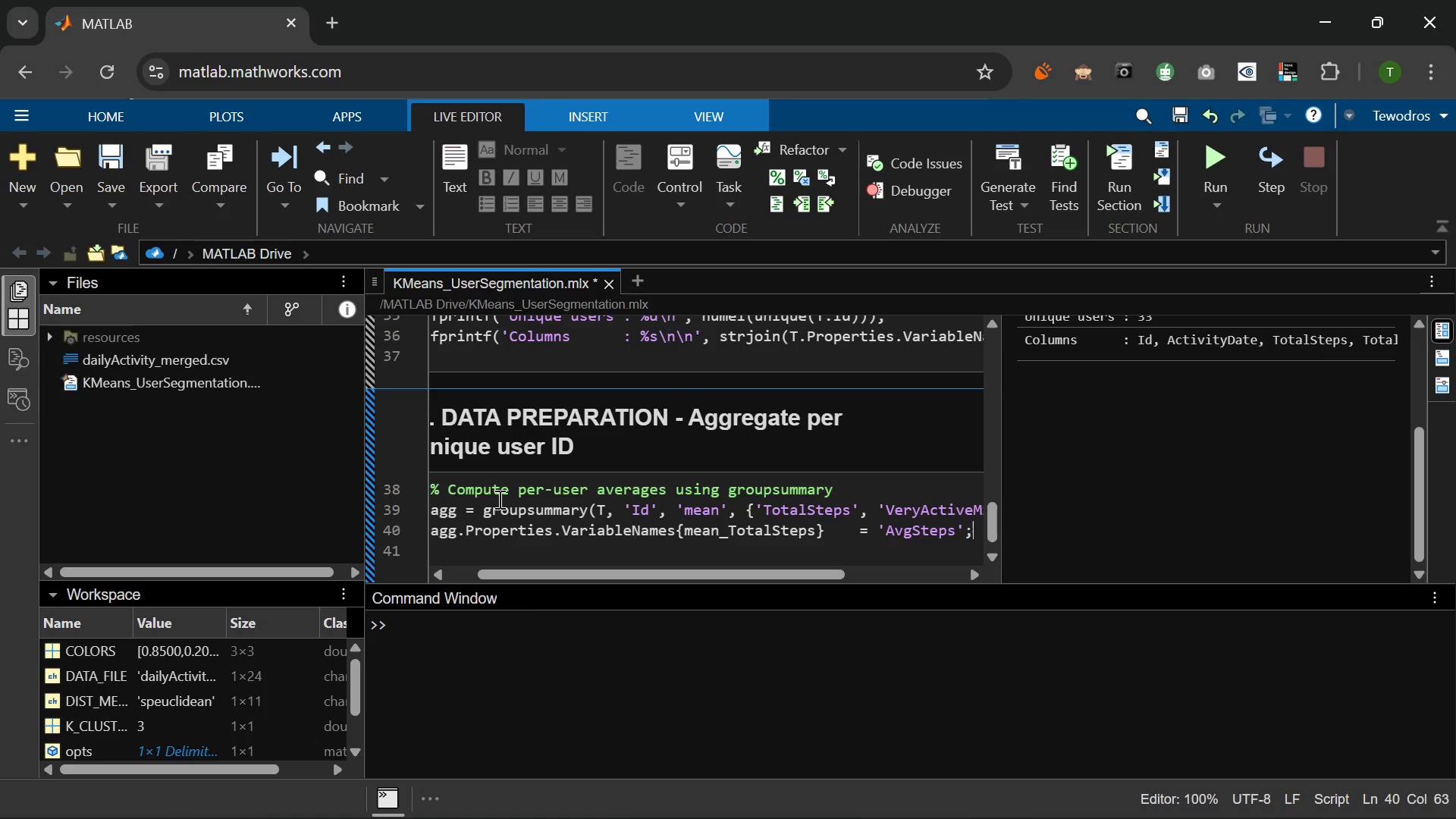 
key(Enter)
 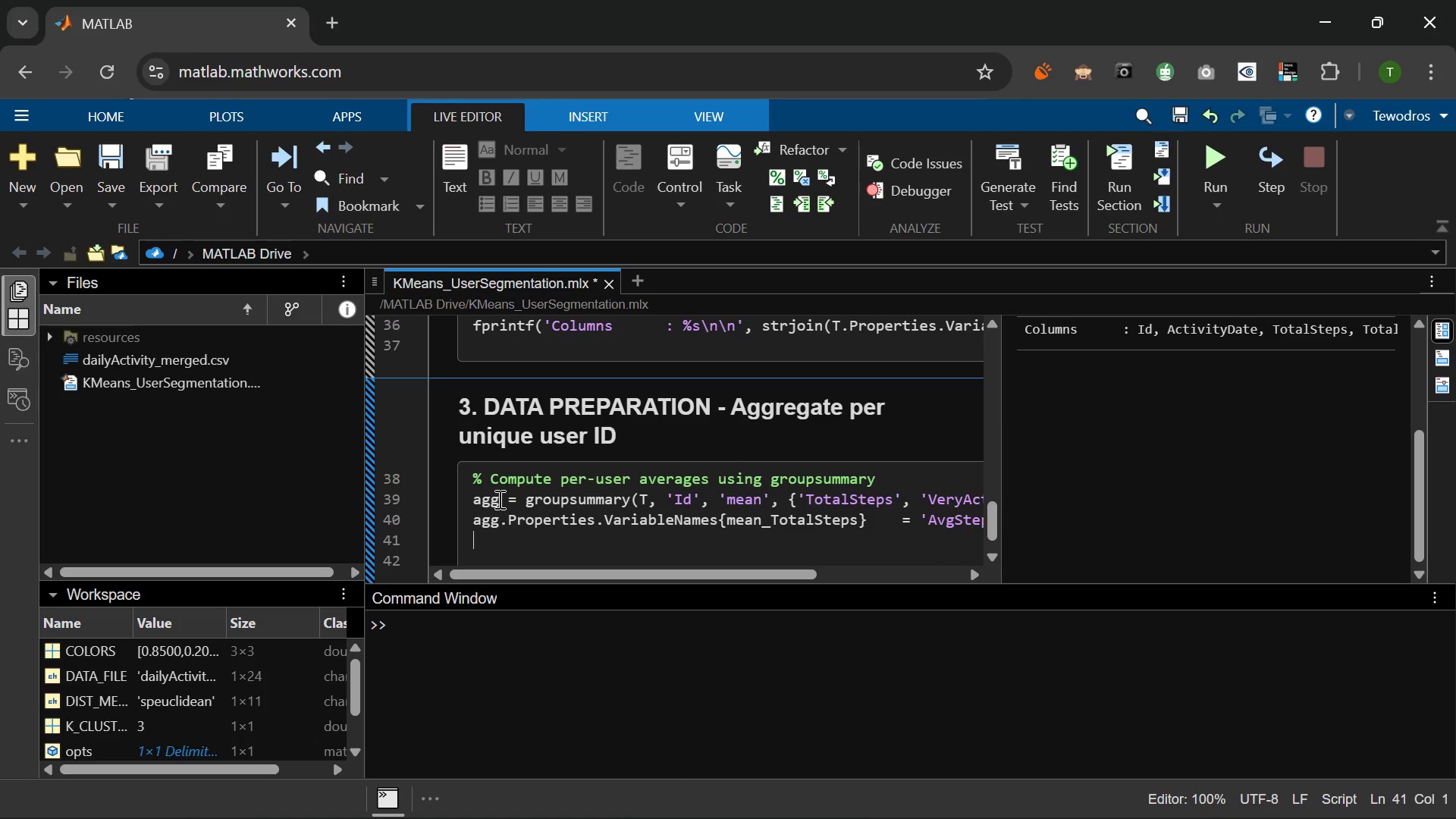 
type(agg. )
key(Backspace)
type(Properites.VariableNames{'ma)
key(Backspace)
type(ean_VeryActiveMinutes)
 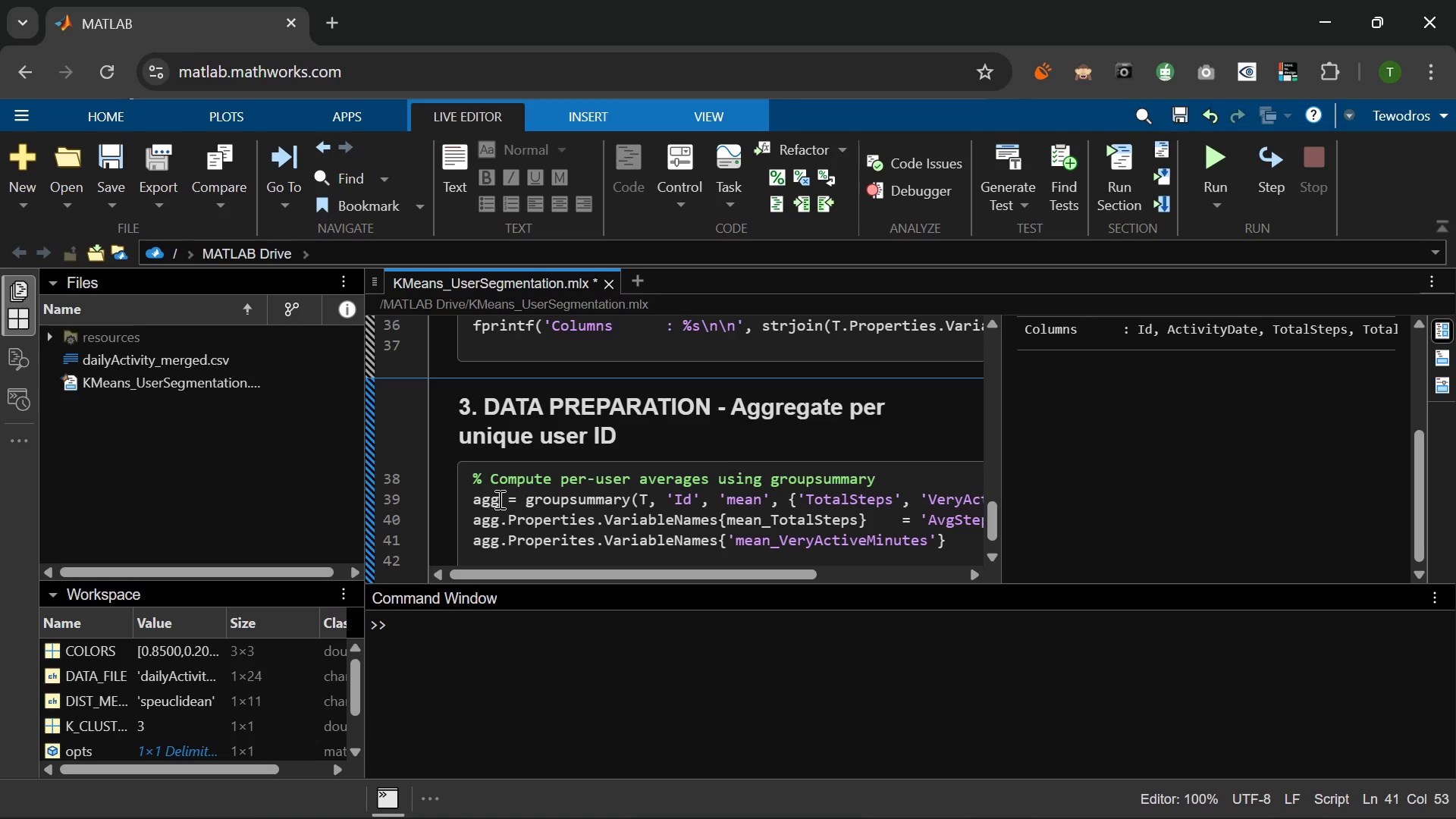 
key(ArrowRight)
 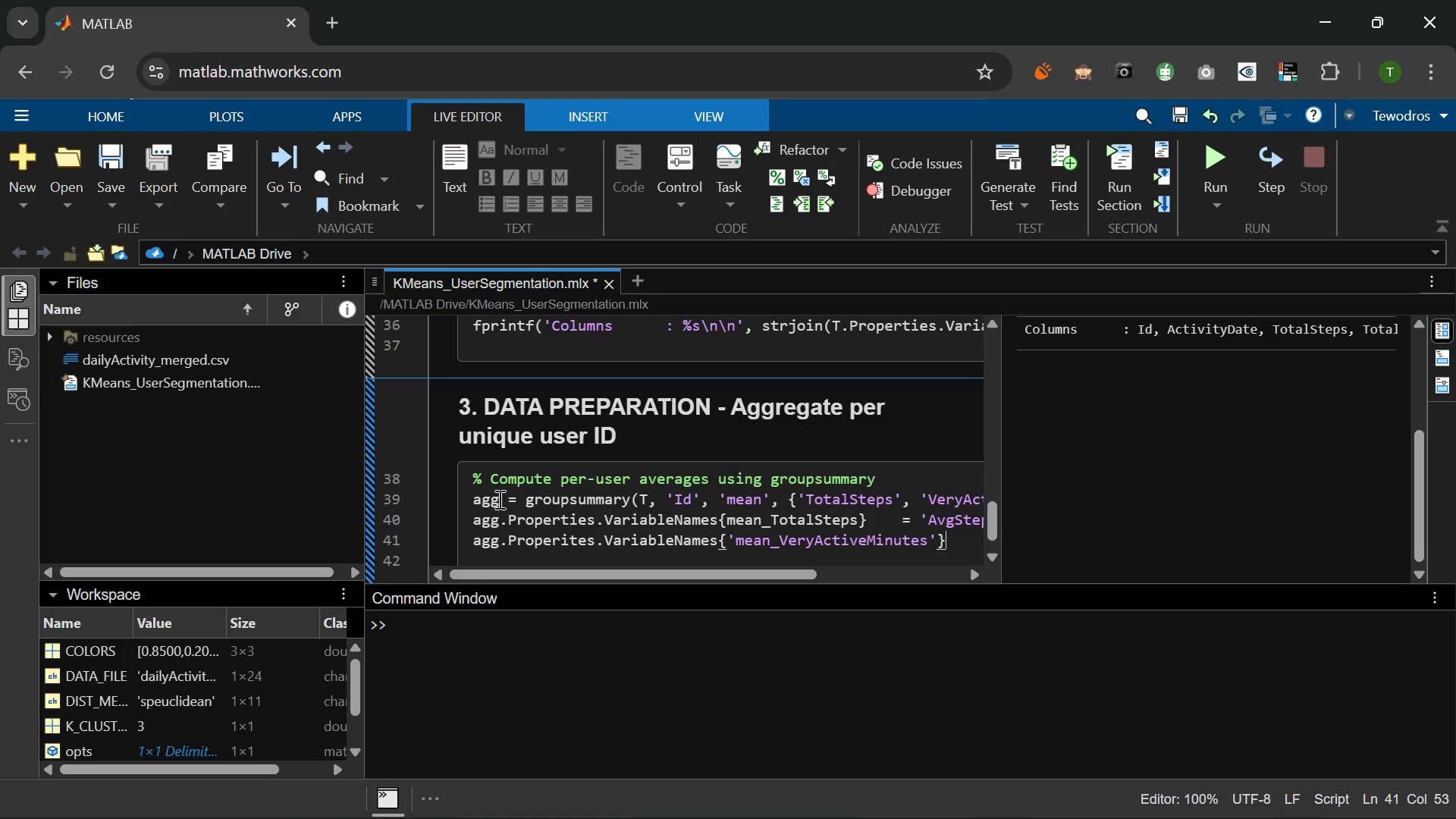 
key(ArrowRight)
 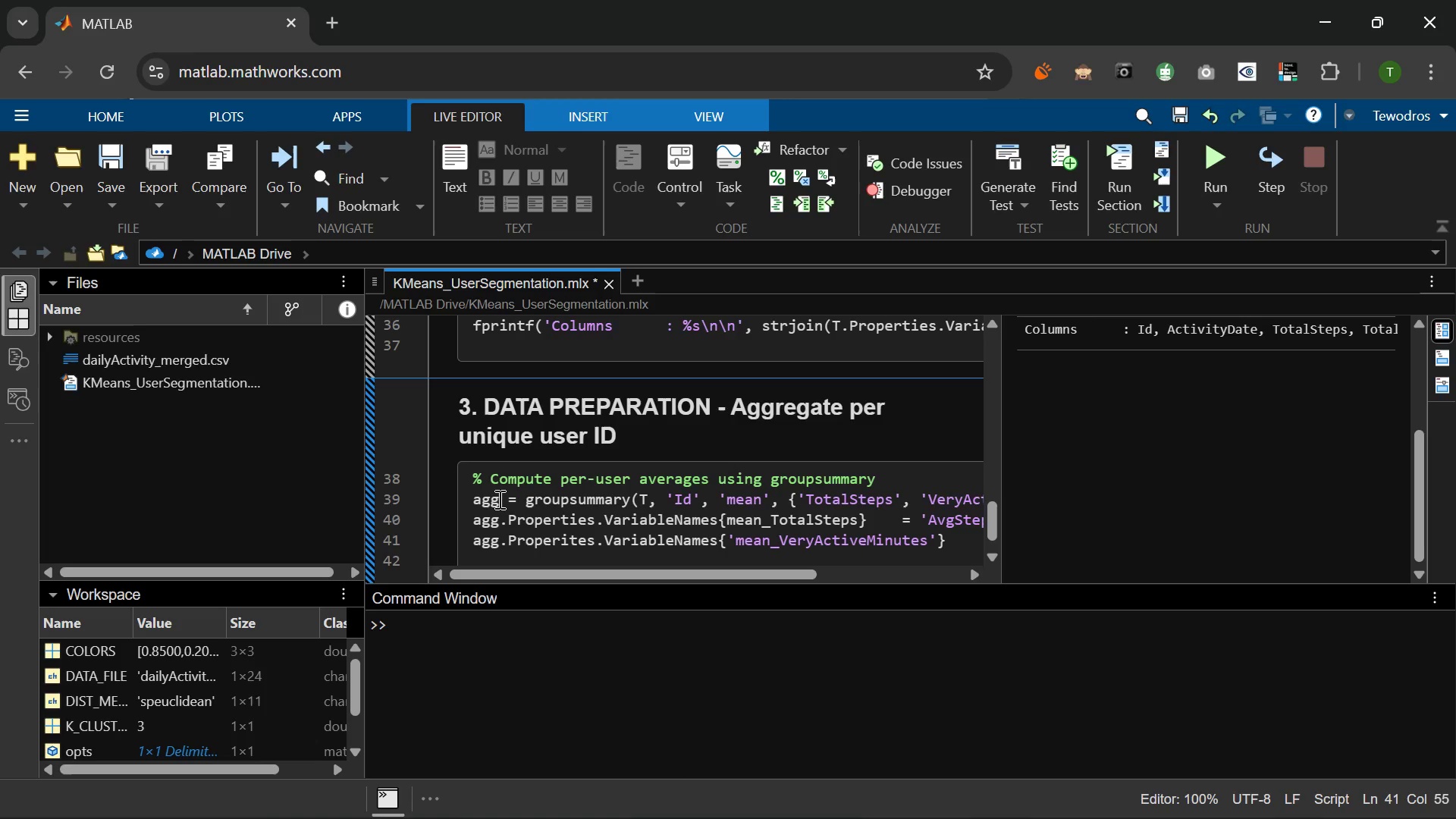 
type( = 'a)
key(Backspace)
type(AvgveryActive)
 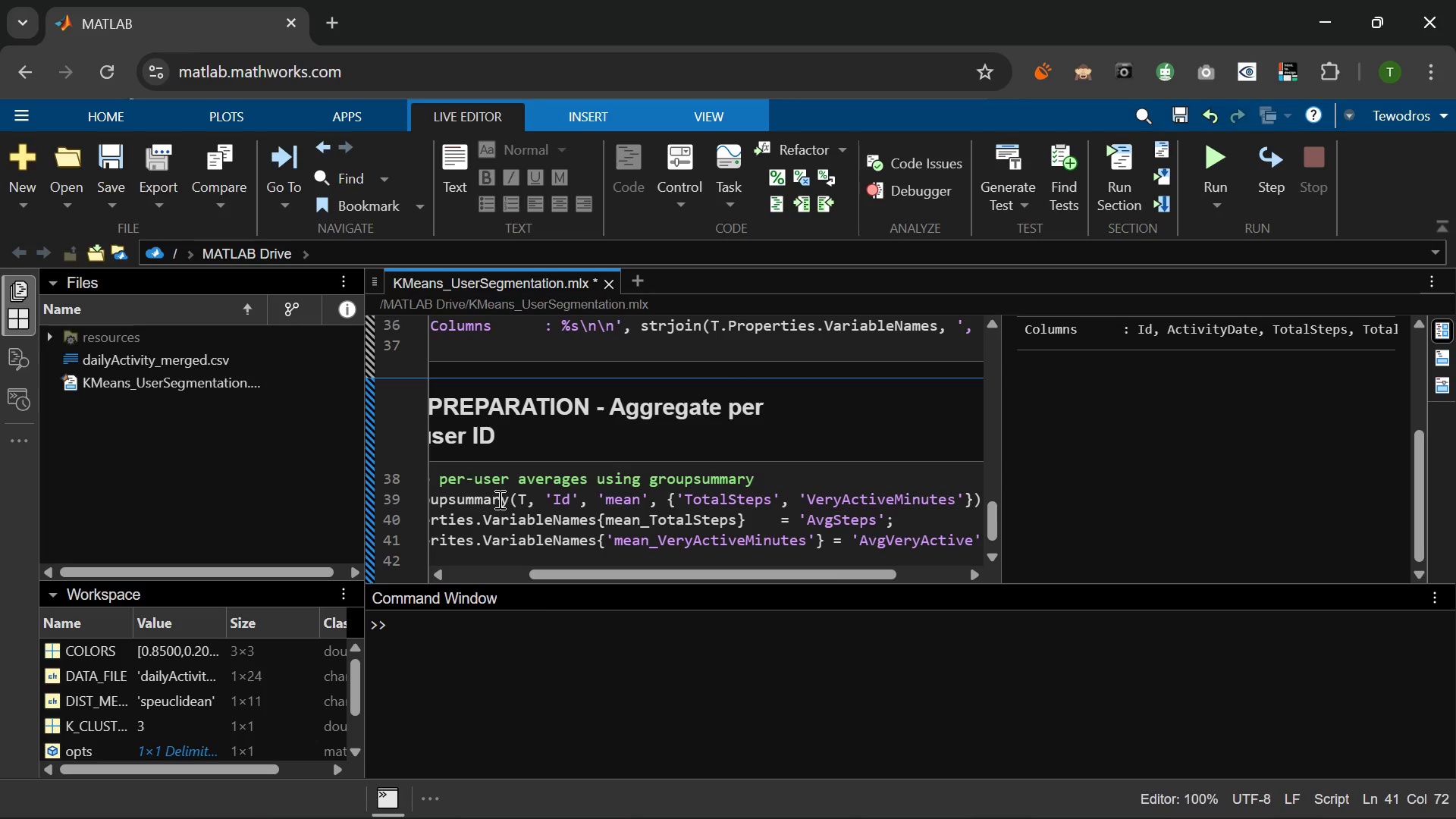 
hold_key(key=ShiftLeft, duration=0.67)
 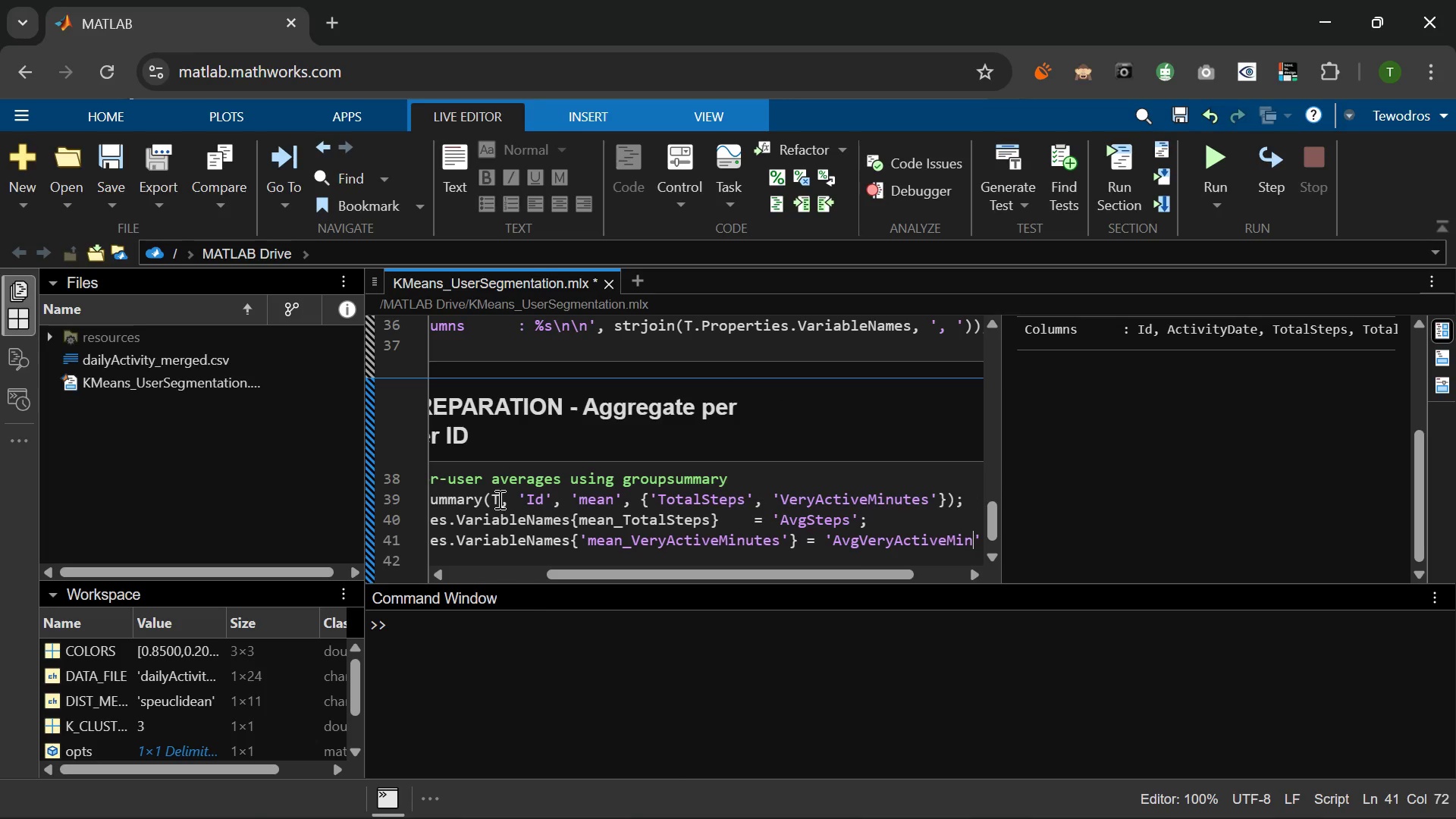 
type(min)
 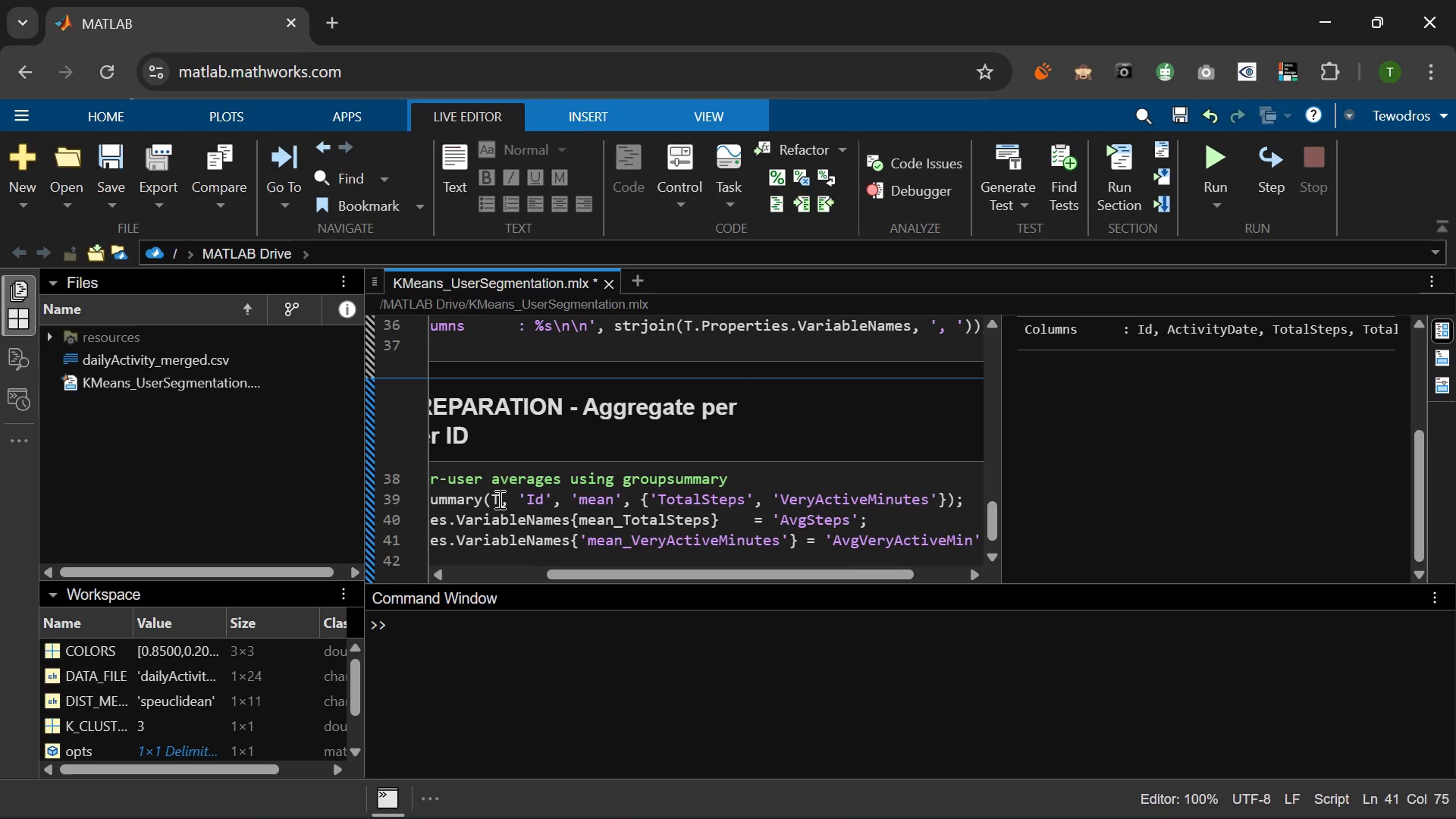 
key(ArrowRight)
 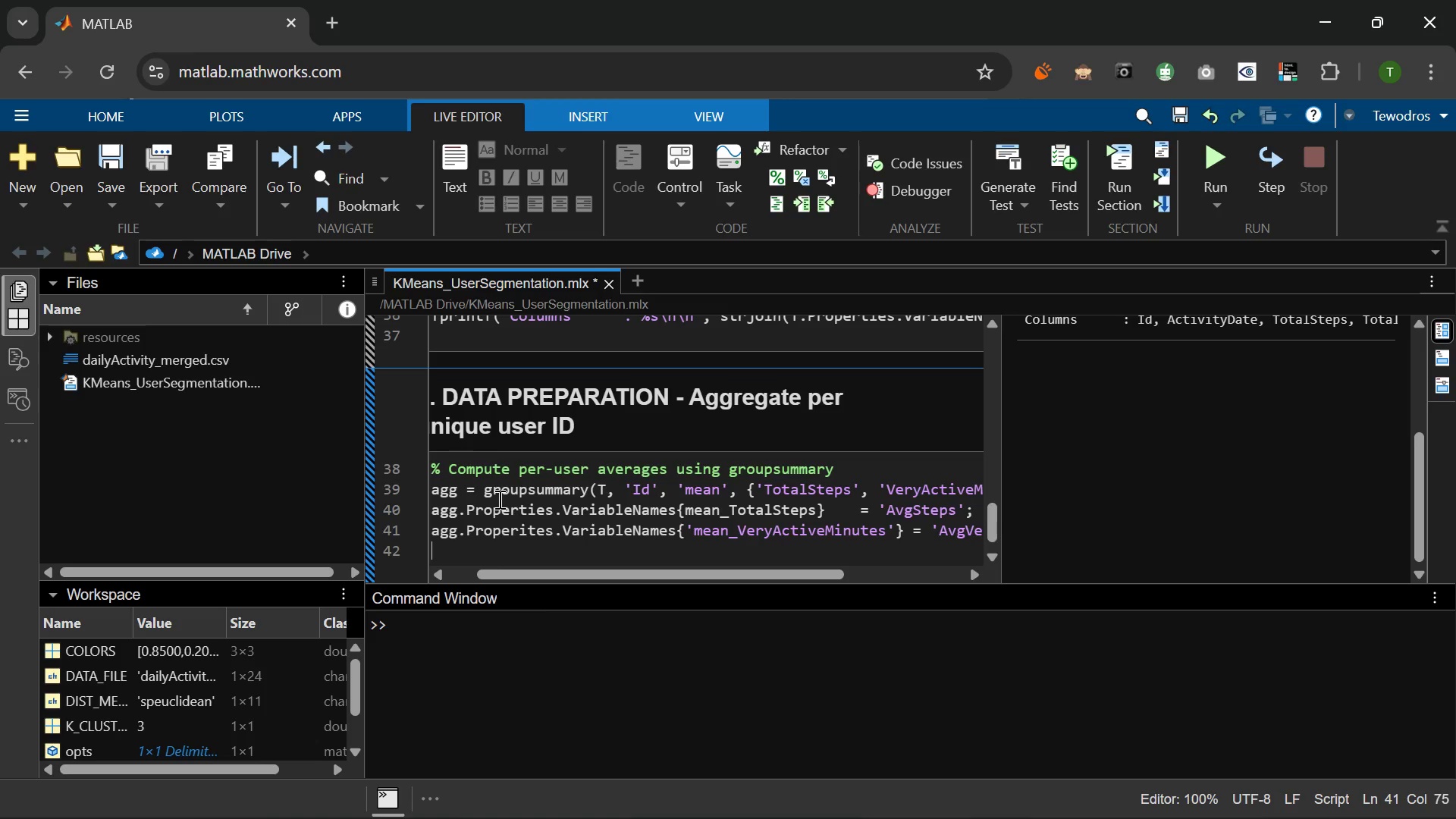 
key(ArrowRight)
 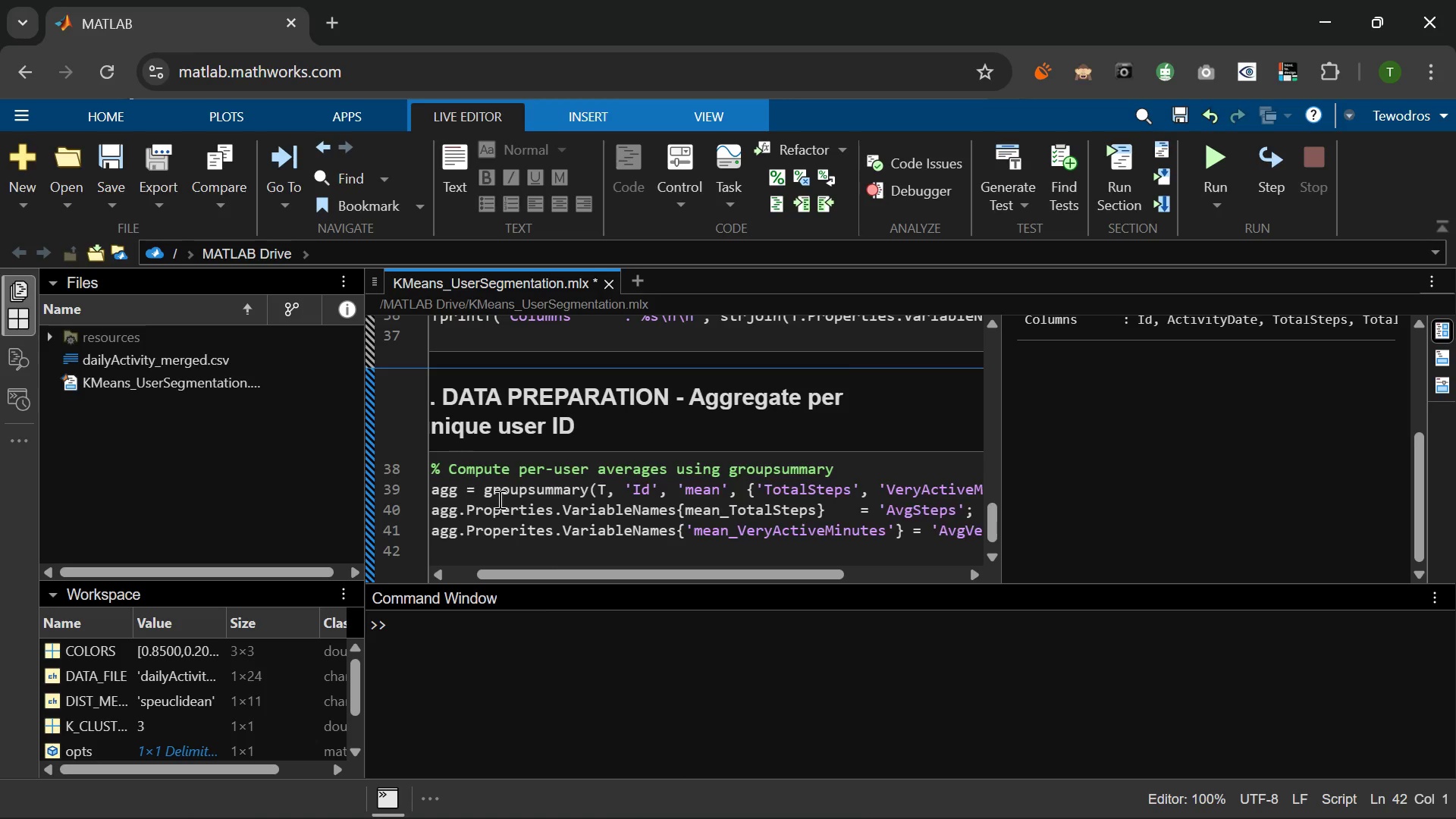 
key(ArrowLeft)
 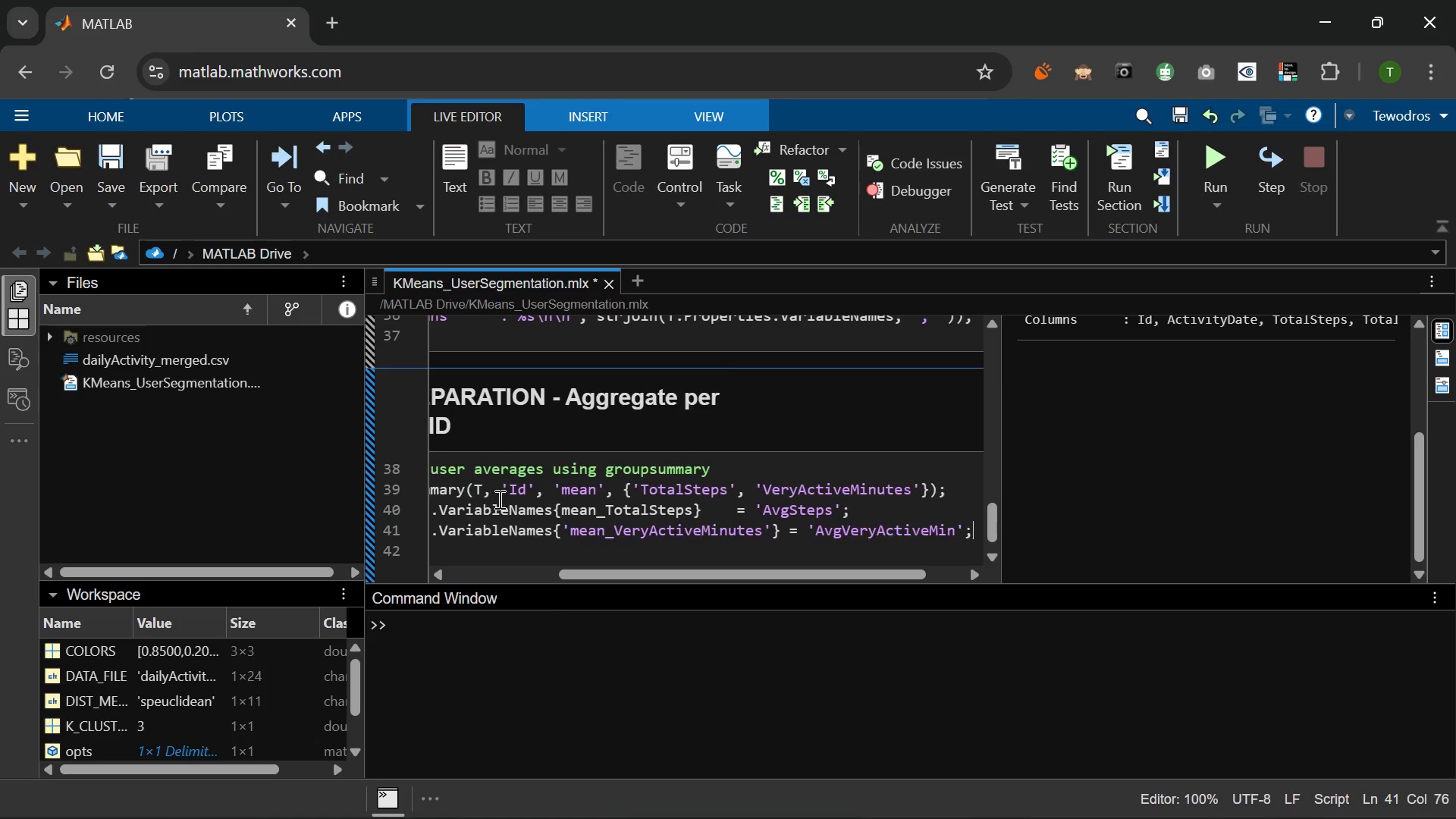 
key(Semicolon)
 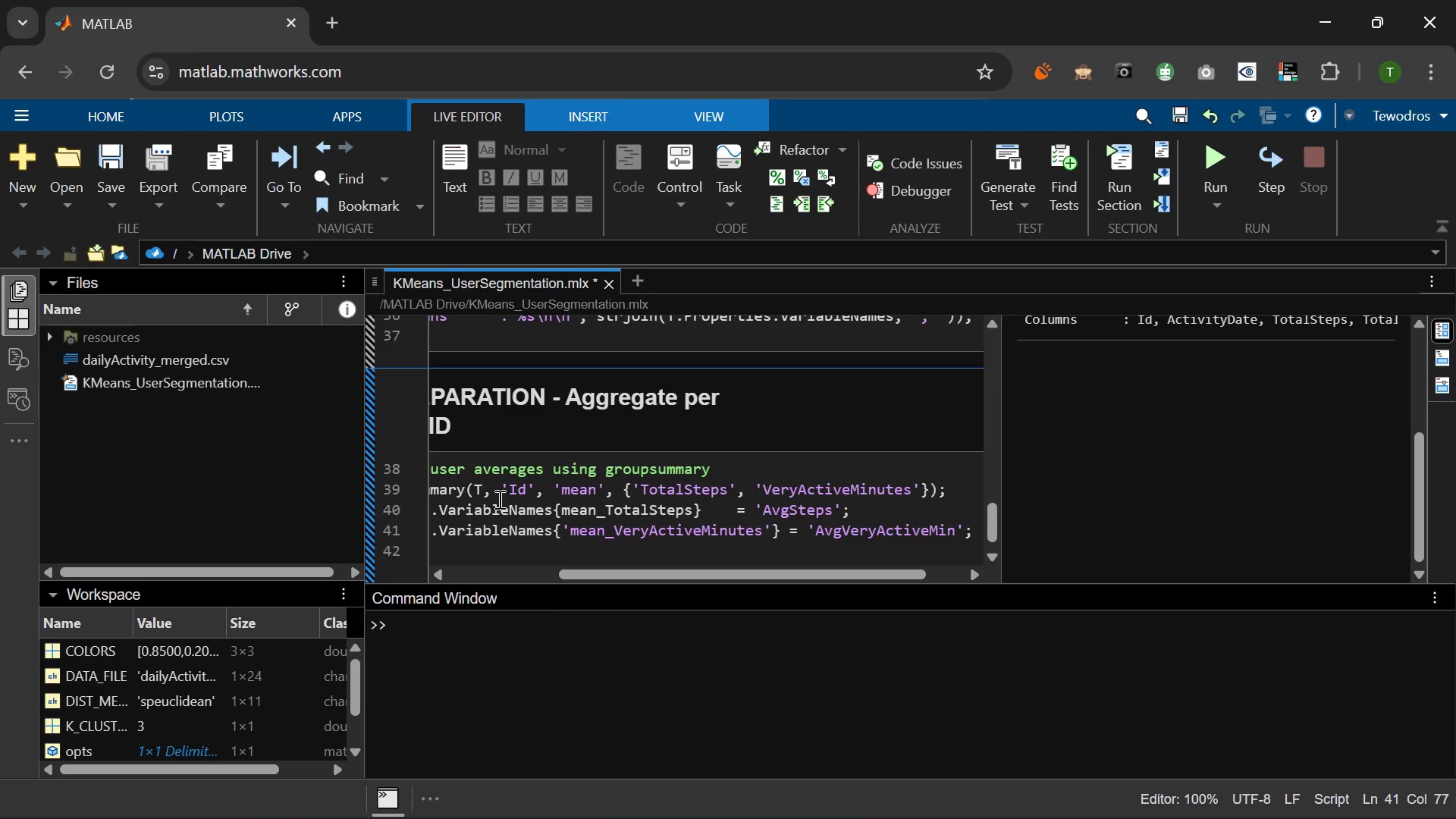 
key(Enter)
 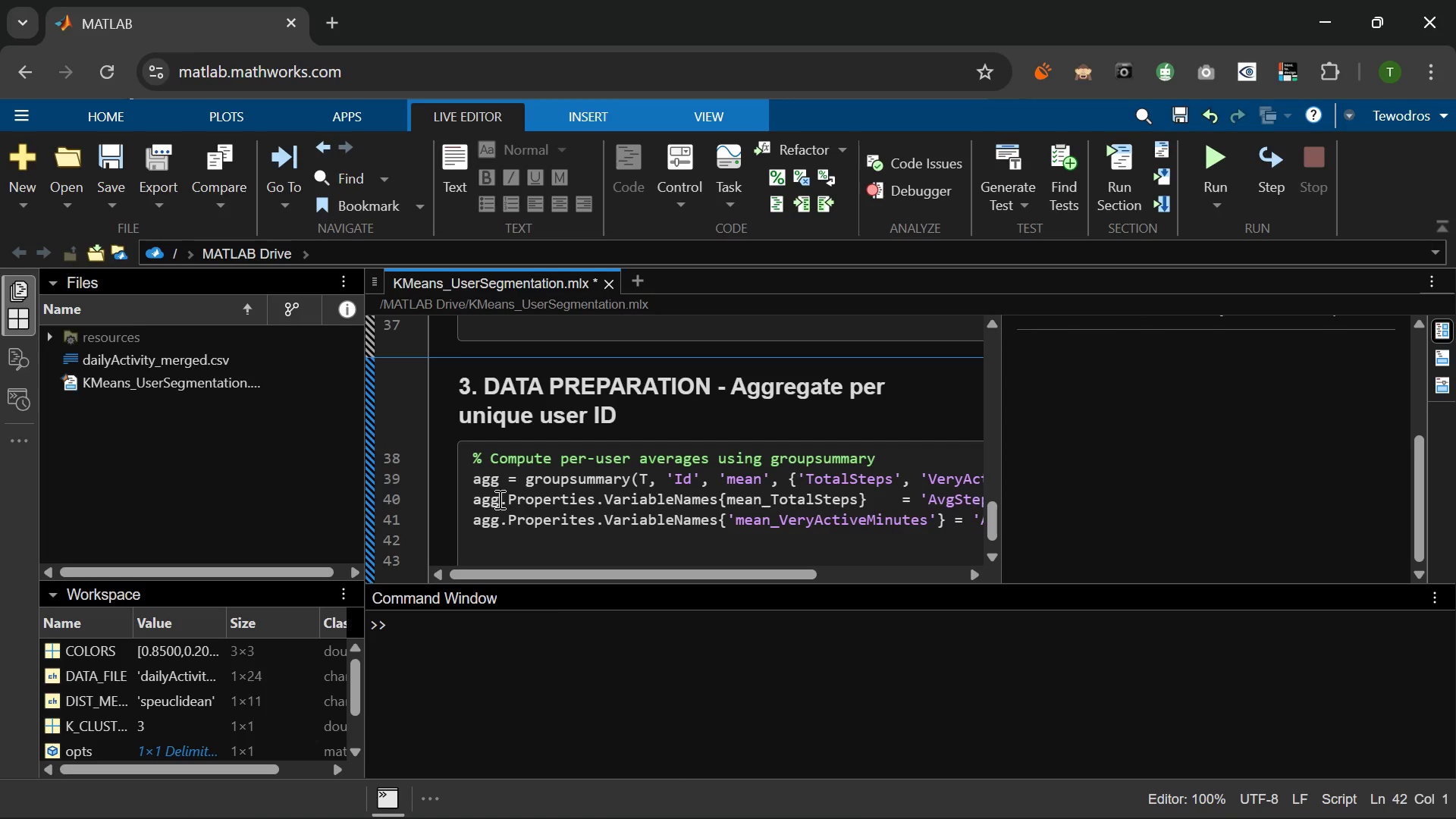 
key(Enter)
 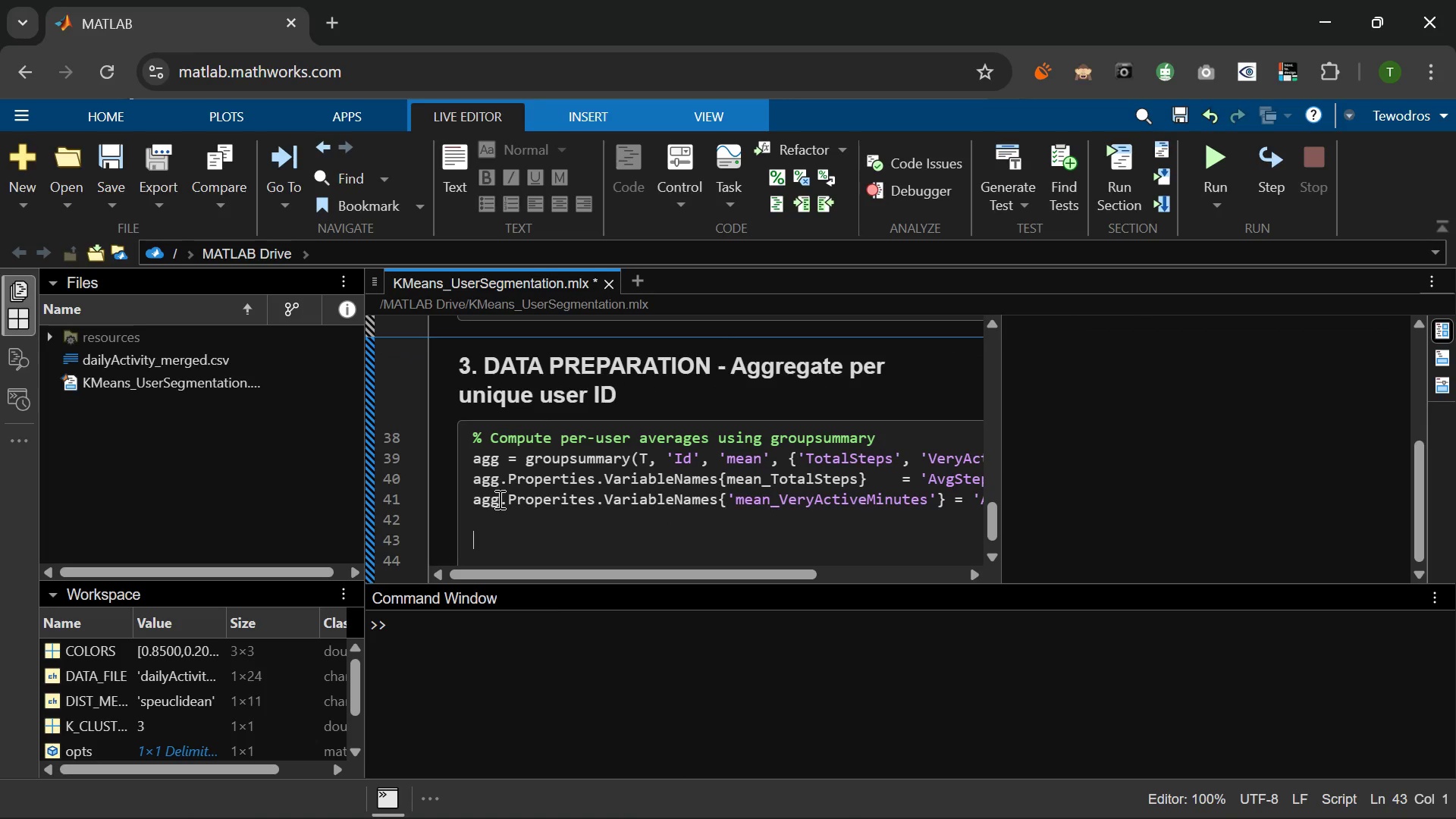 
type(% Remove any users with Nan)
key(Backspace)
type(N values)
 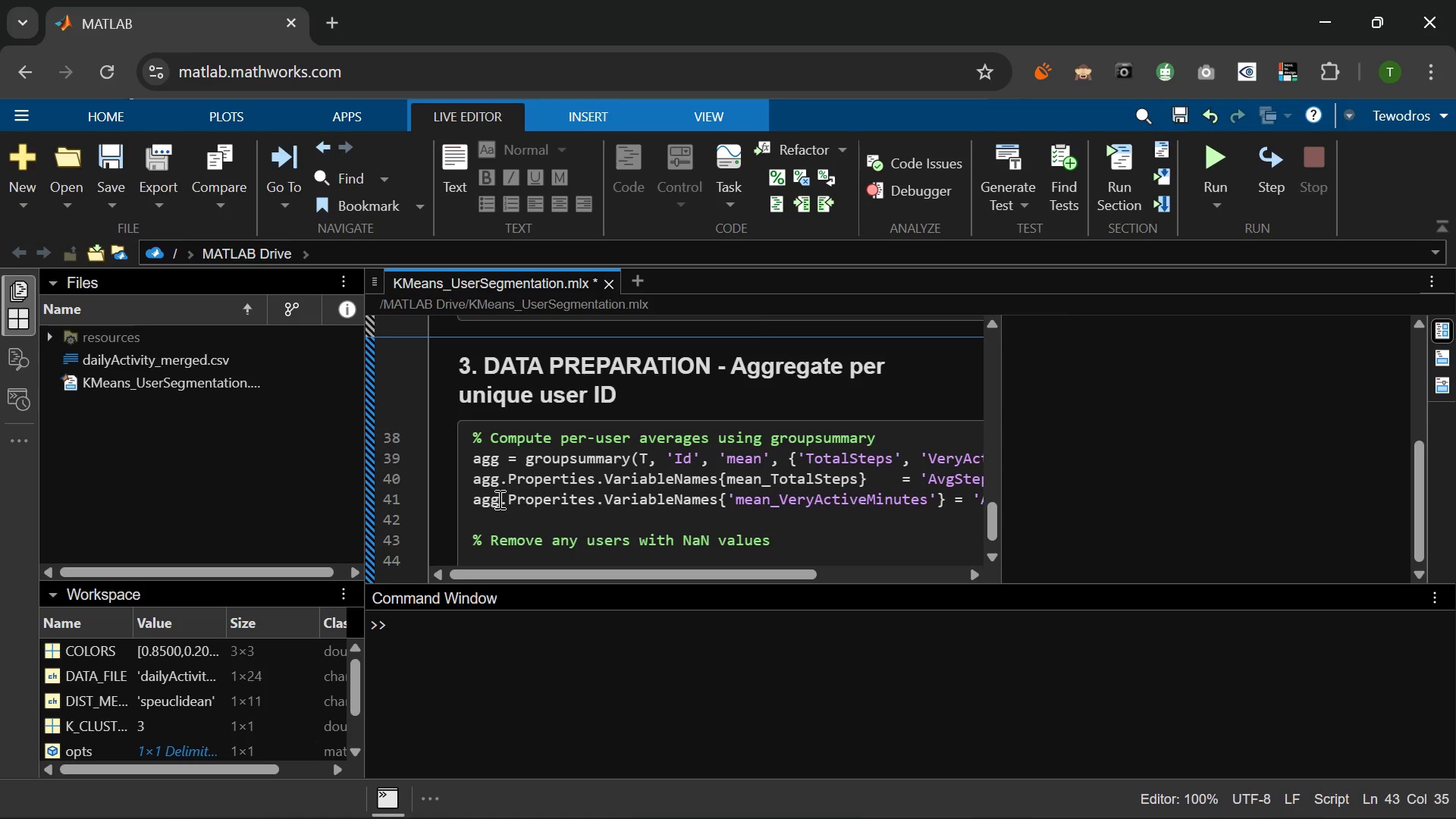 
key(Enter)
 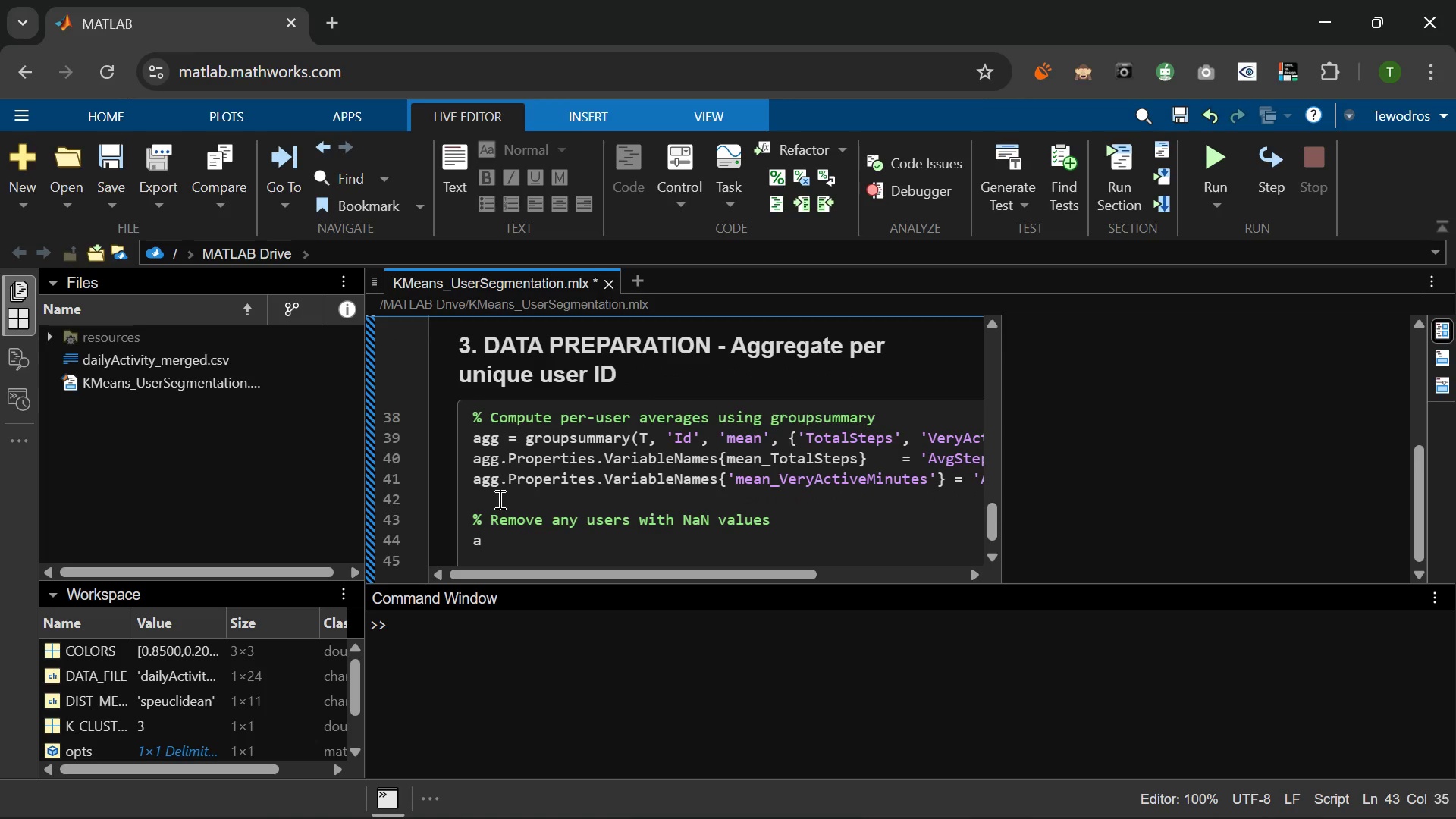 
type(agg = agg(~any(ismissing(add)
key(Backspace)
key(Backspace)
type(gg(:, {'AvgSteps)
 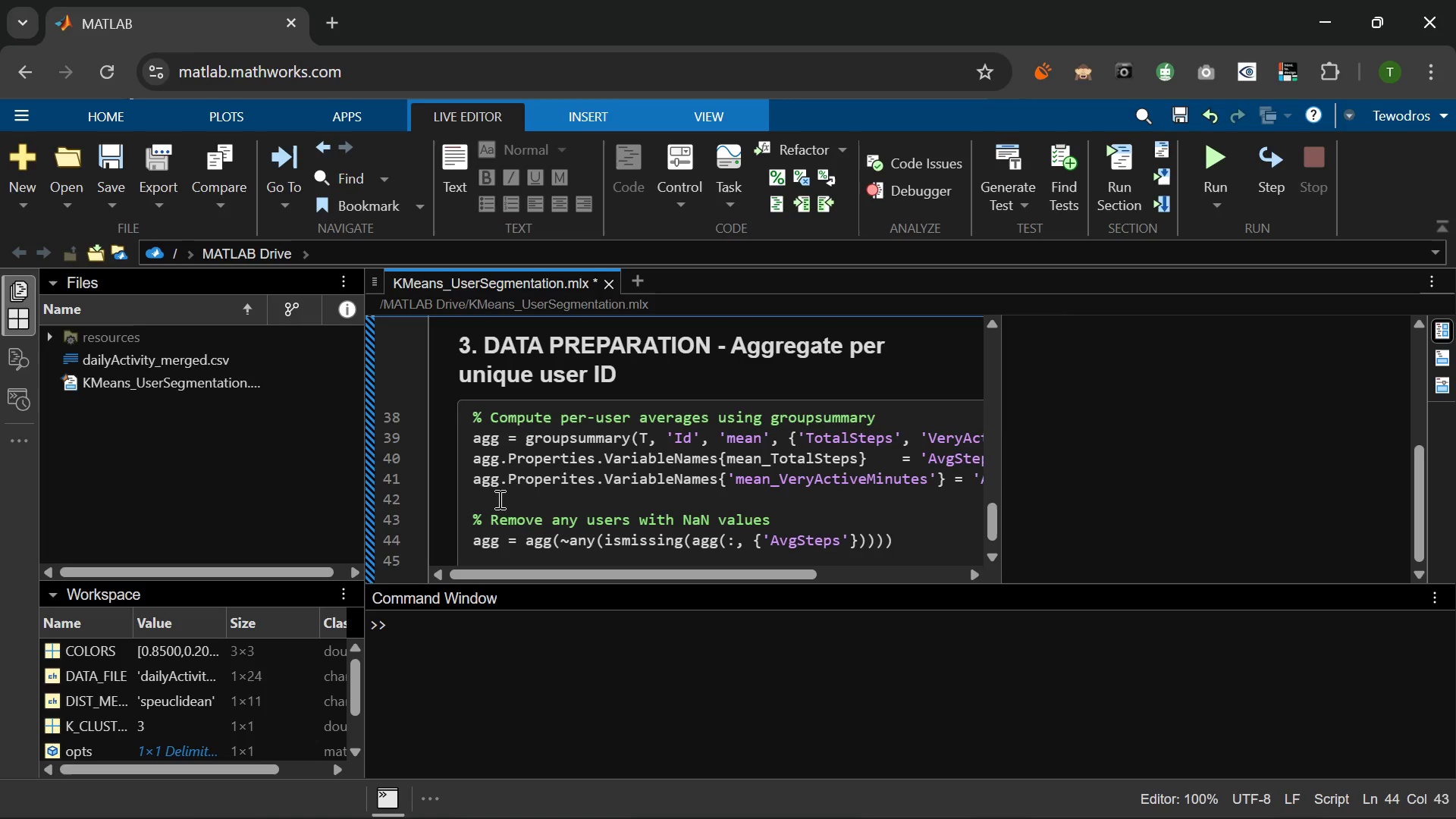 
key(ArrowRight)
 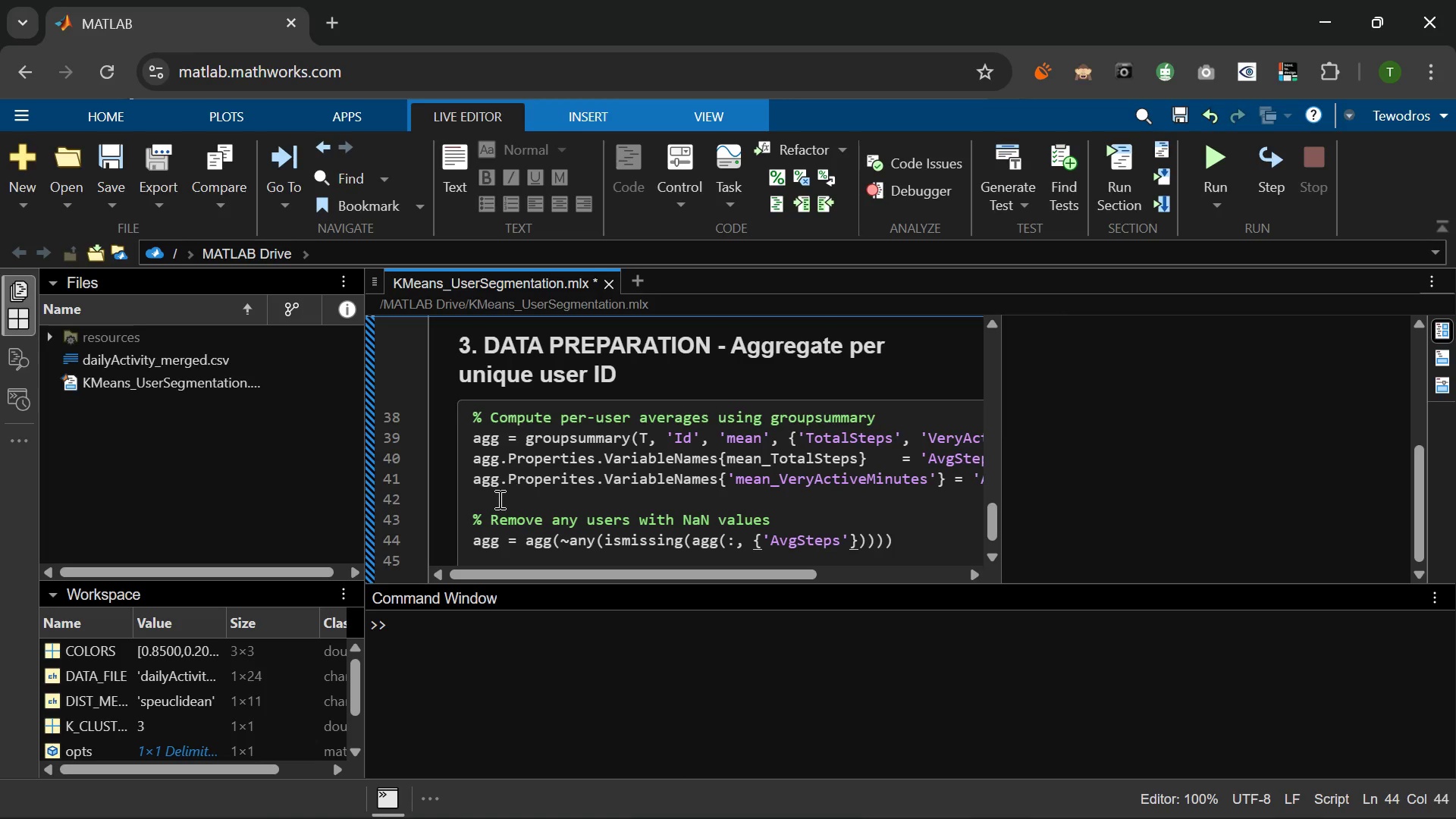 
type(, 'AvgVeryActiveMin)
 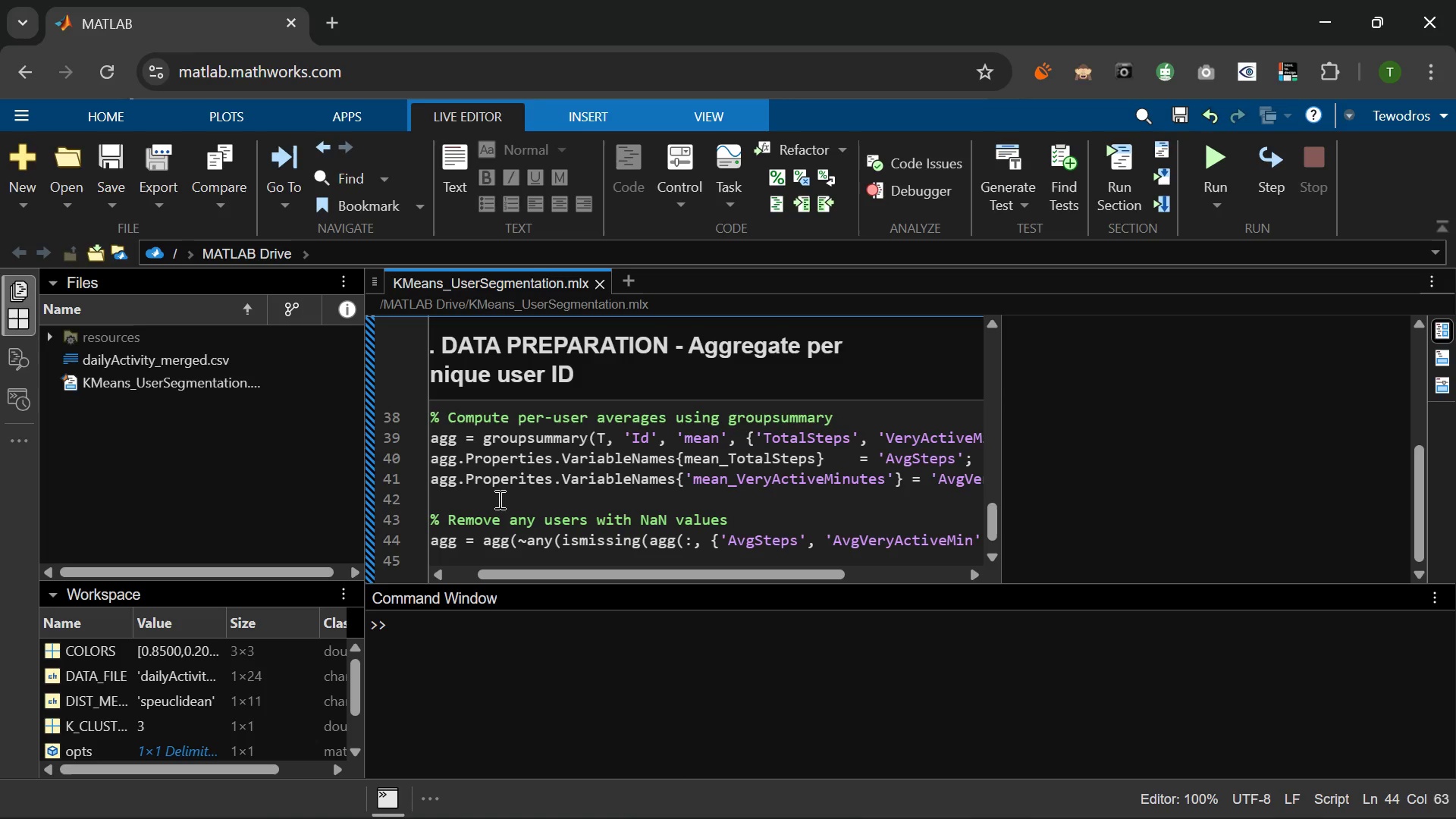 
key(ArrowRight)
 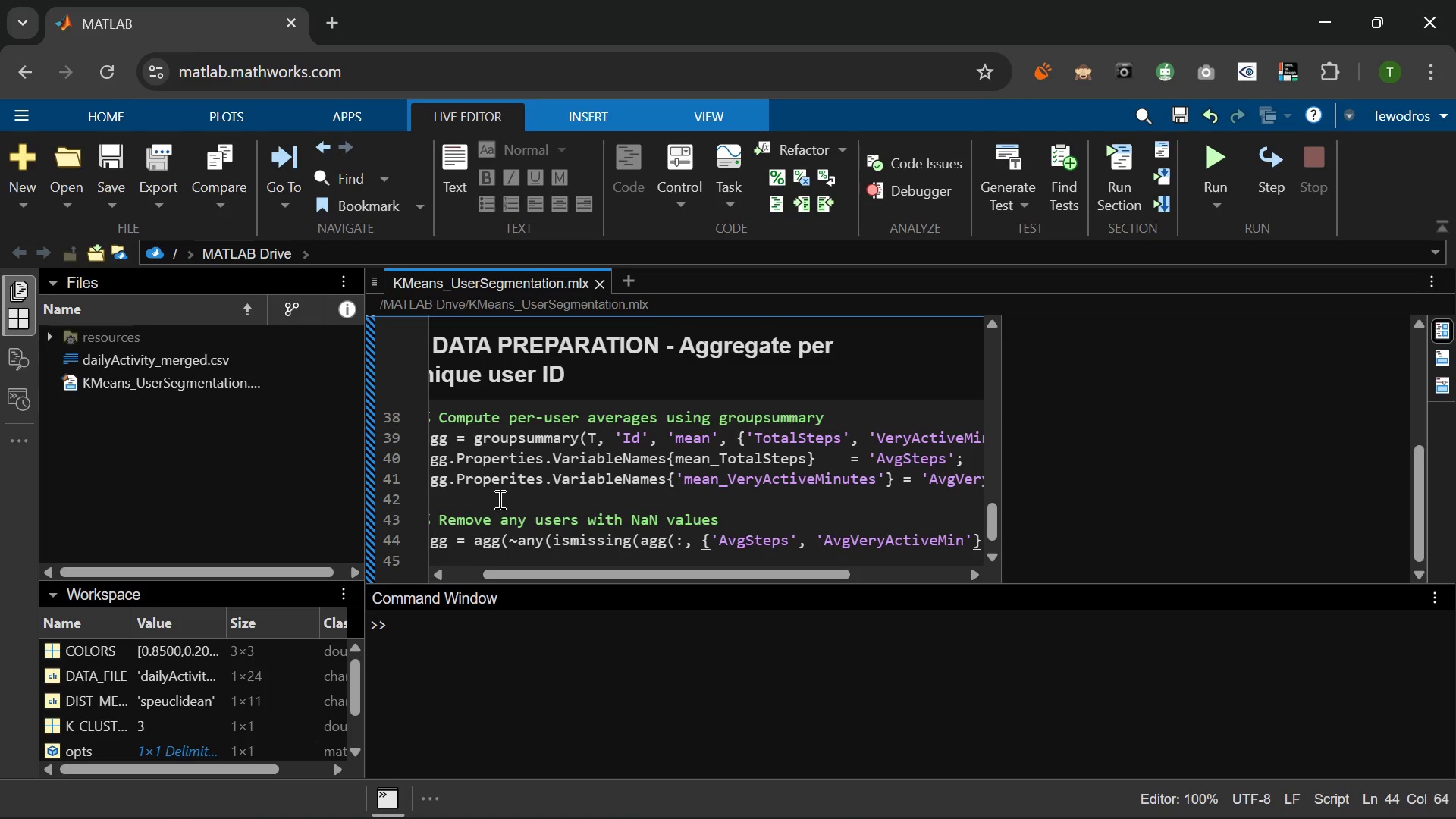 
key(ArrowRight)
 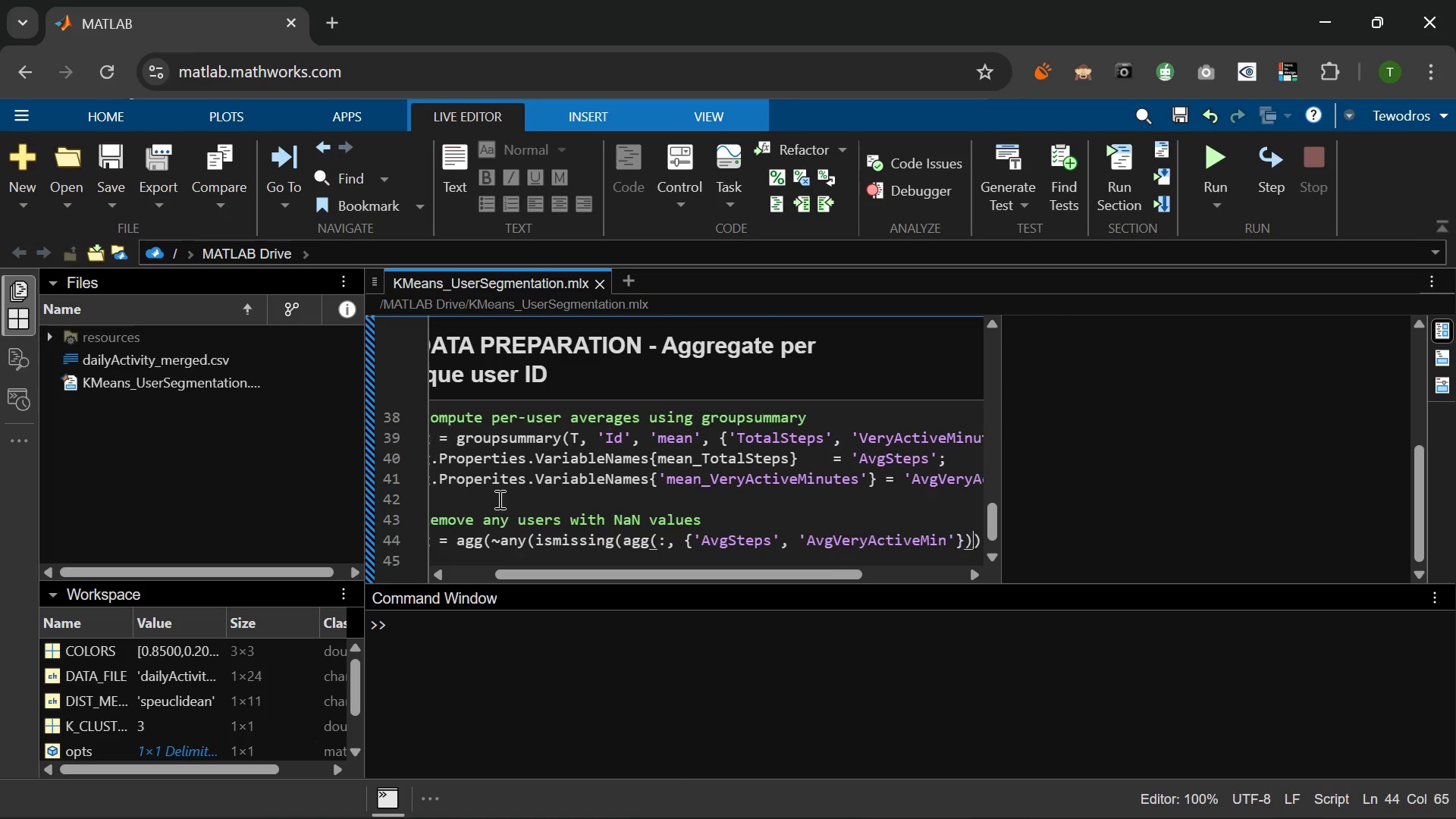 
key(ArrowRight)
 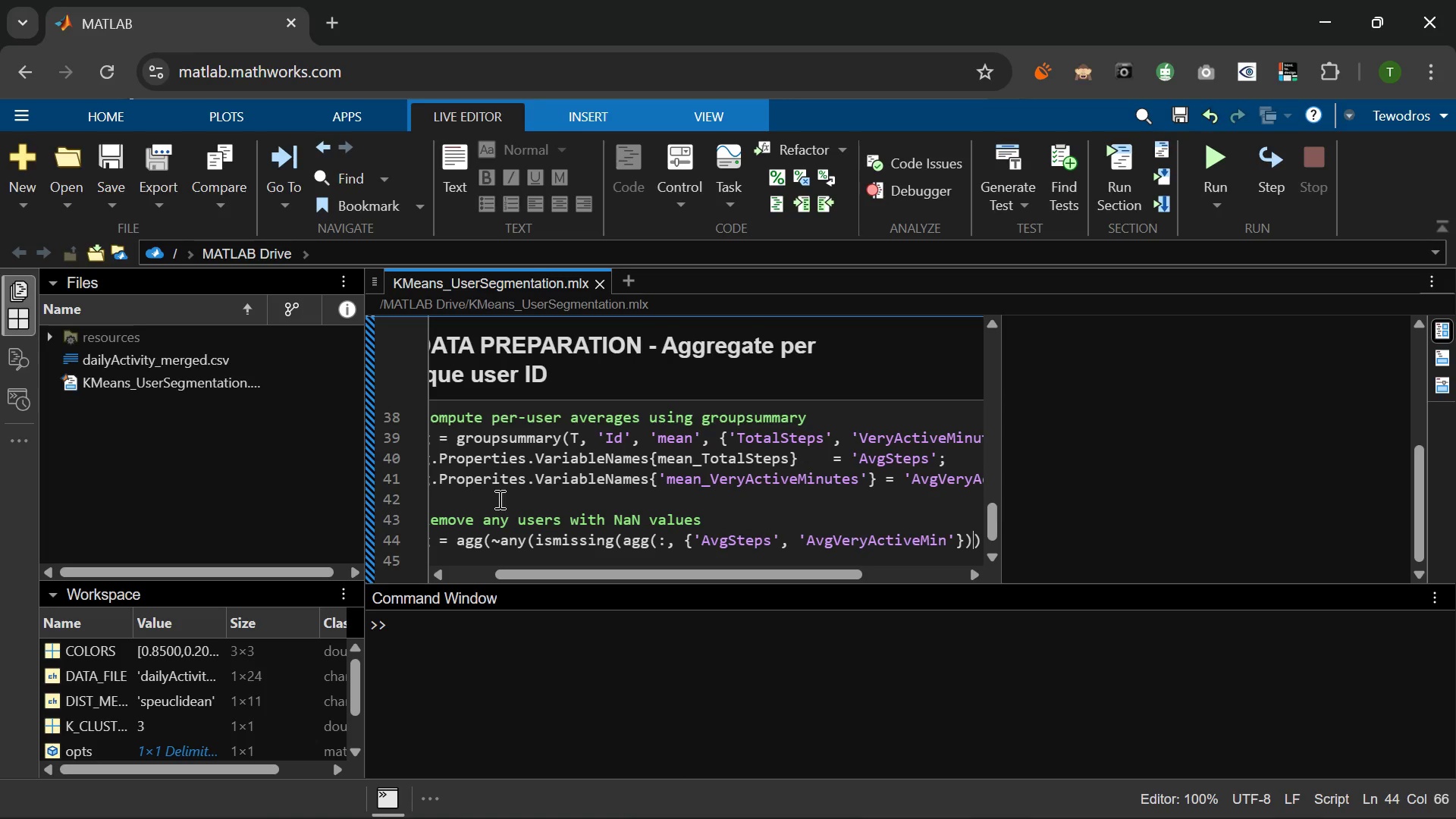 
key(ArrowRight)
 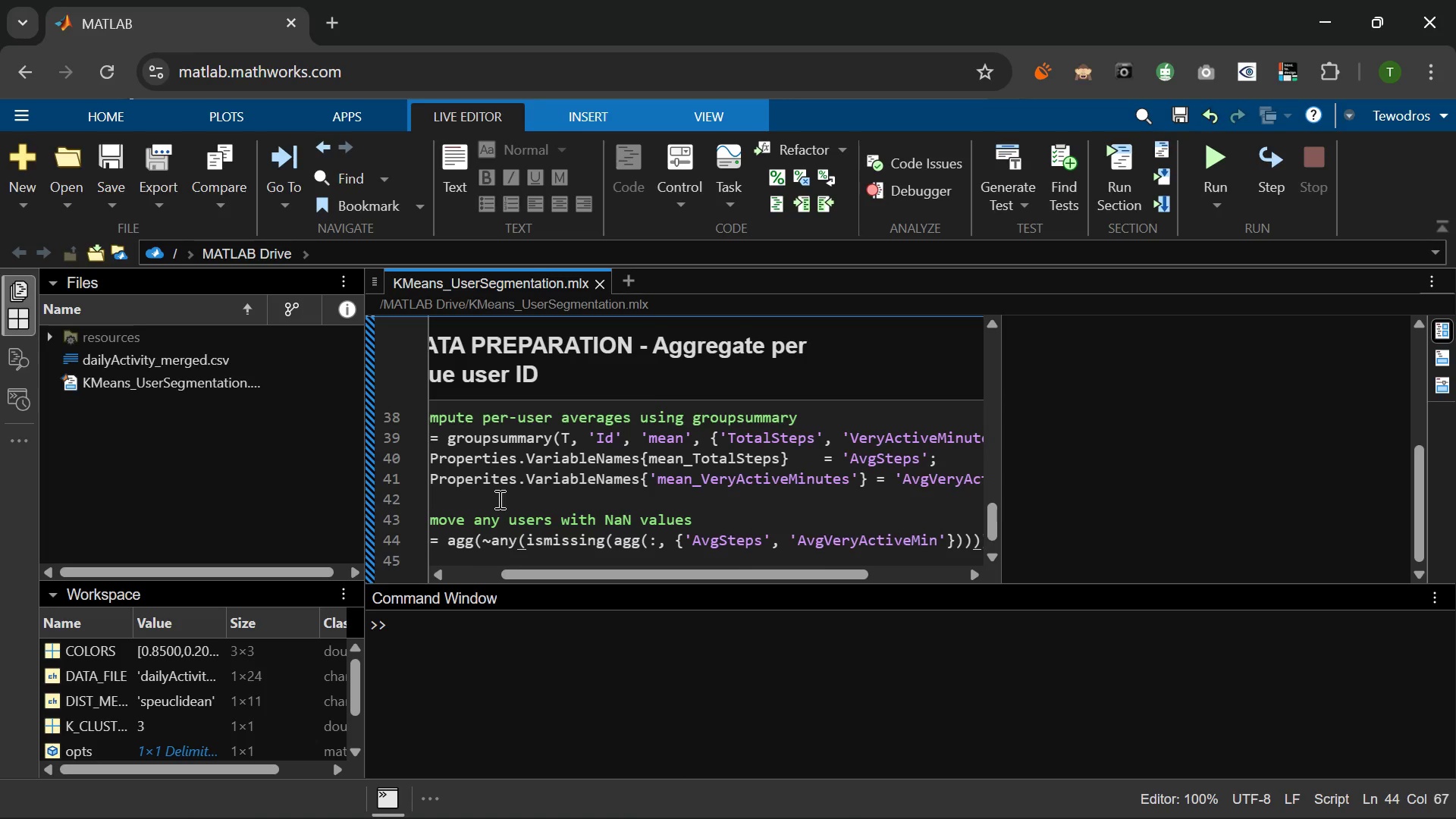 
key(Comma)
 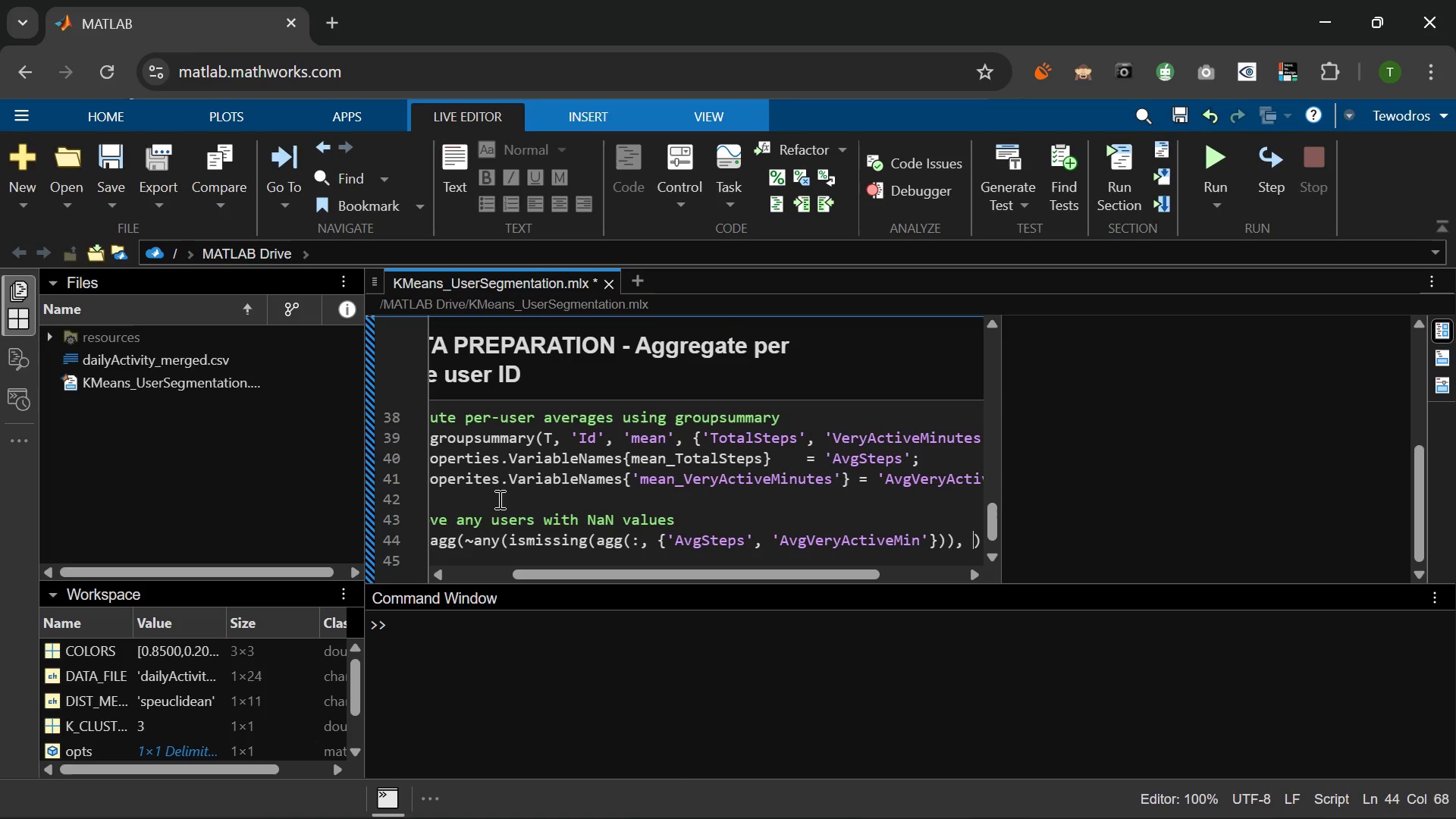 
key(Space)
 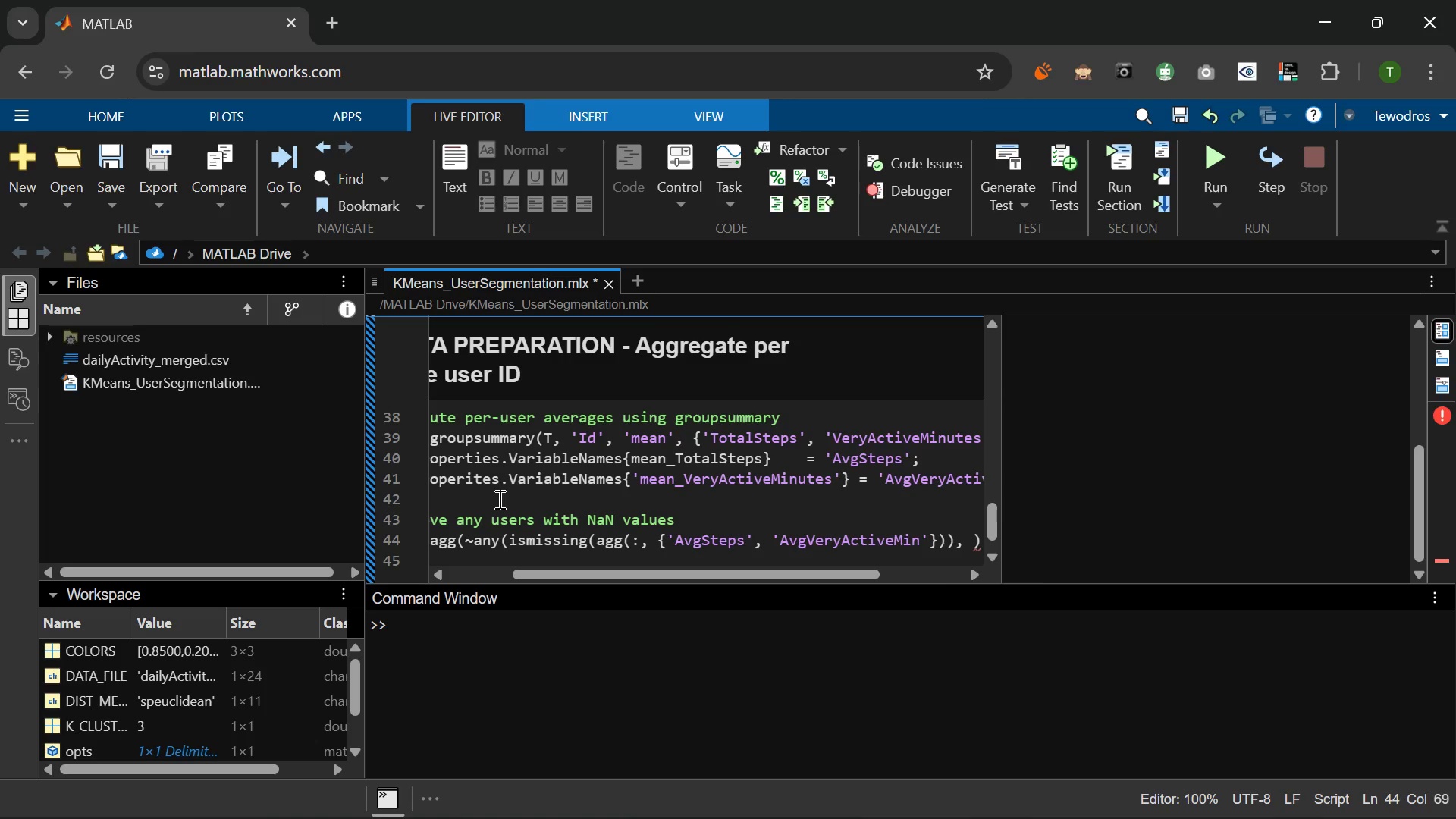 
key(2)
 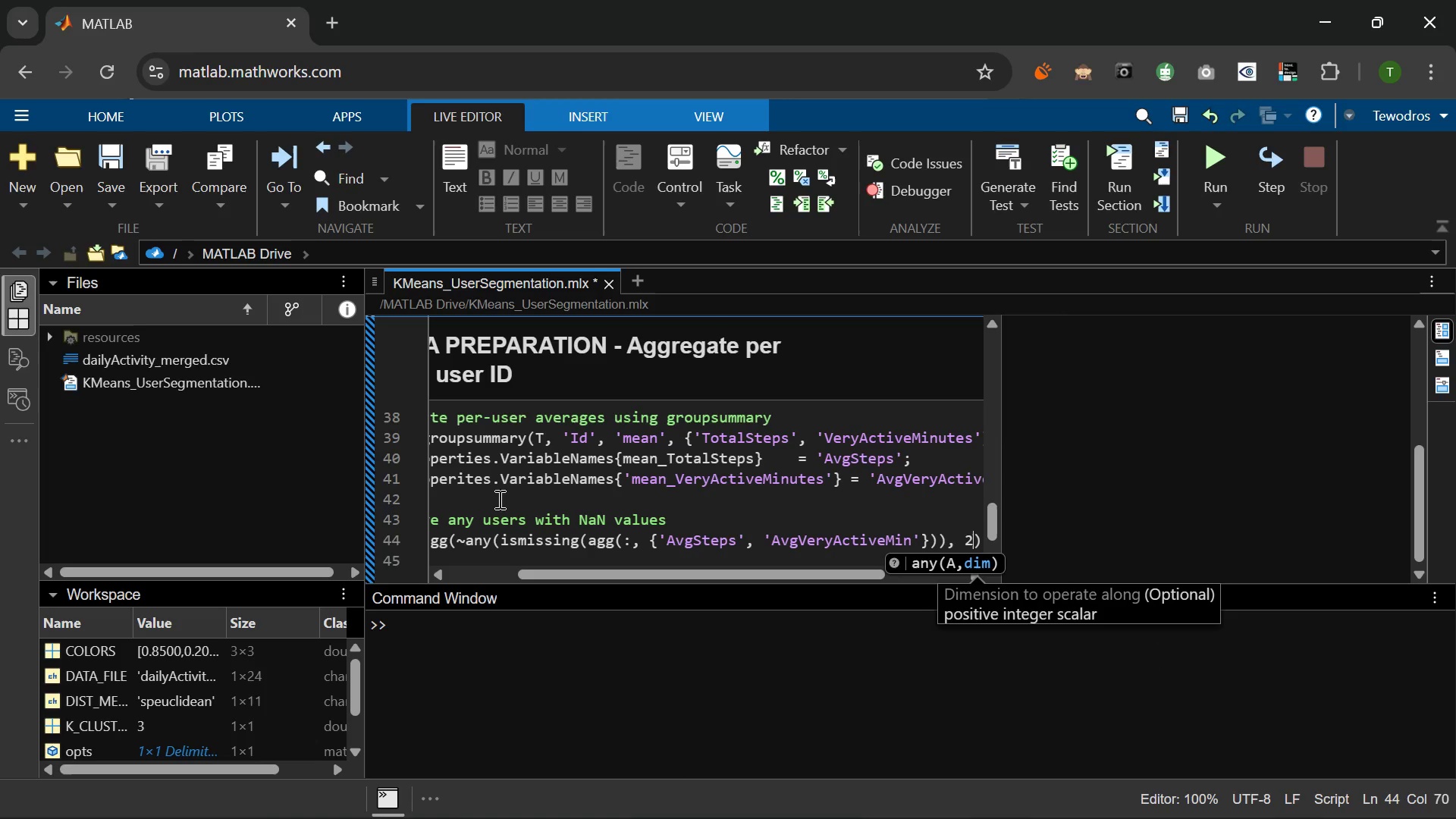 
key(ArrowRight)
 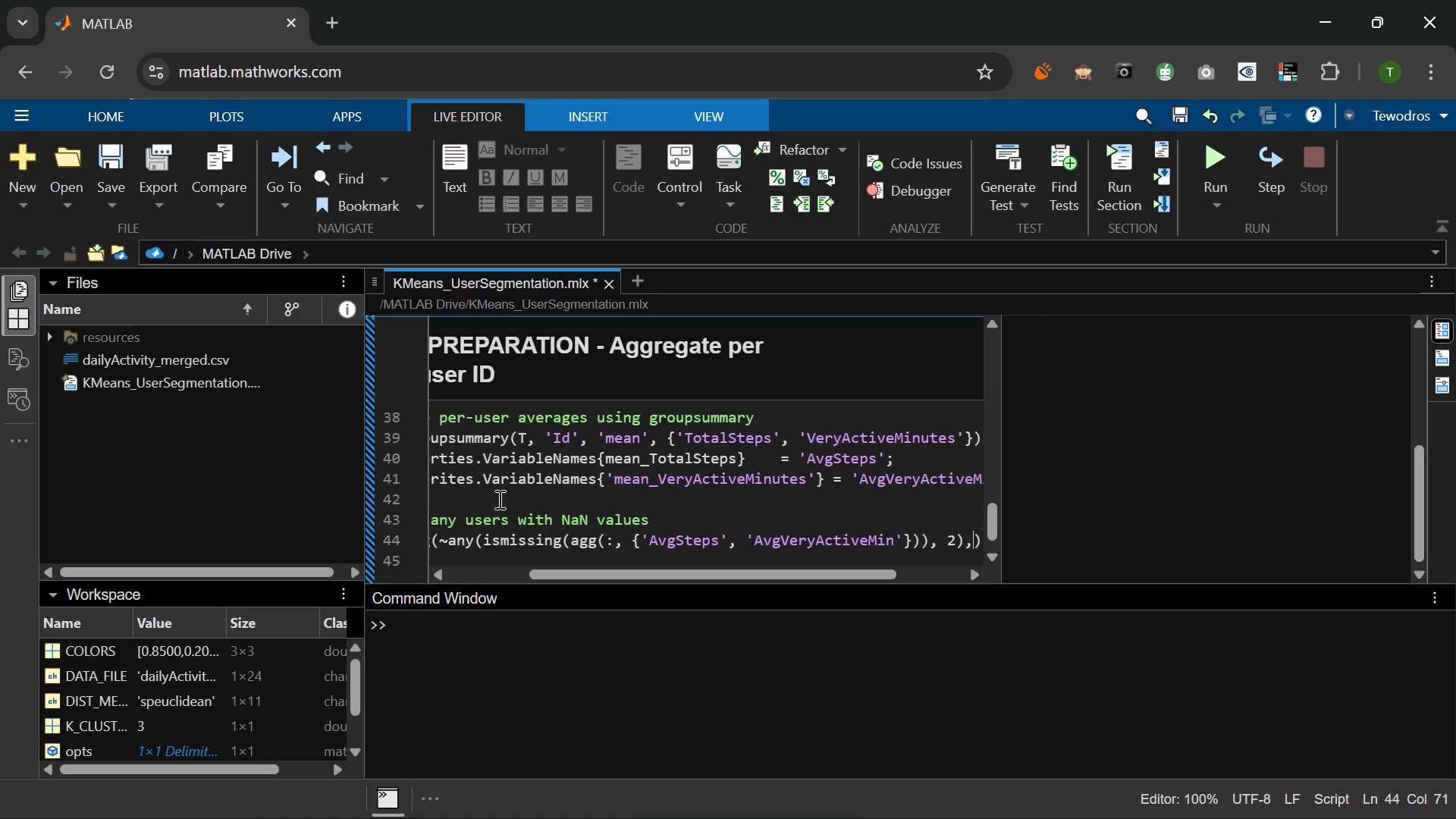 
key(Comma)
 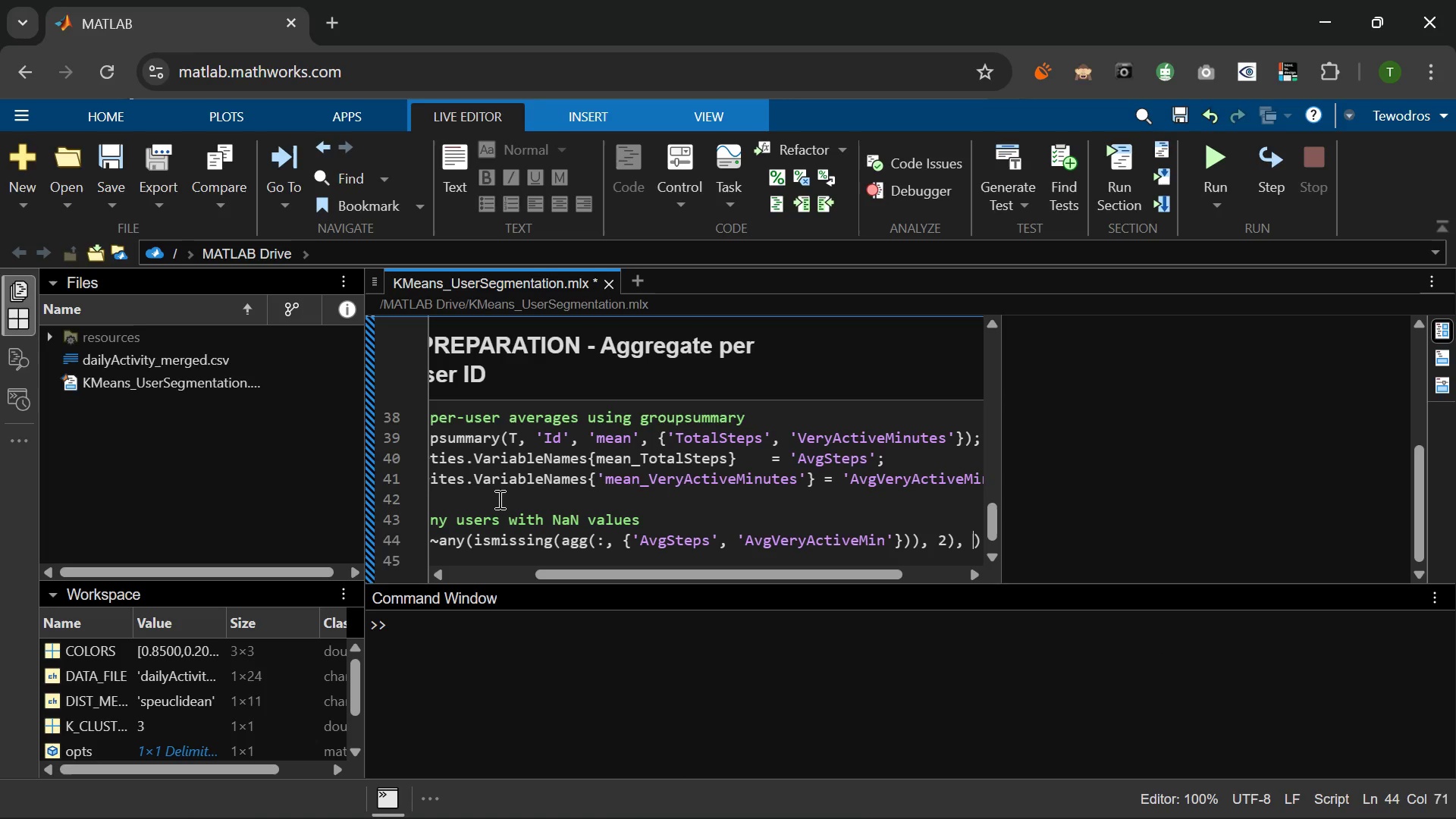 
key(Space)
 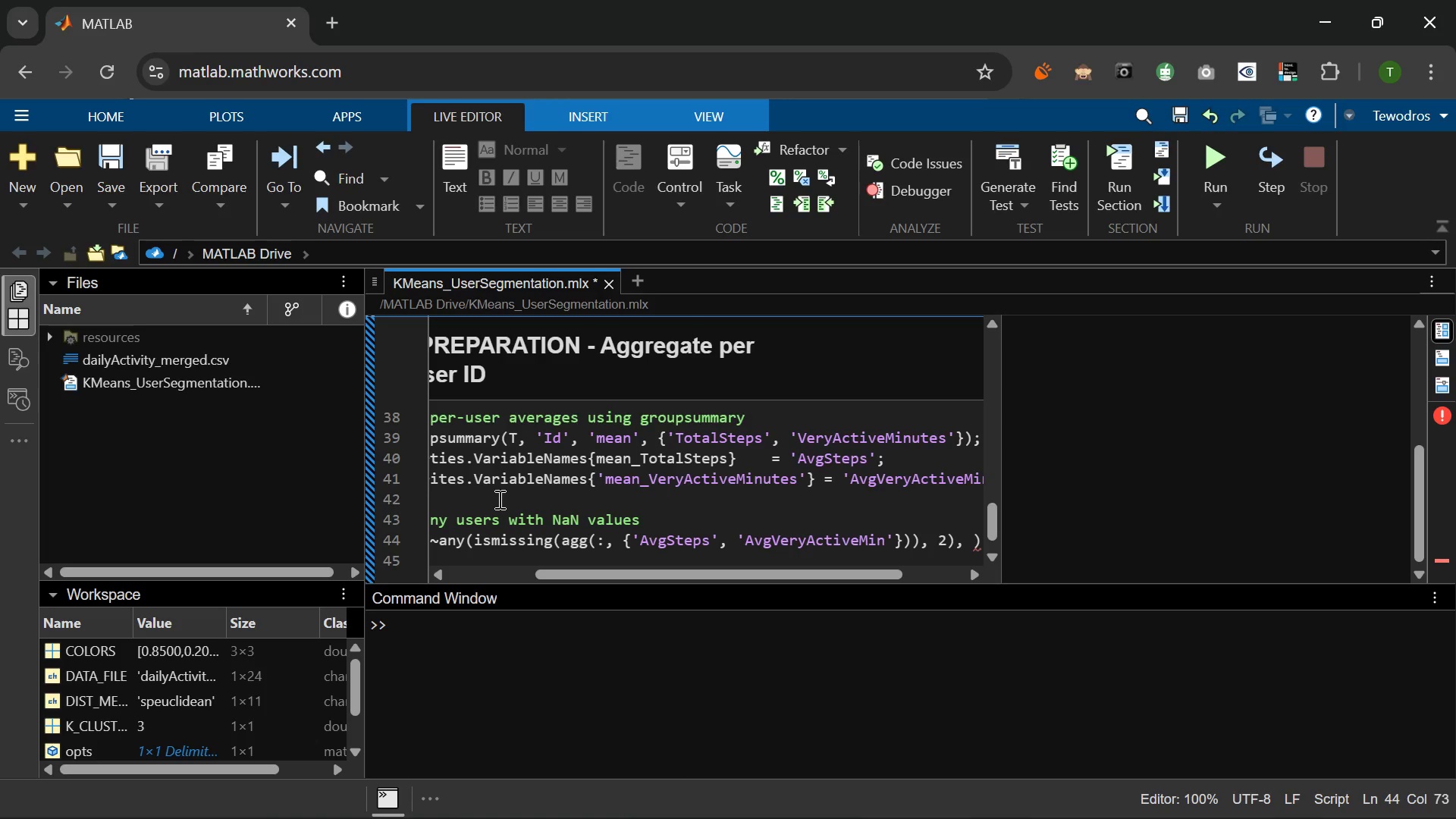 
key(Semicolon)
 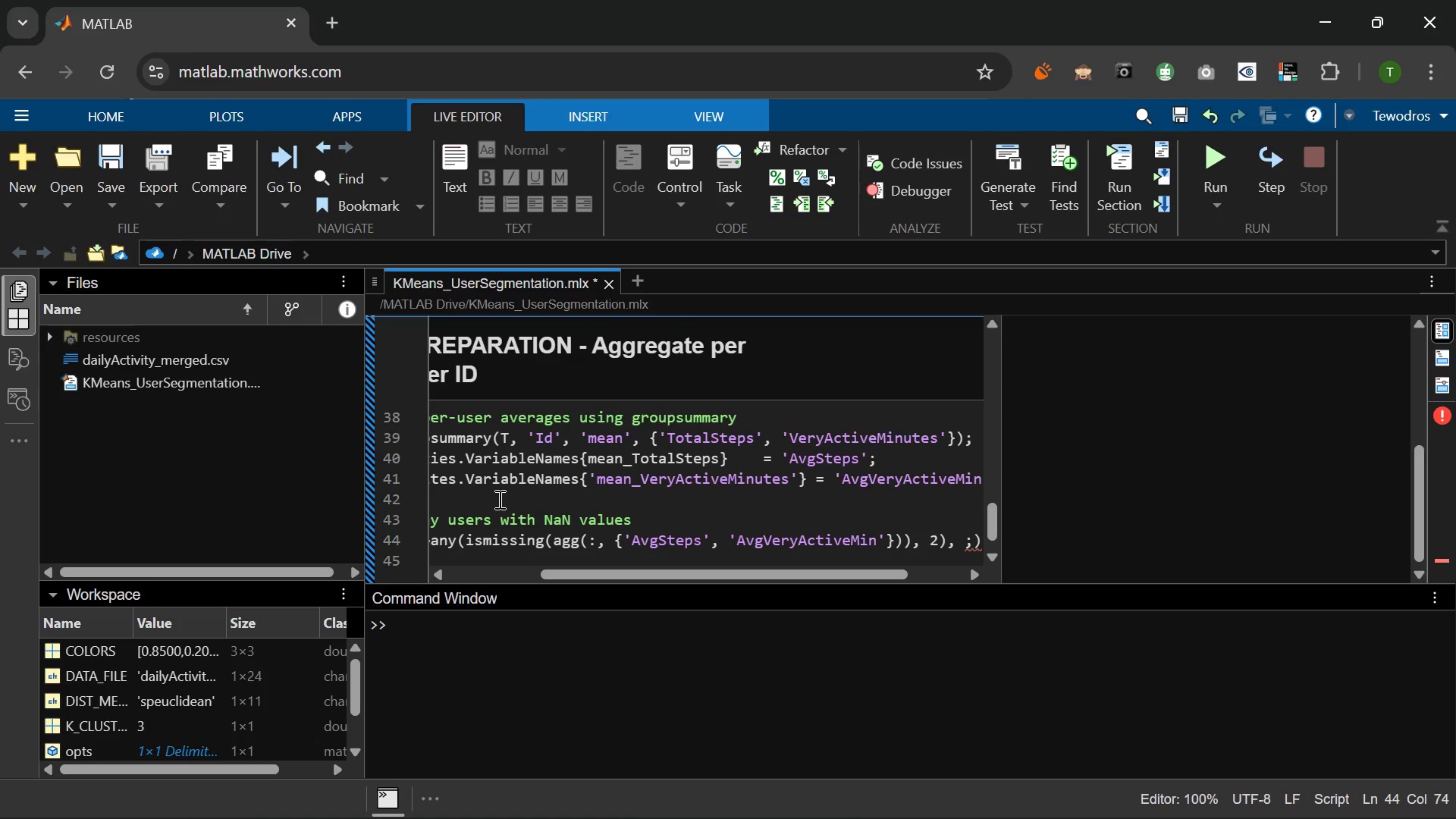 
key(Shift+ShiftLeft)
 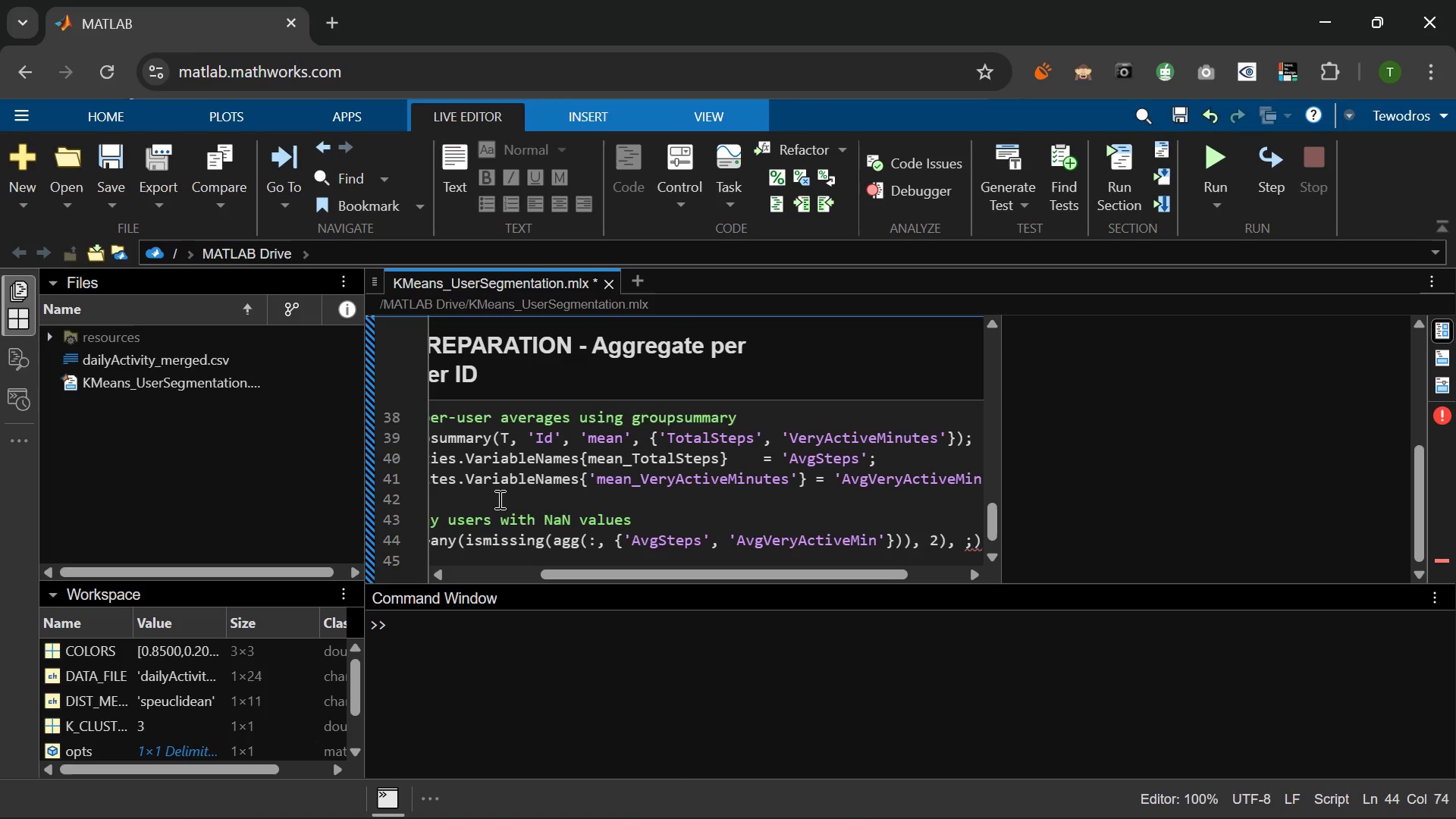 
key(Backspace)
 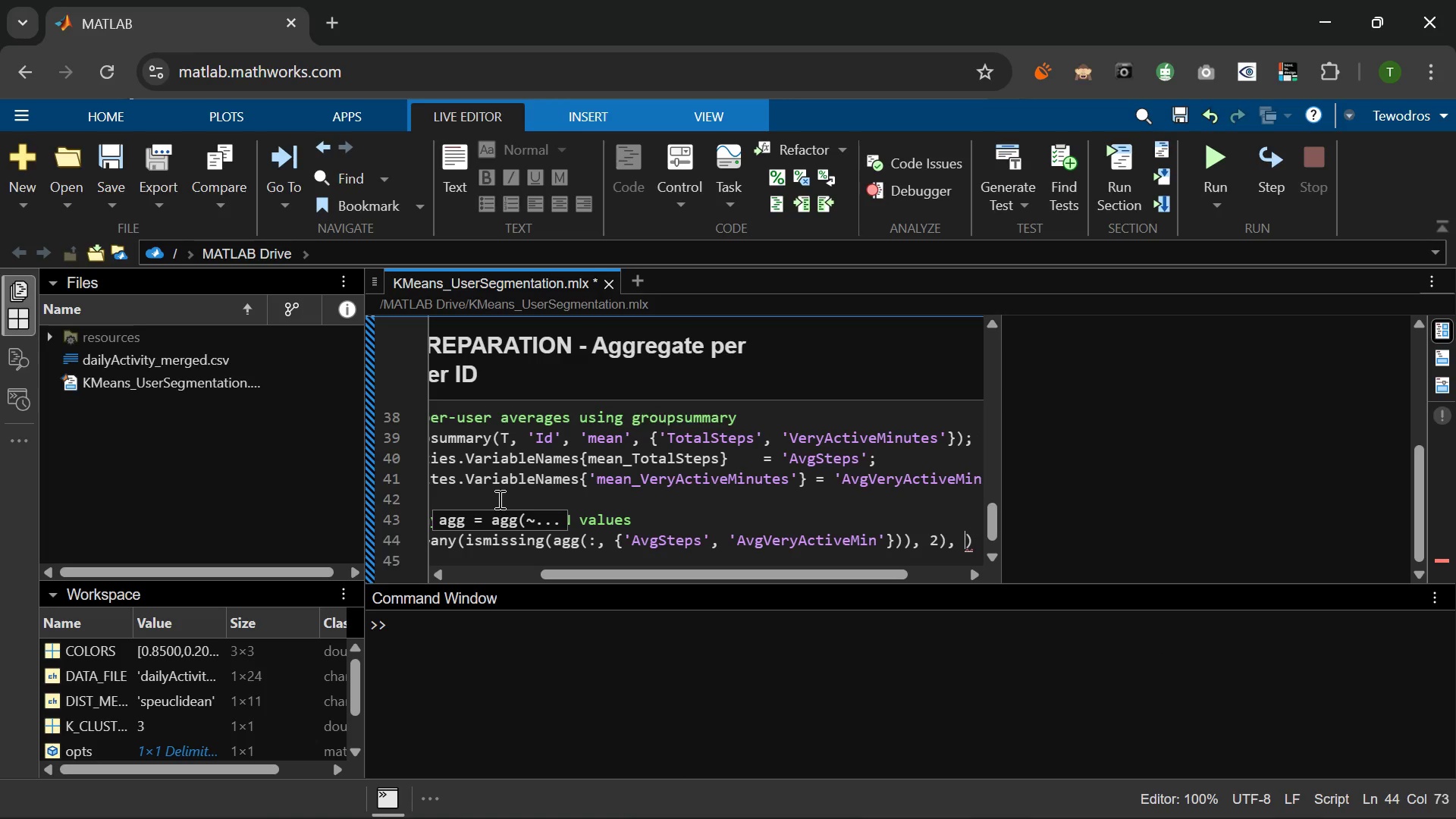 
key(Shift+Semicolon)
 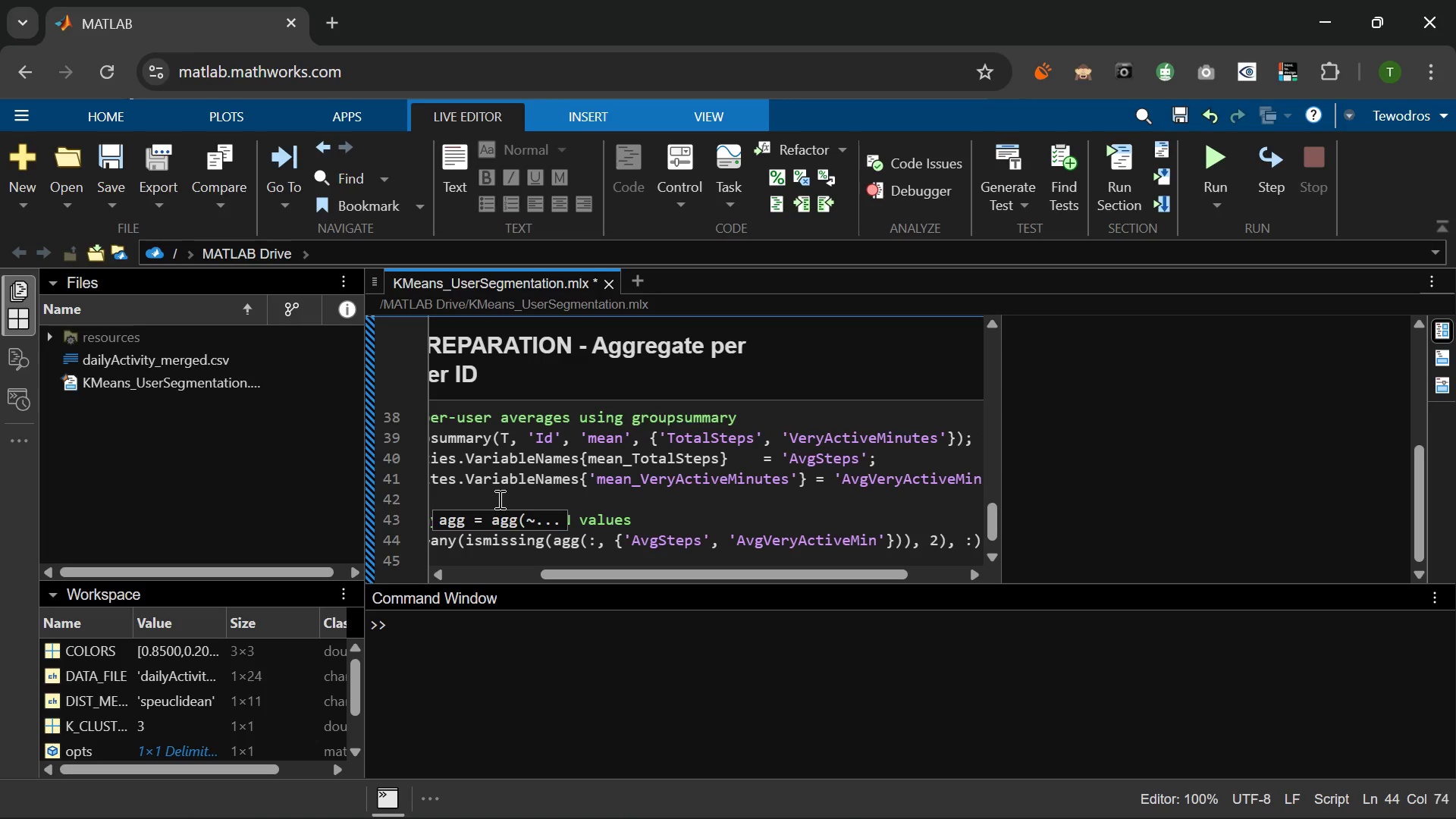 
key(ArrowRight)
 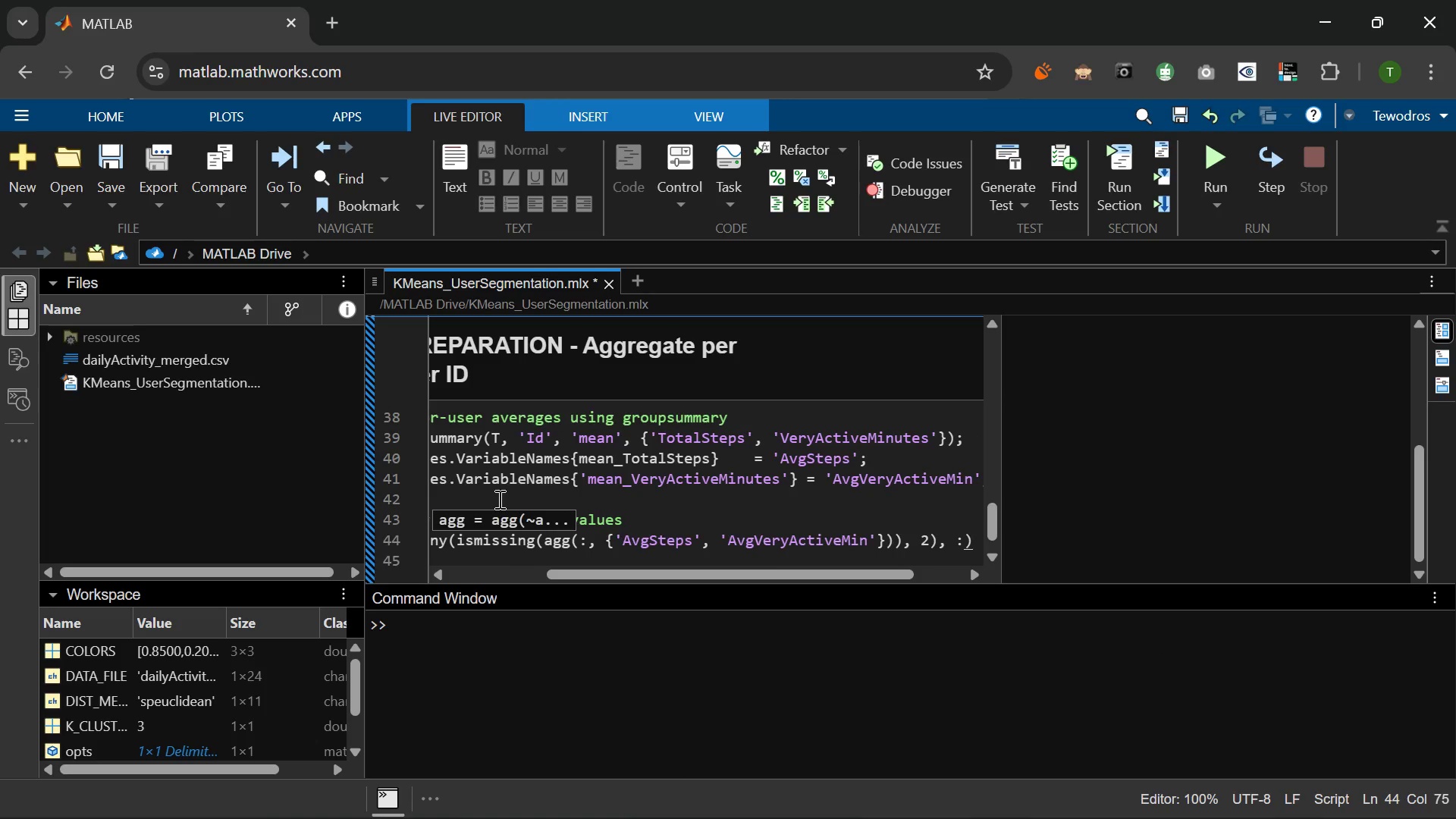 
key(Semicolon)
 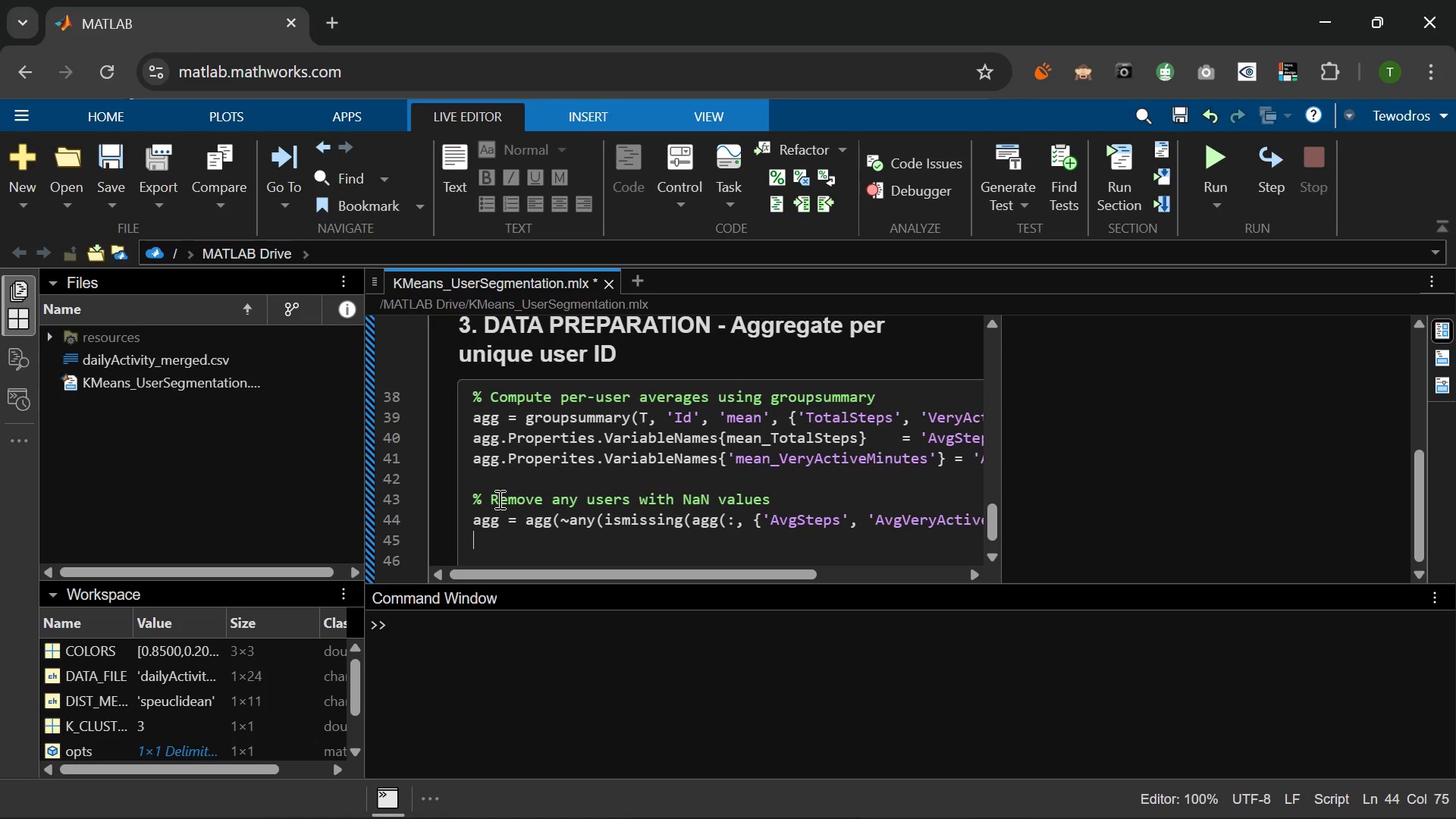 
key(Enter)
 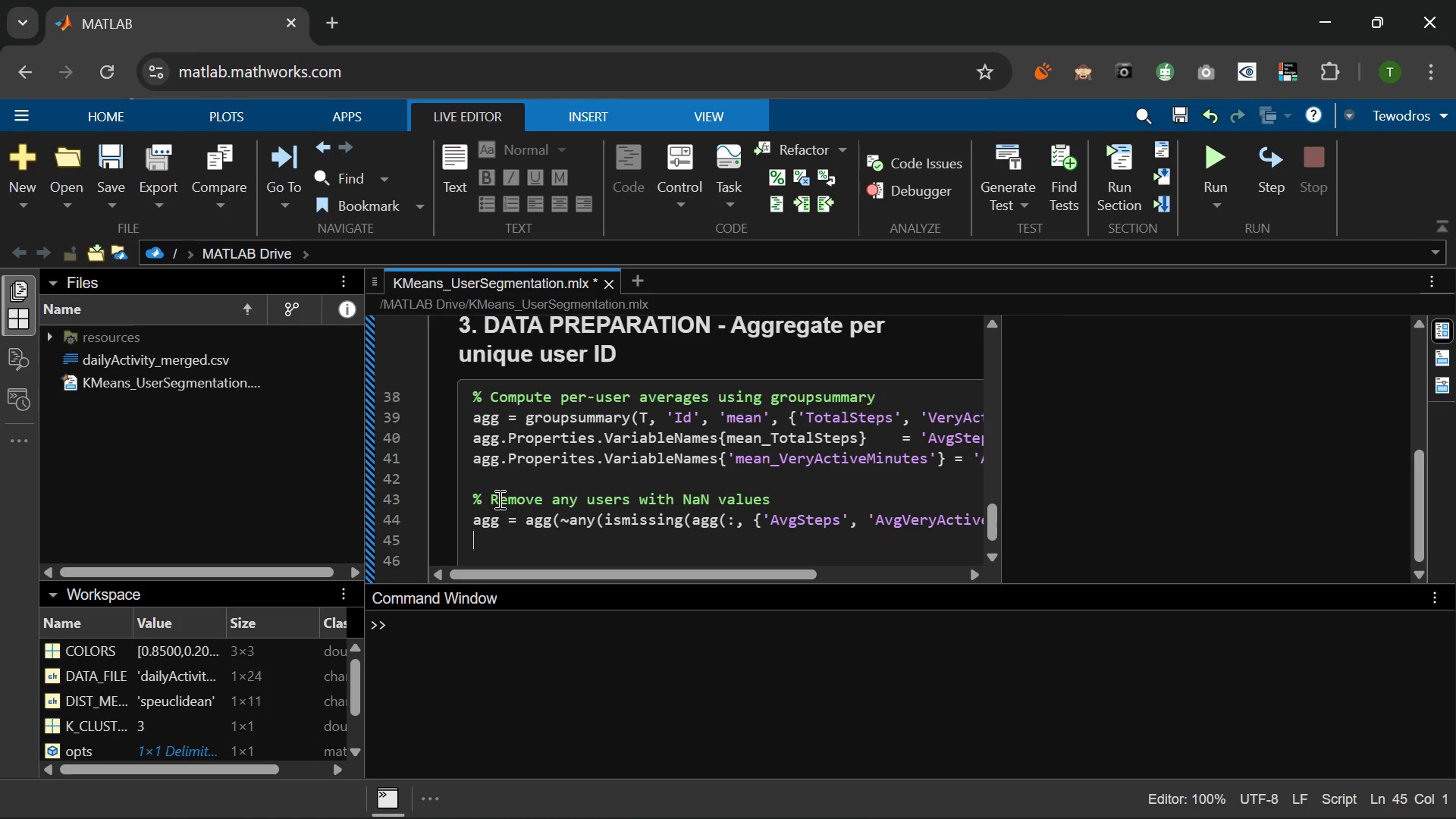 
type(fprintf(')
 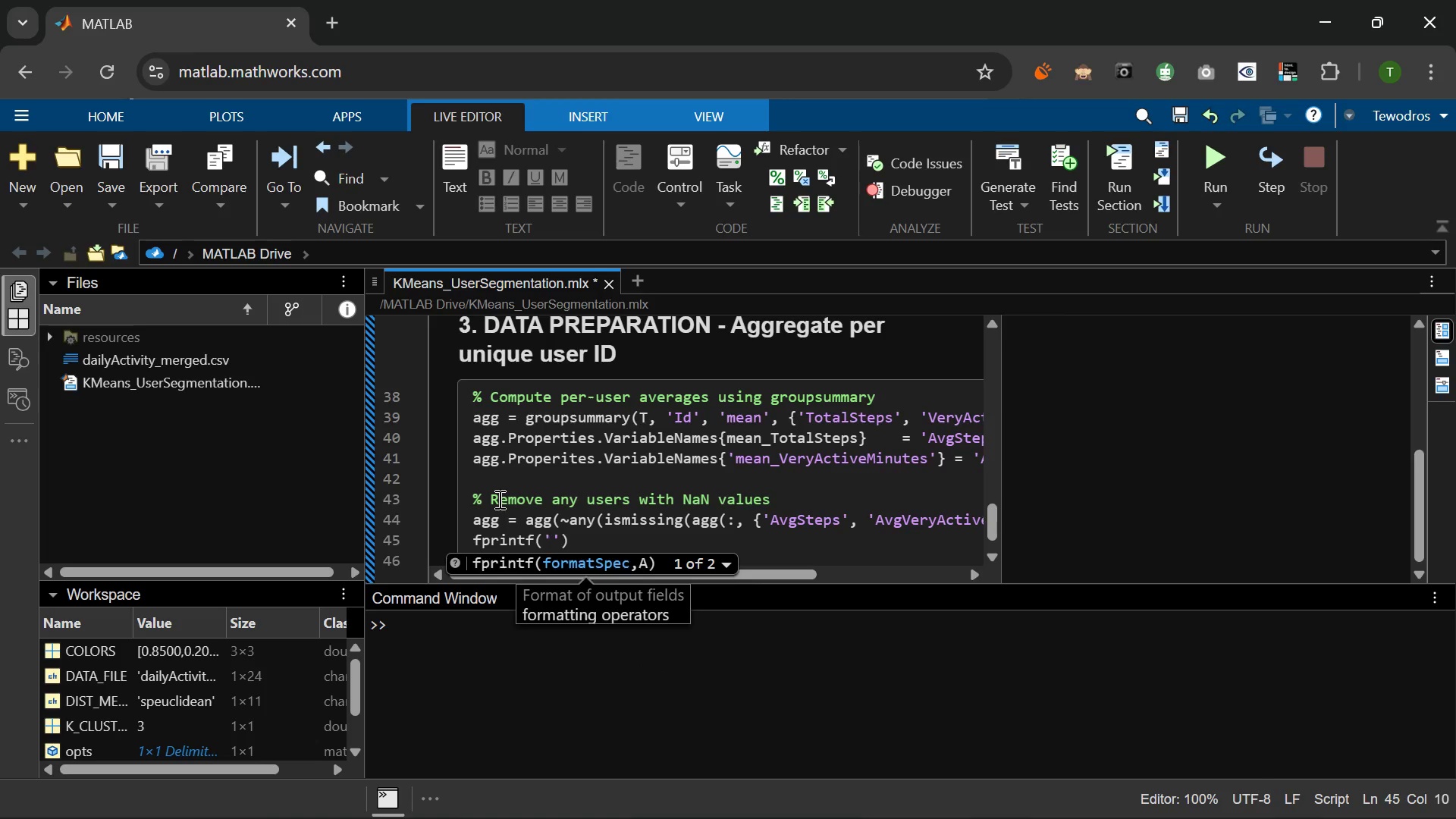 
wait(43.44)
 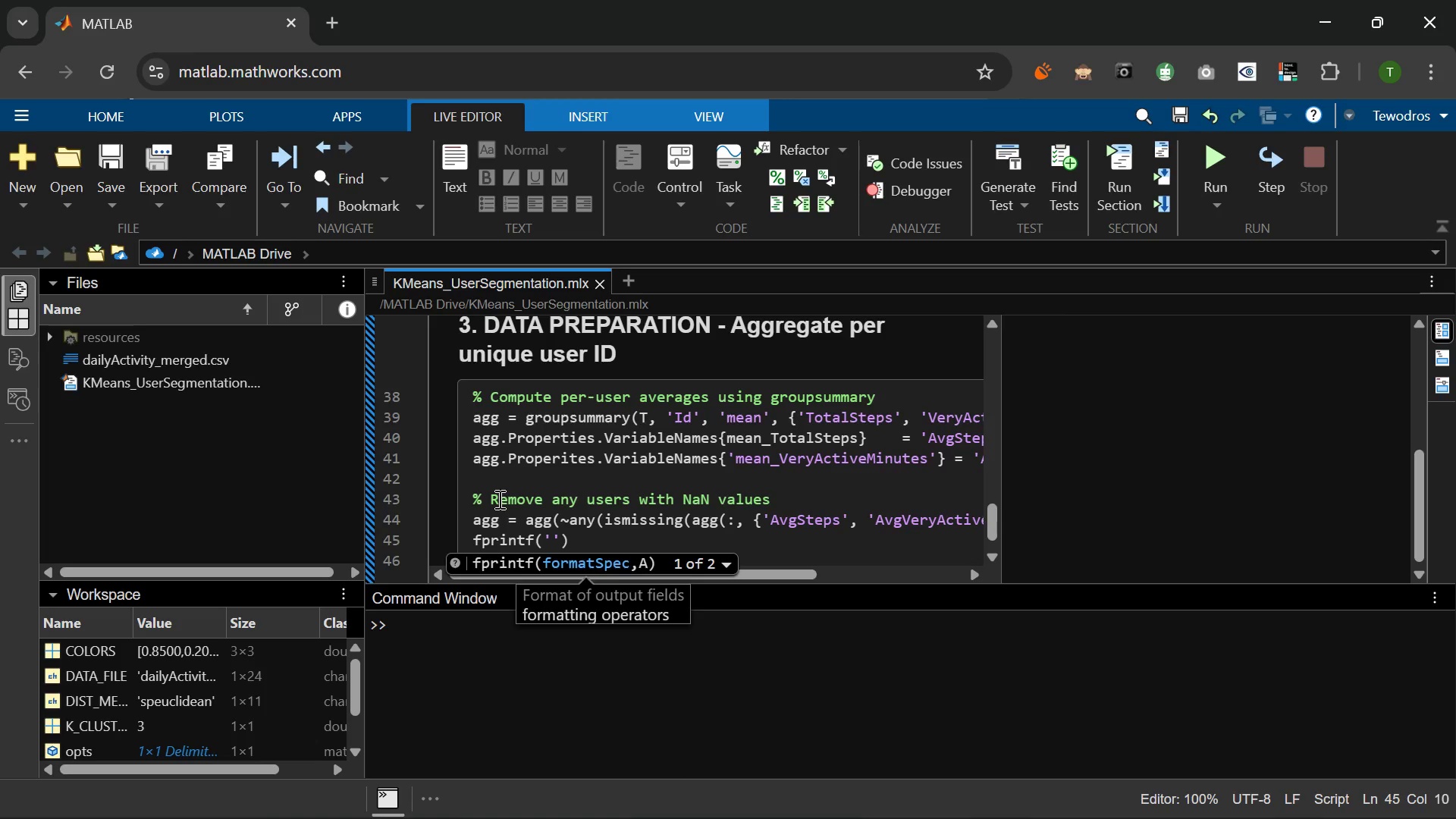 
left_click([473, 535])
 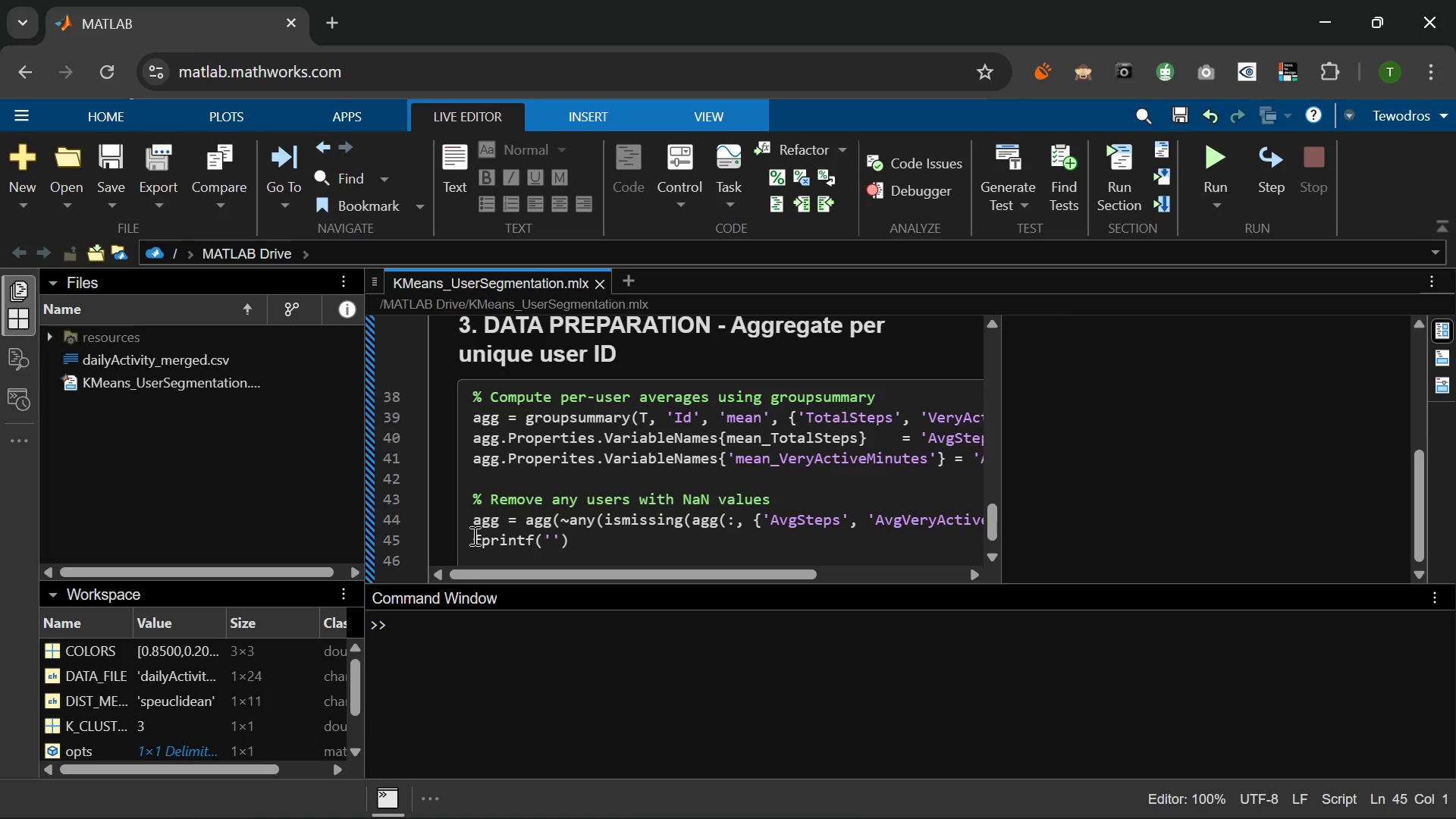 
key(Enter)
 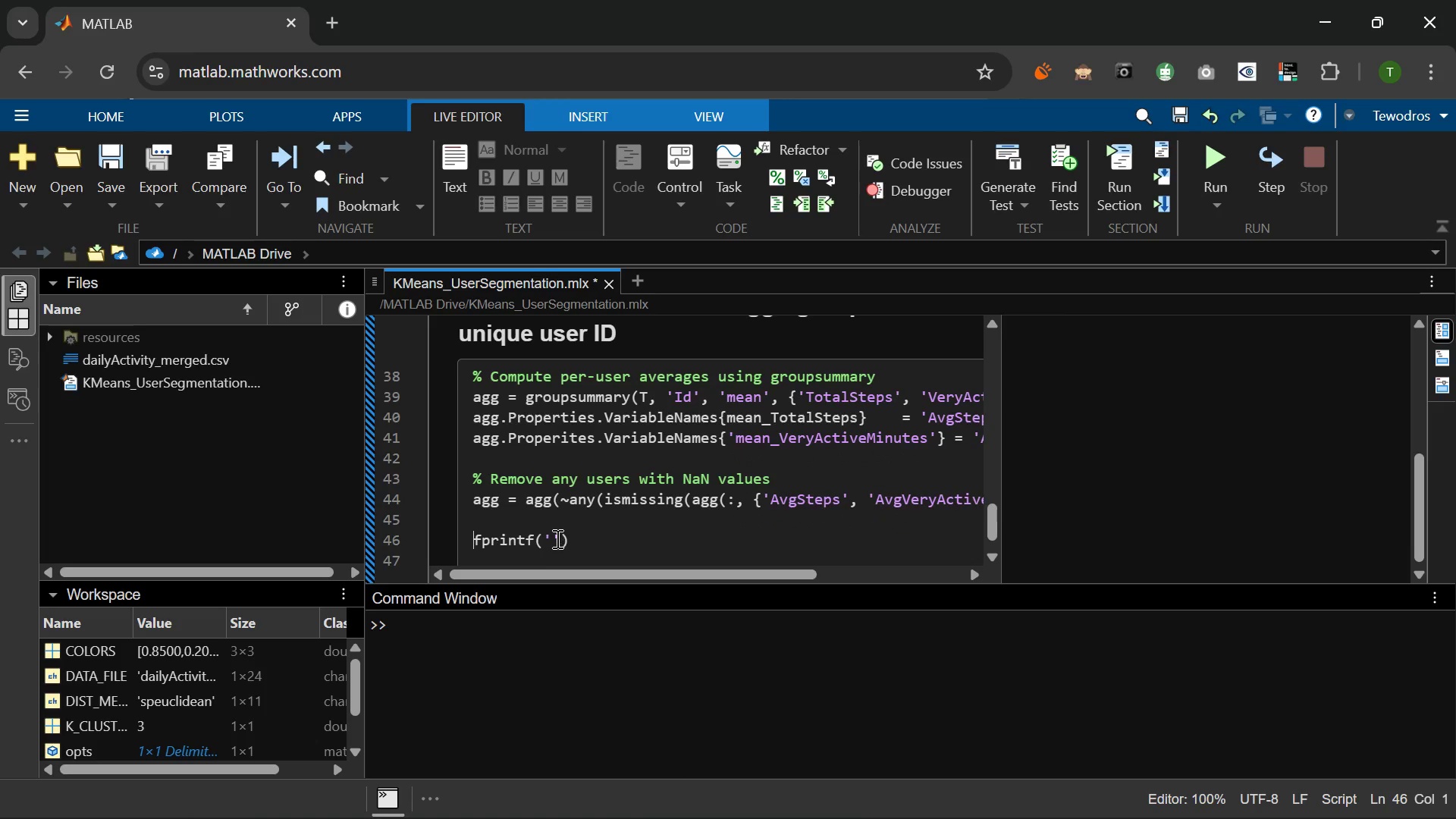 
left_click([551, 536])
 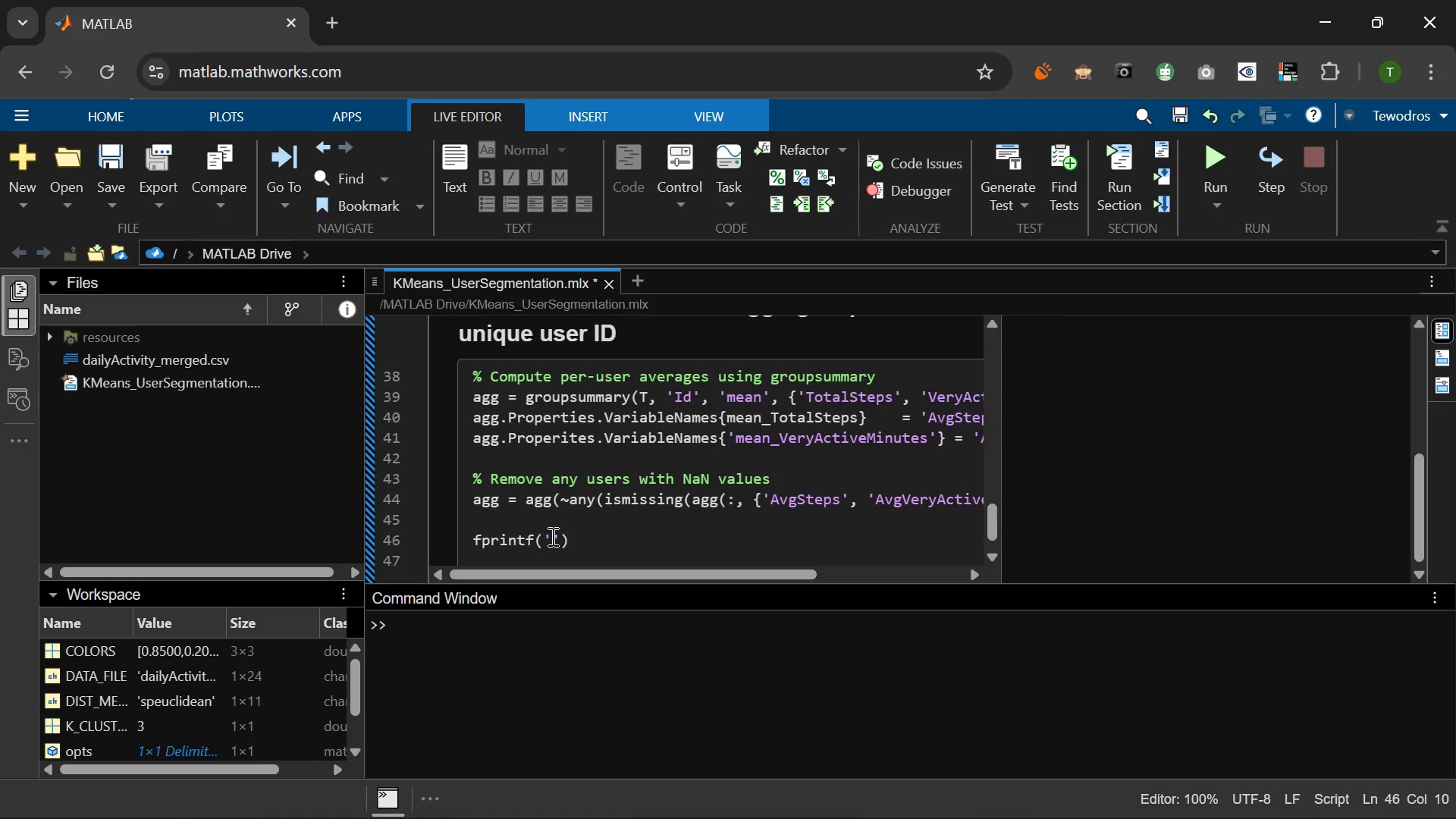 
wait(5.5)
 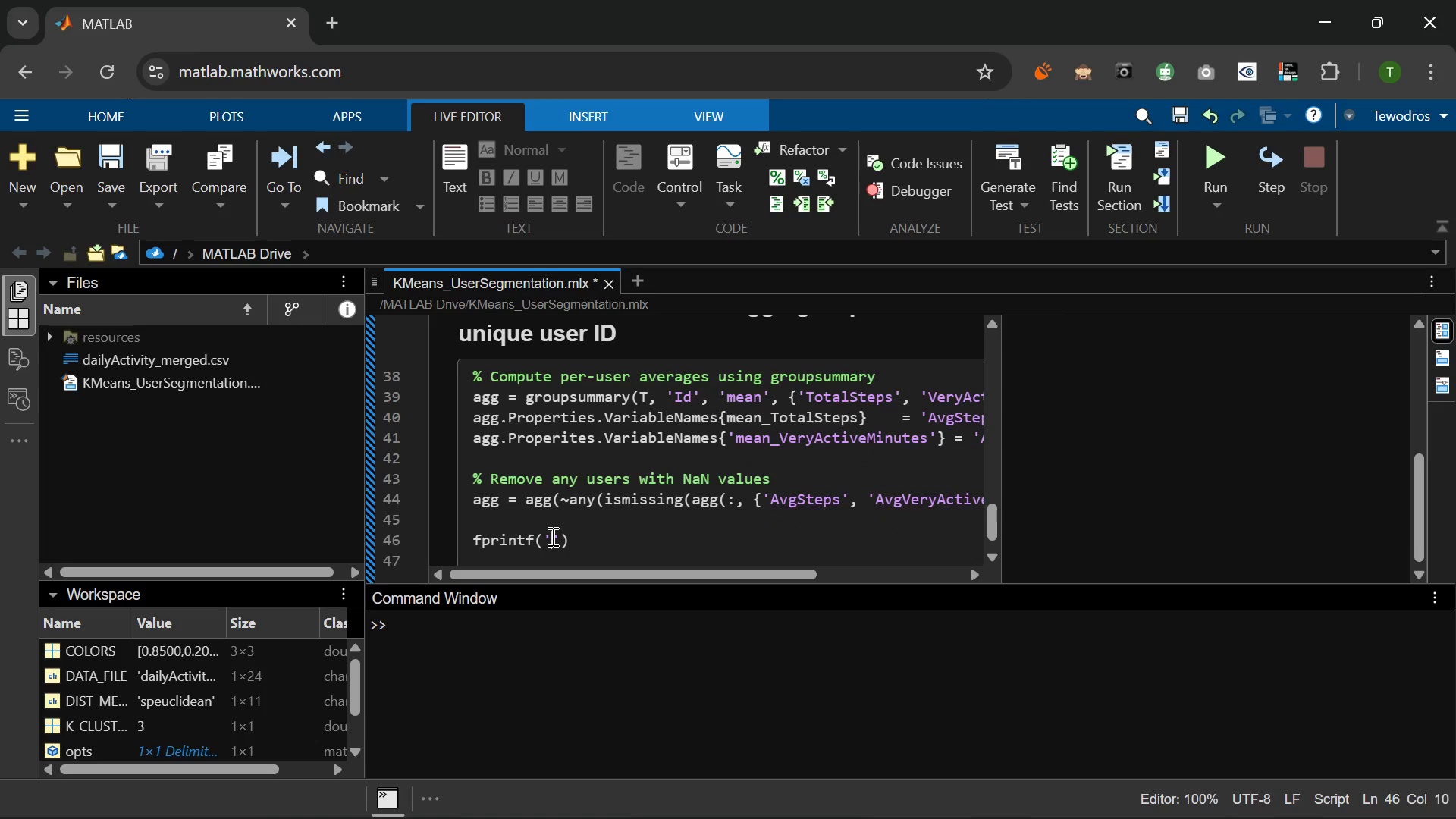 
type(--- Per-User Aggregation Comptl)
key(Backspace)
key(Backspace)
type(lete ---\n)
 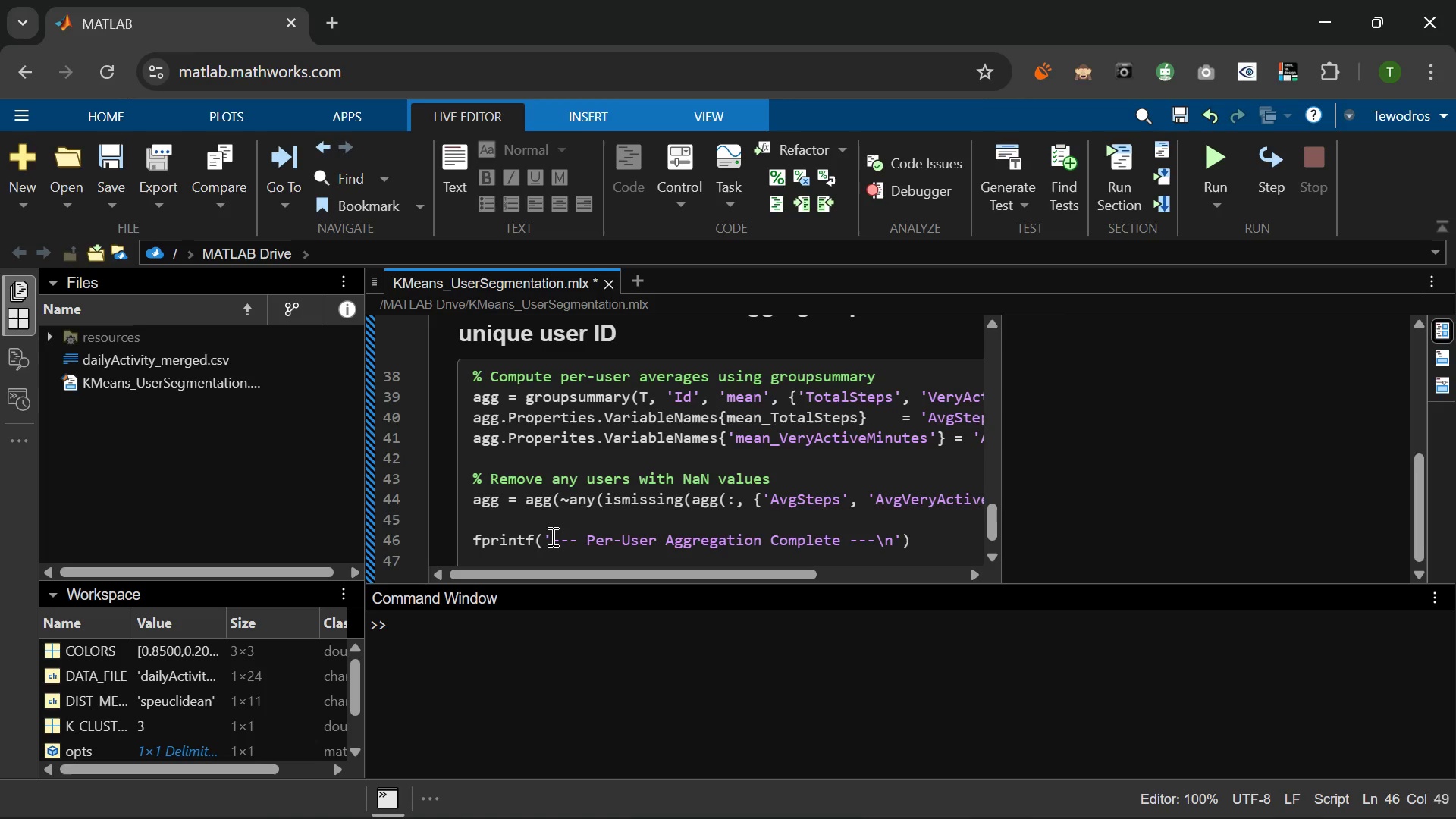 
key(ArrowRight)
 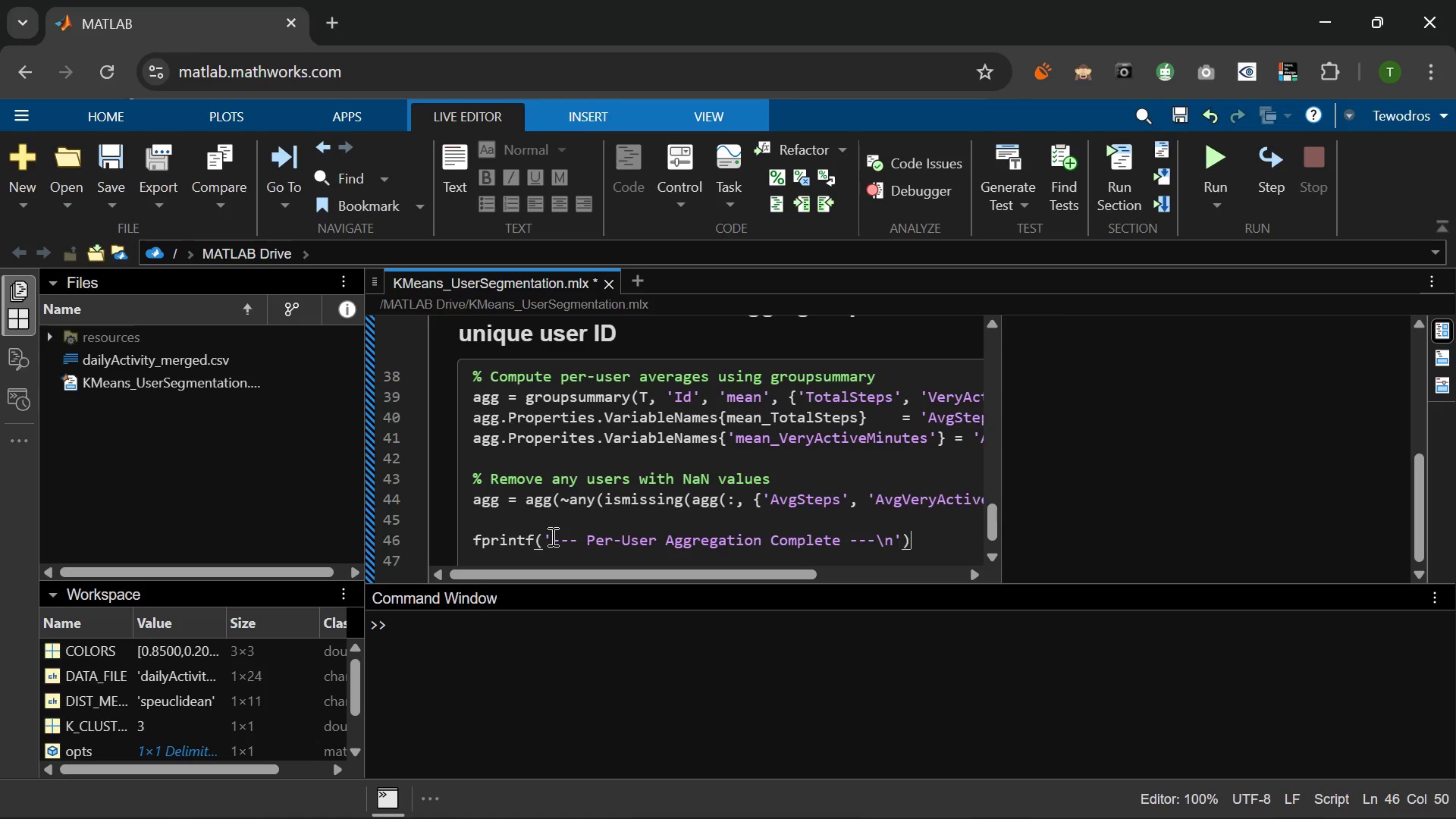 
key(ArrowRight)
 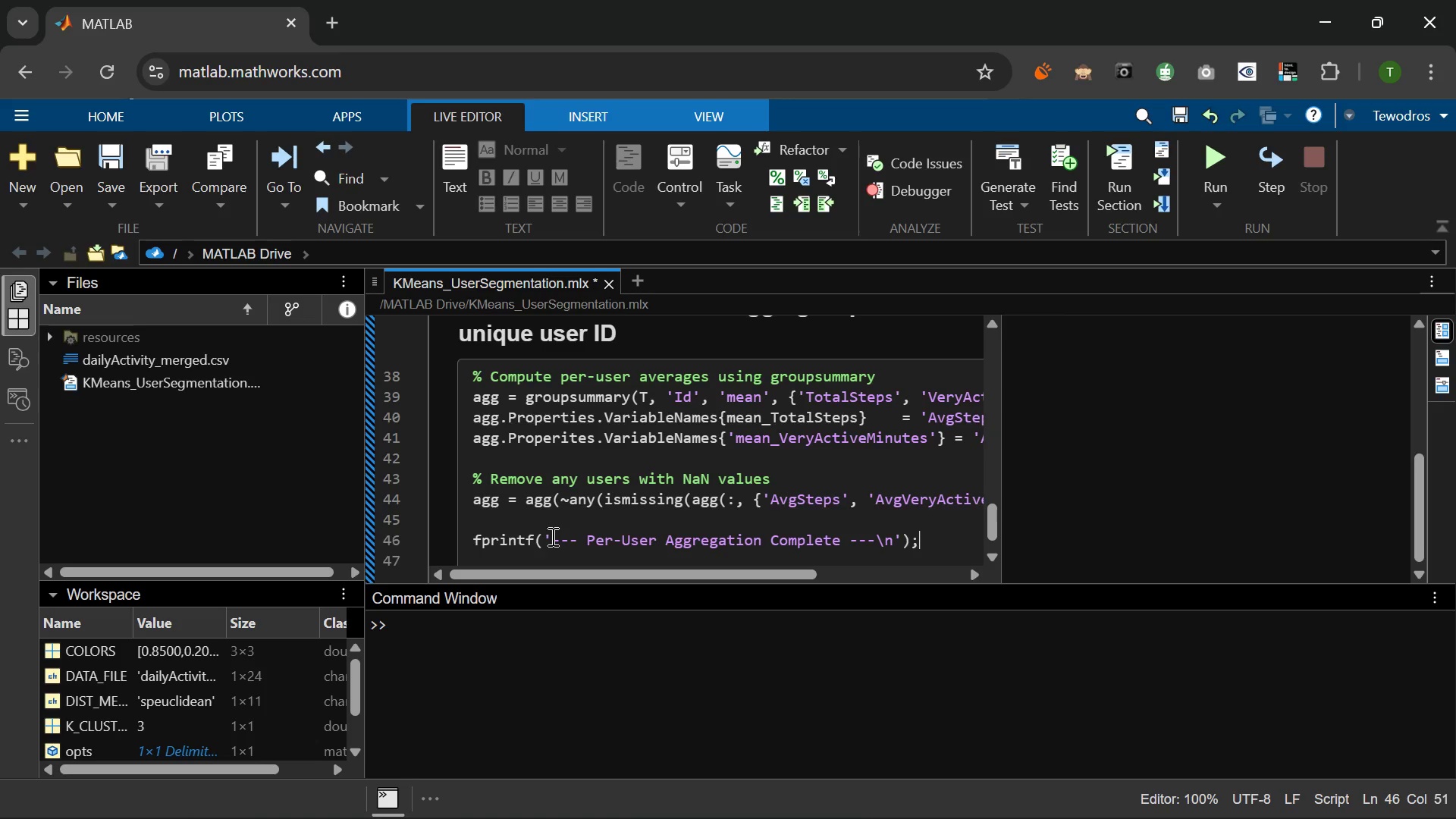 
key(Semicolon)
 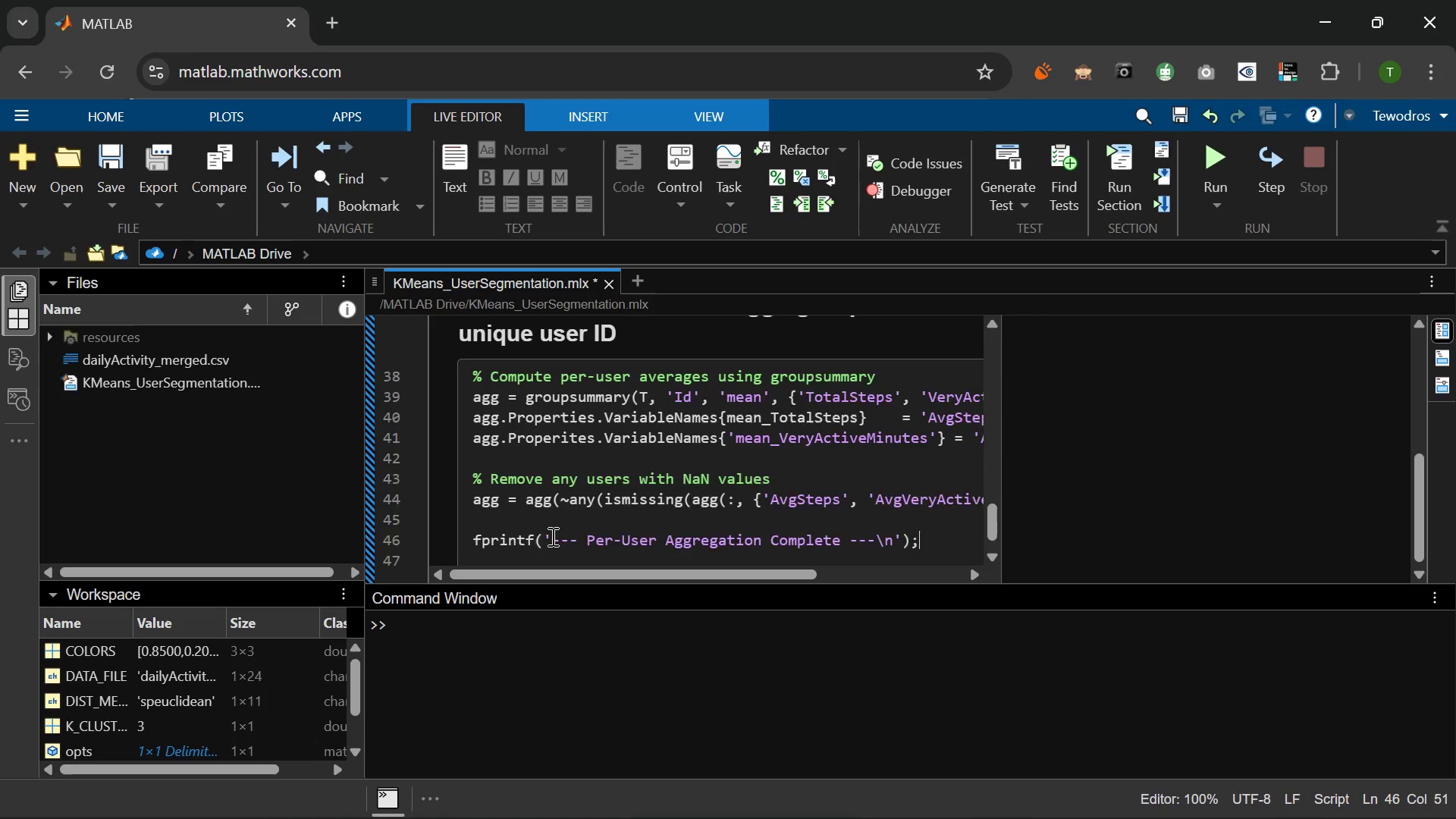 
key(Enter)
 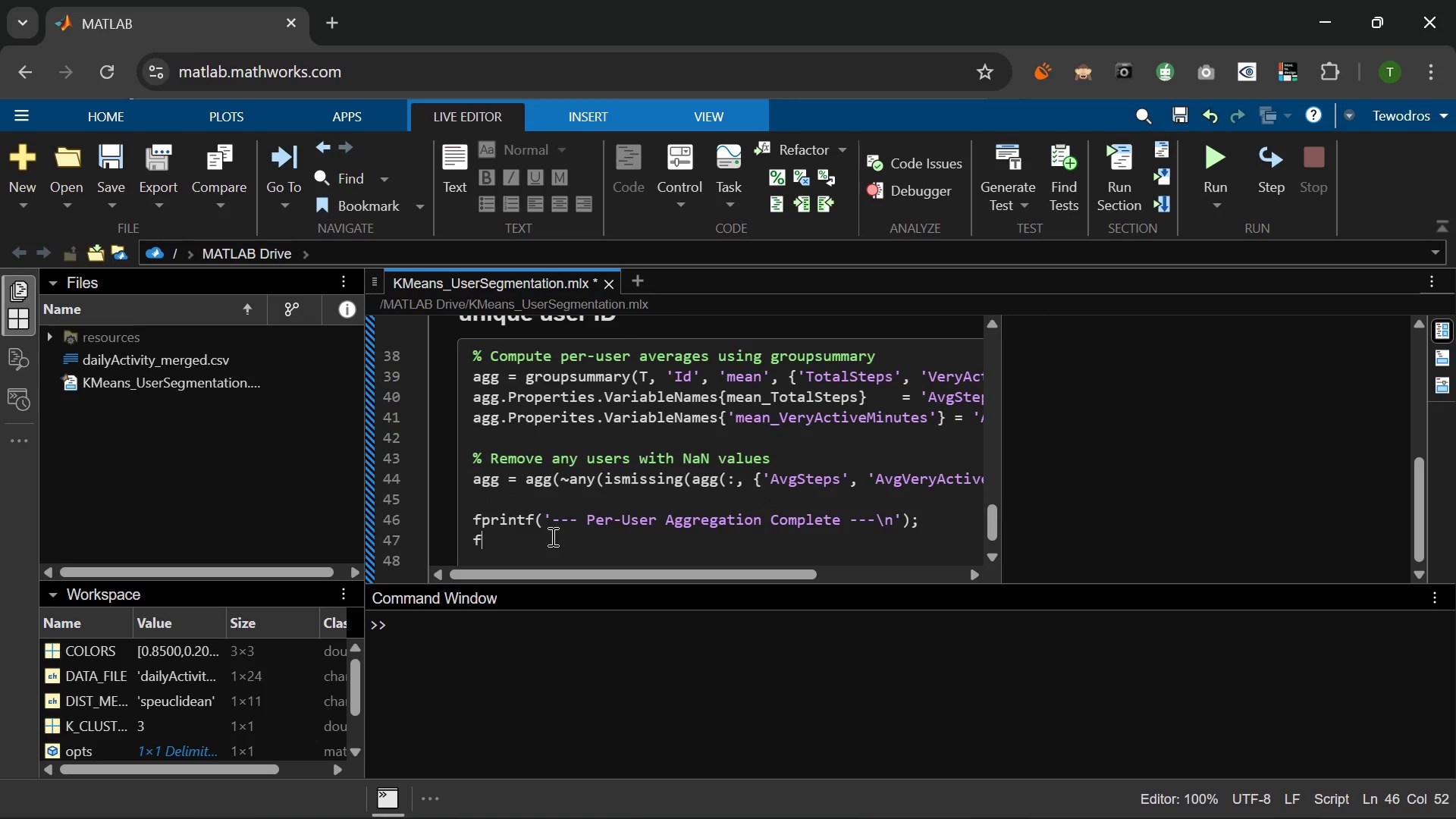 
type(fprintff)
key(Backspace)
type(('Uers retained after cleaning : %d\n\n, )
key(Backspace)
key(Backspace)
 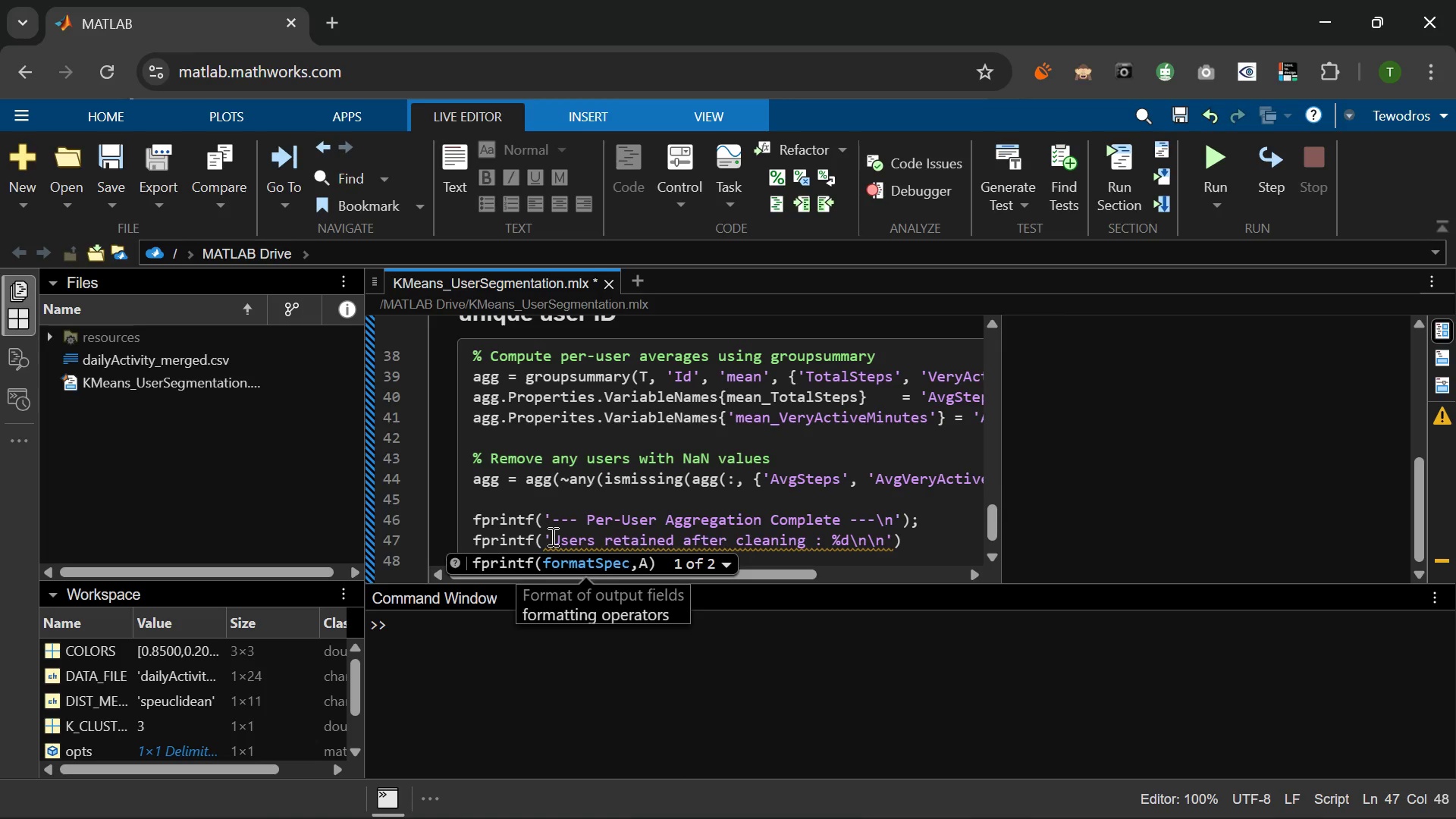 
key(ArrowRight)
 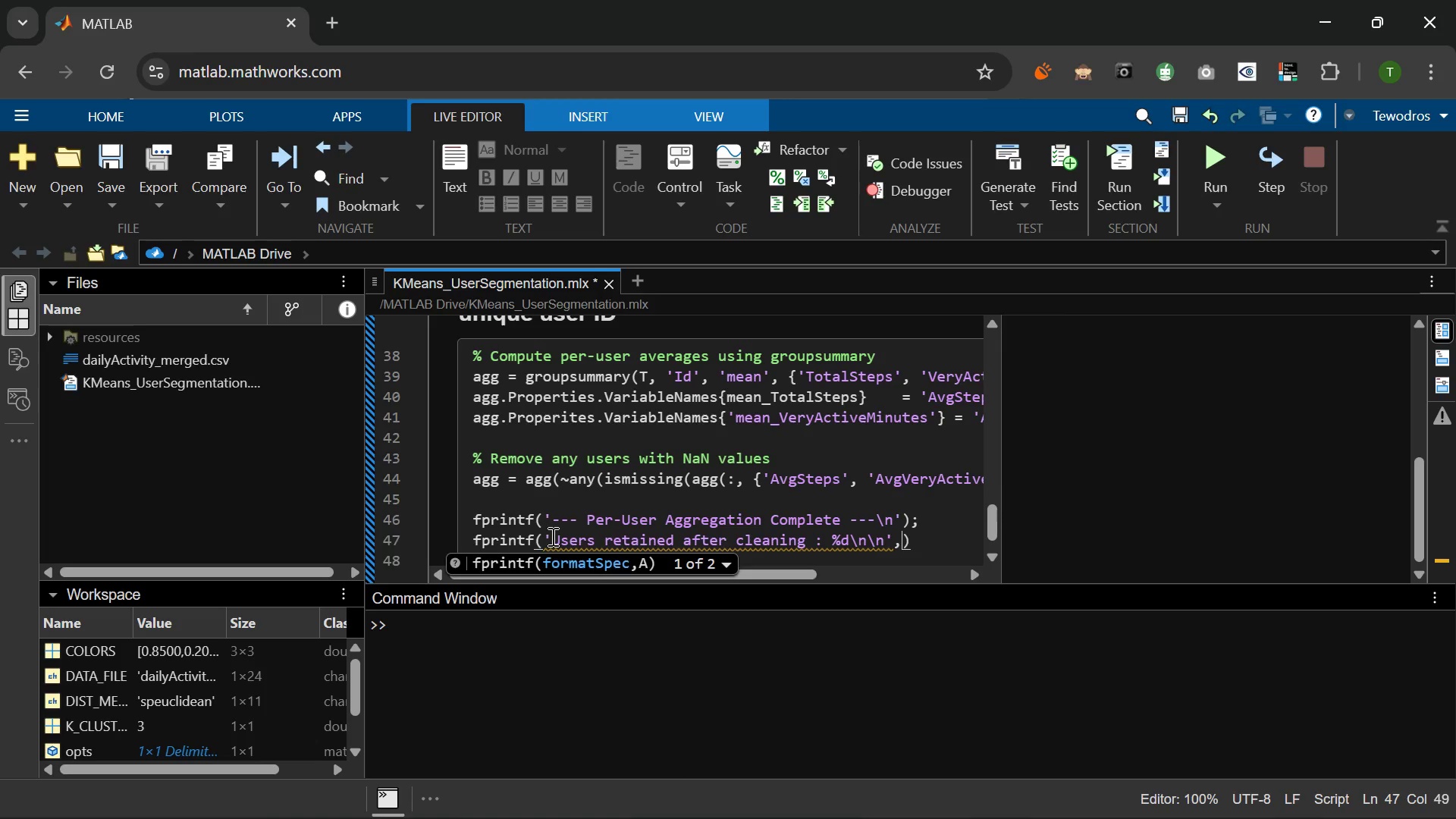 
type(, height(agg)
 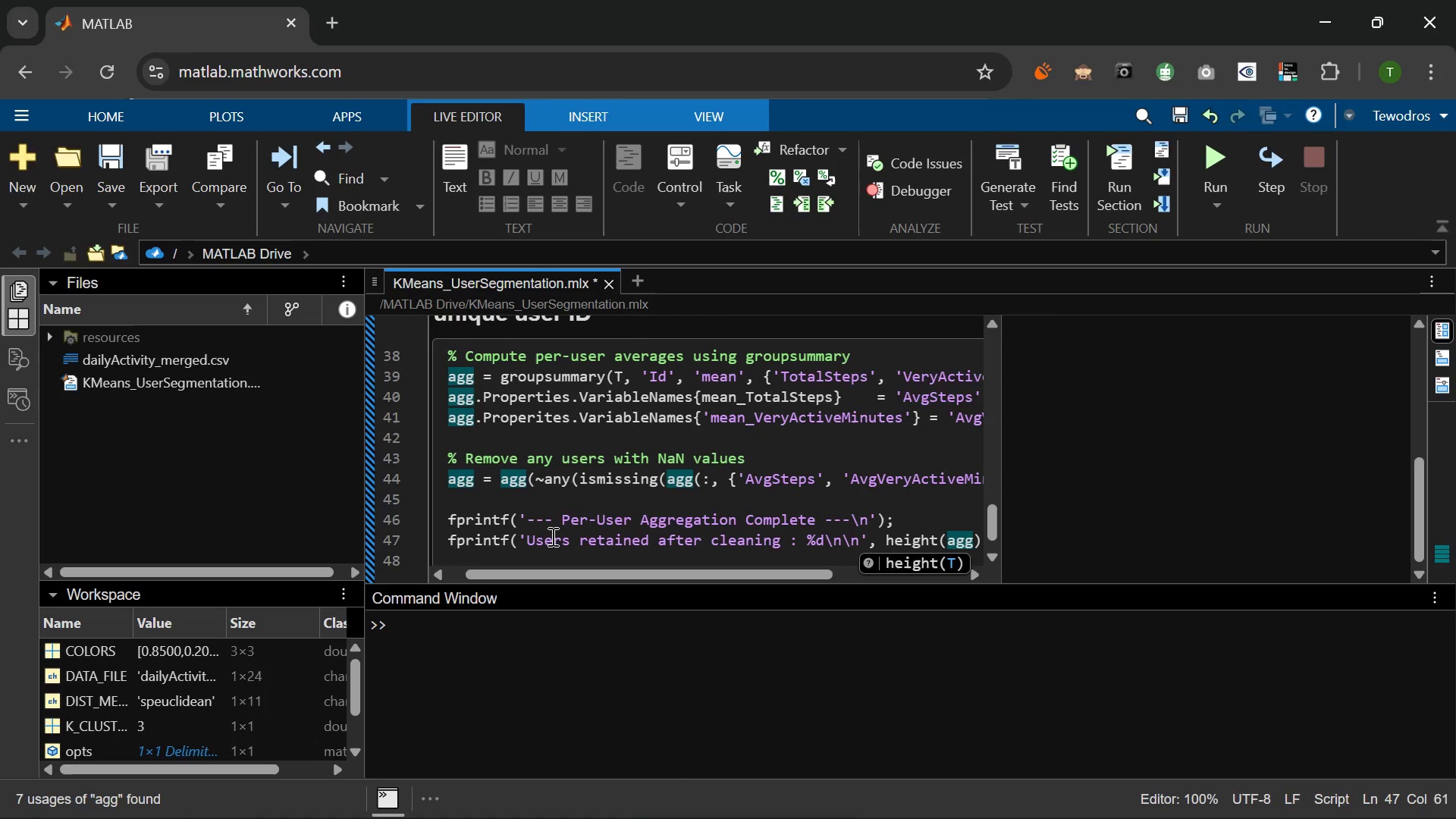 
key(ArrowRight)
 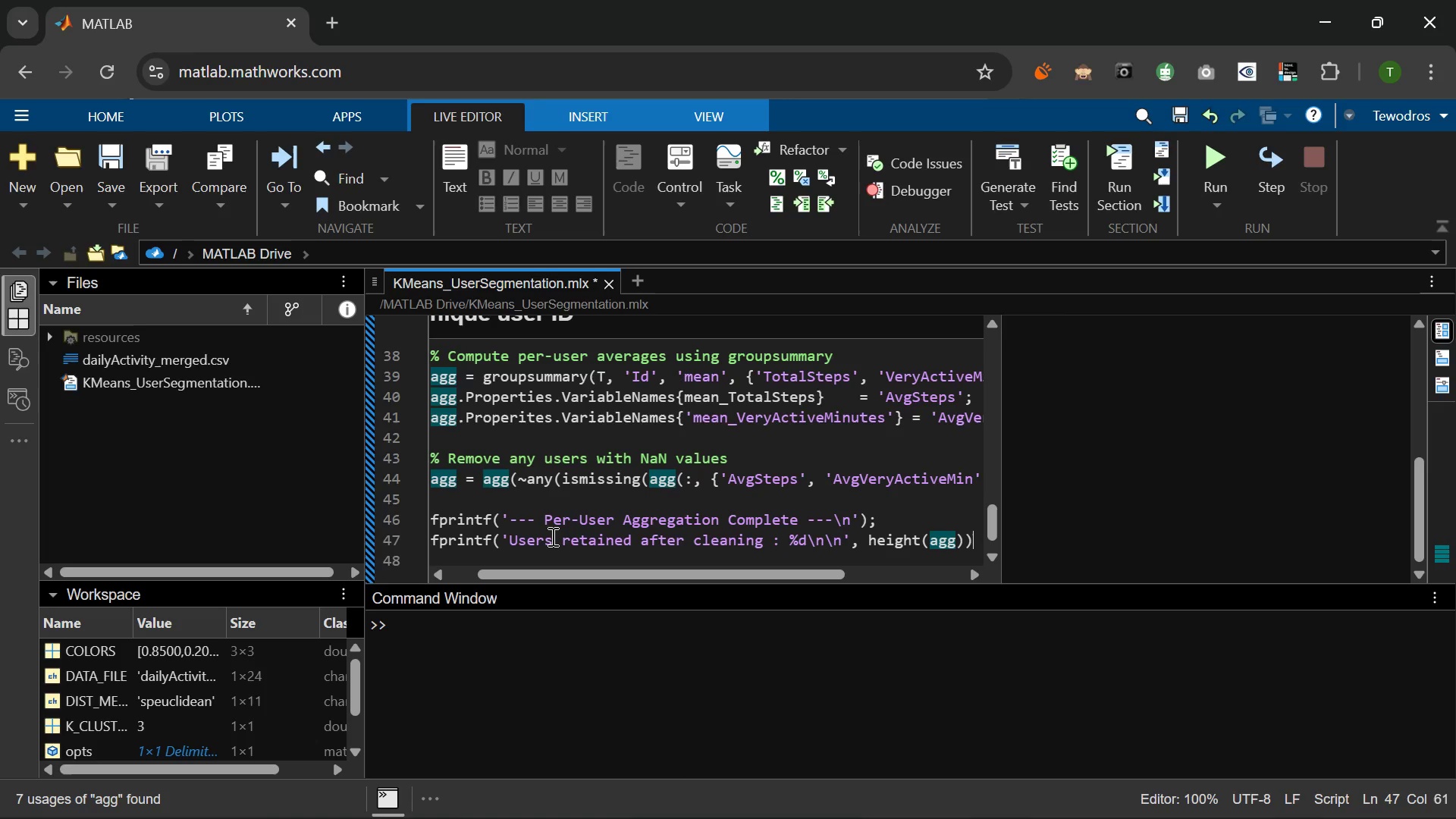 
key(ArrowRight)
 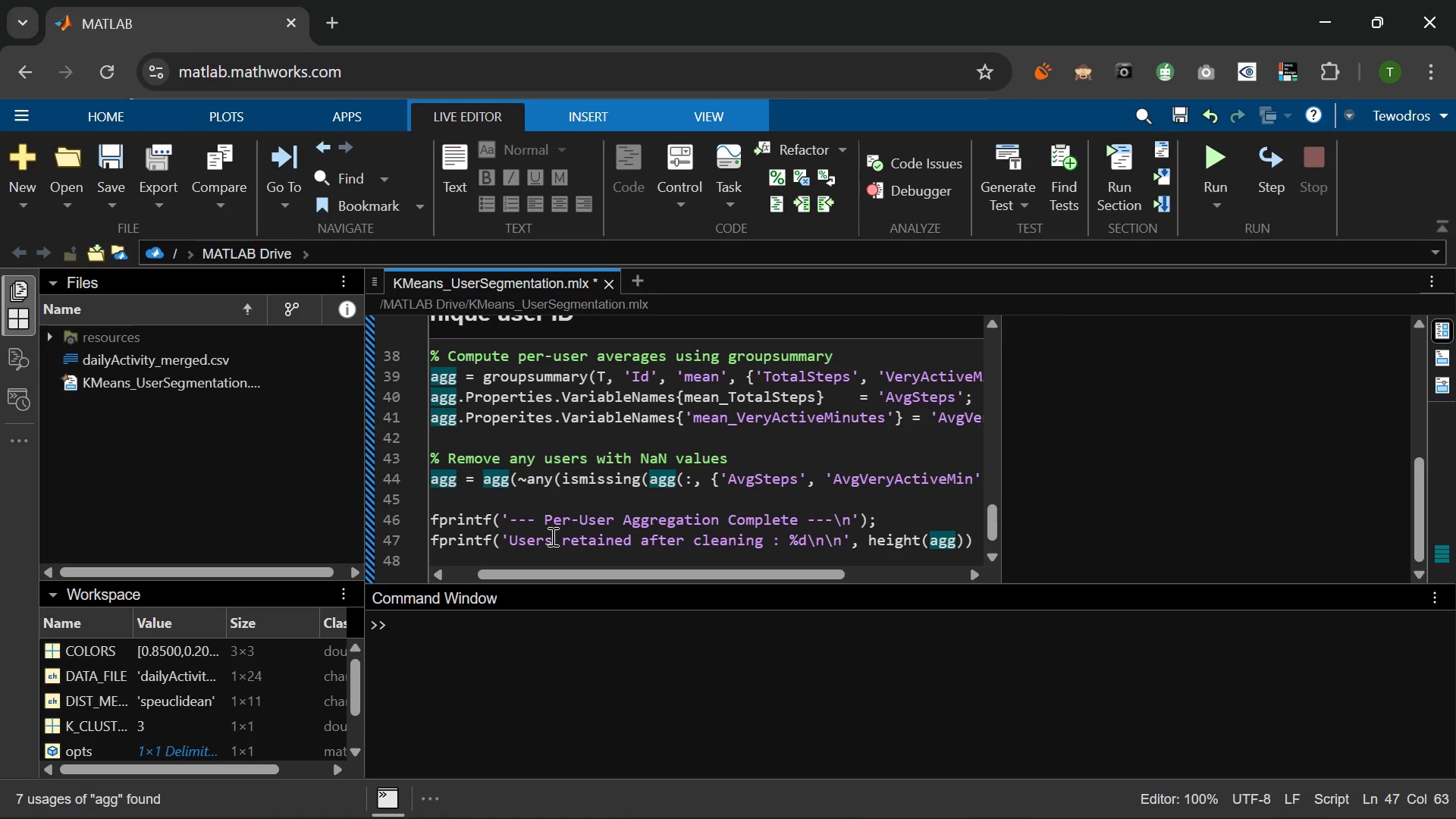 
key(Semicolon)
 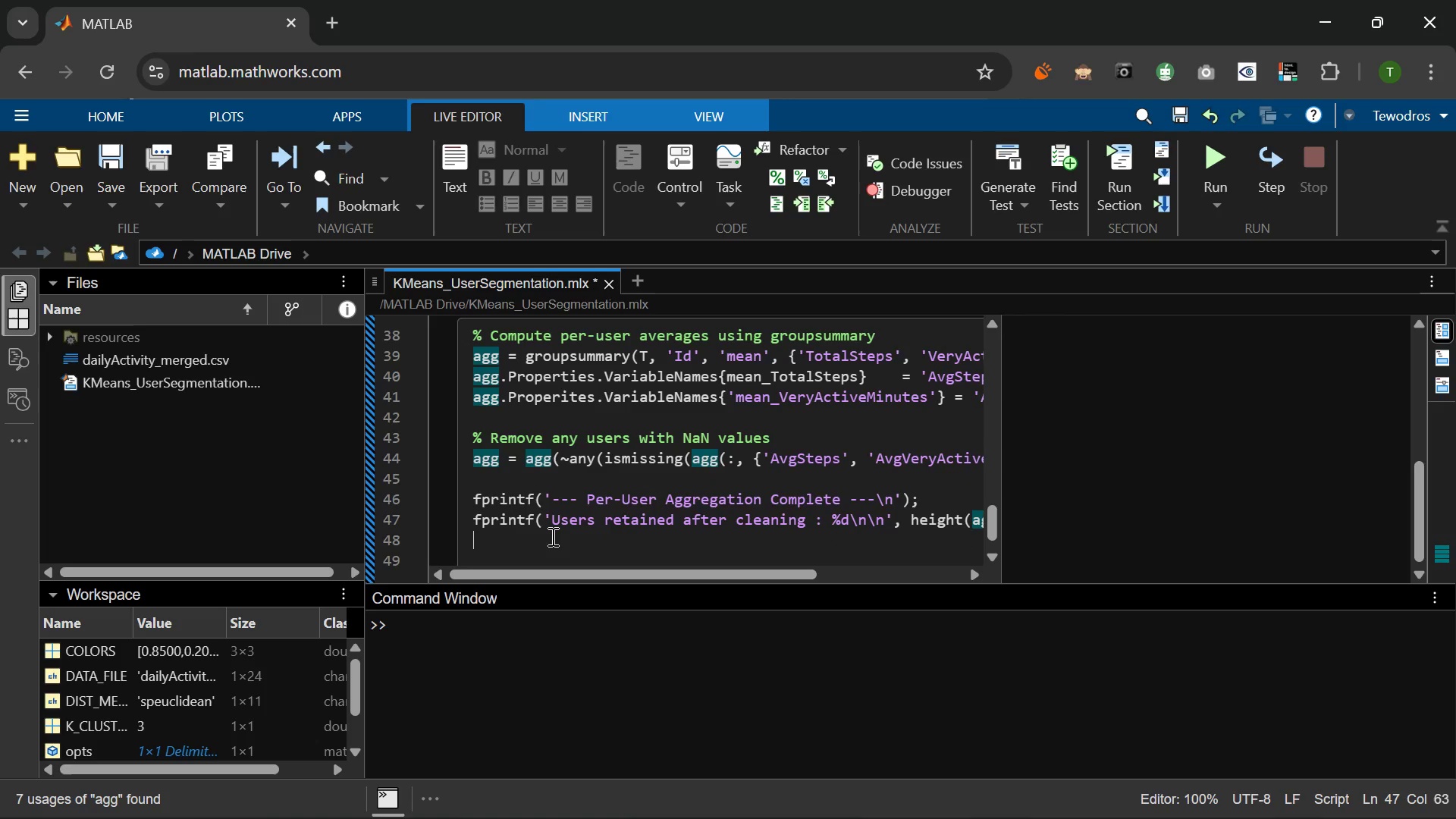 
key(Enter)
 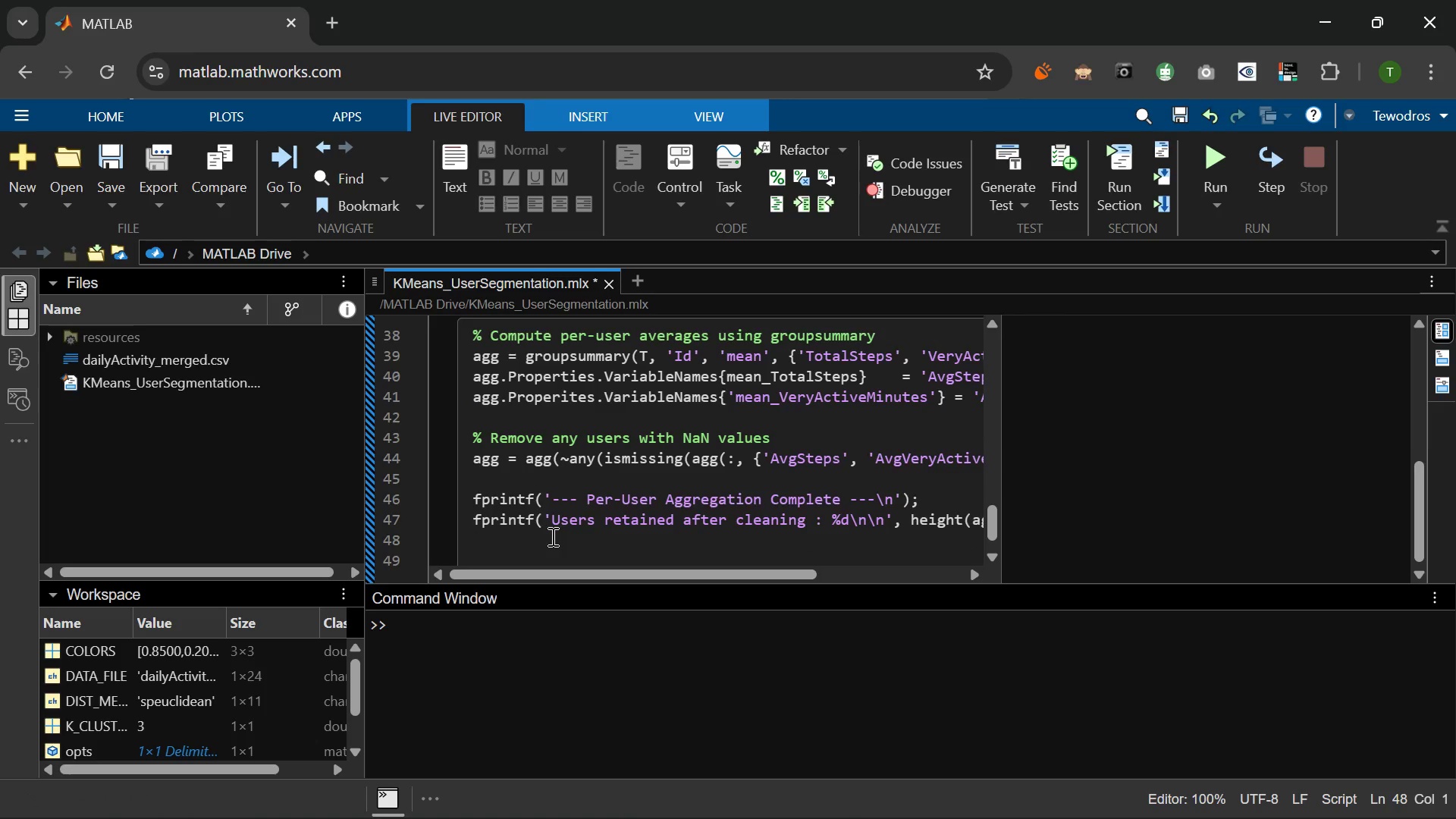 
key(Enter)
 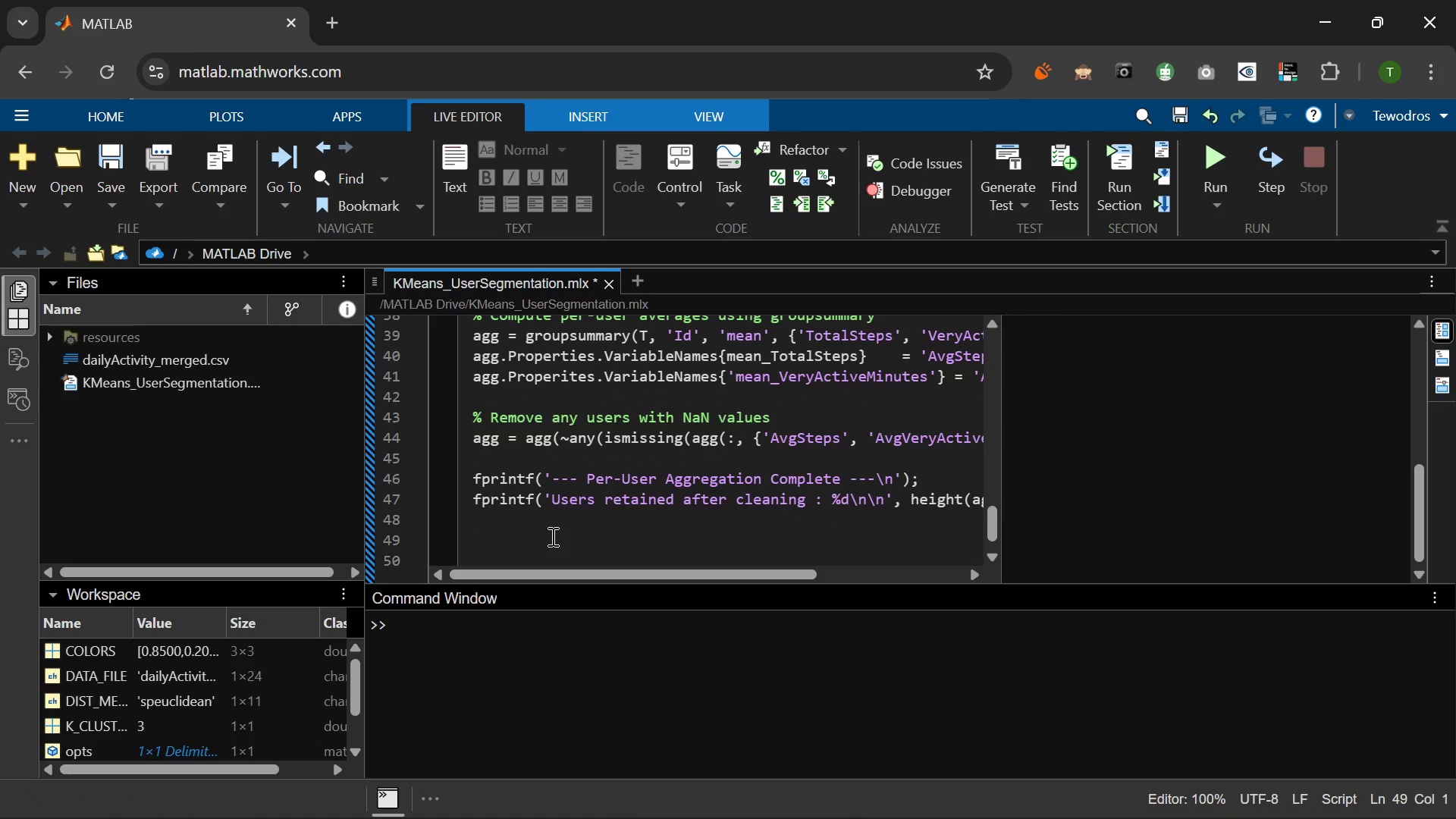 
hold_key(key=ShiftRight, duration=0.67)
 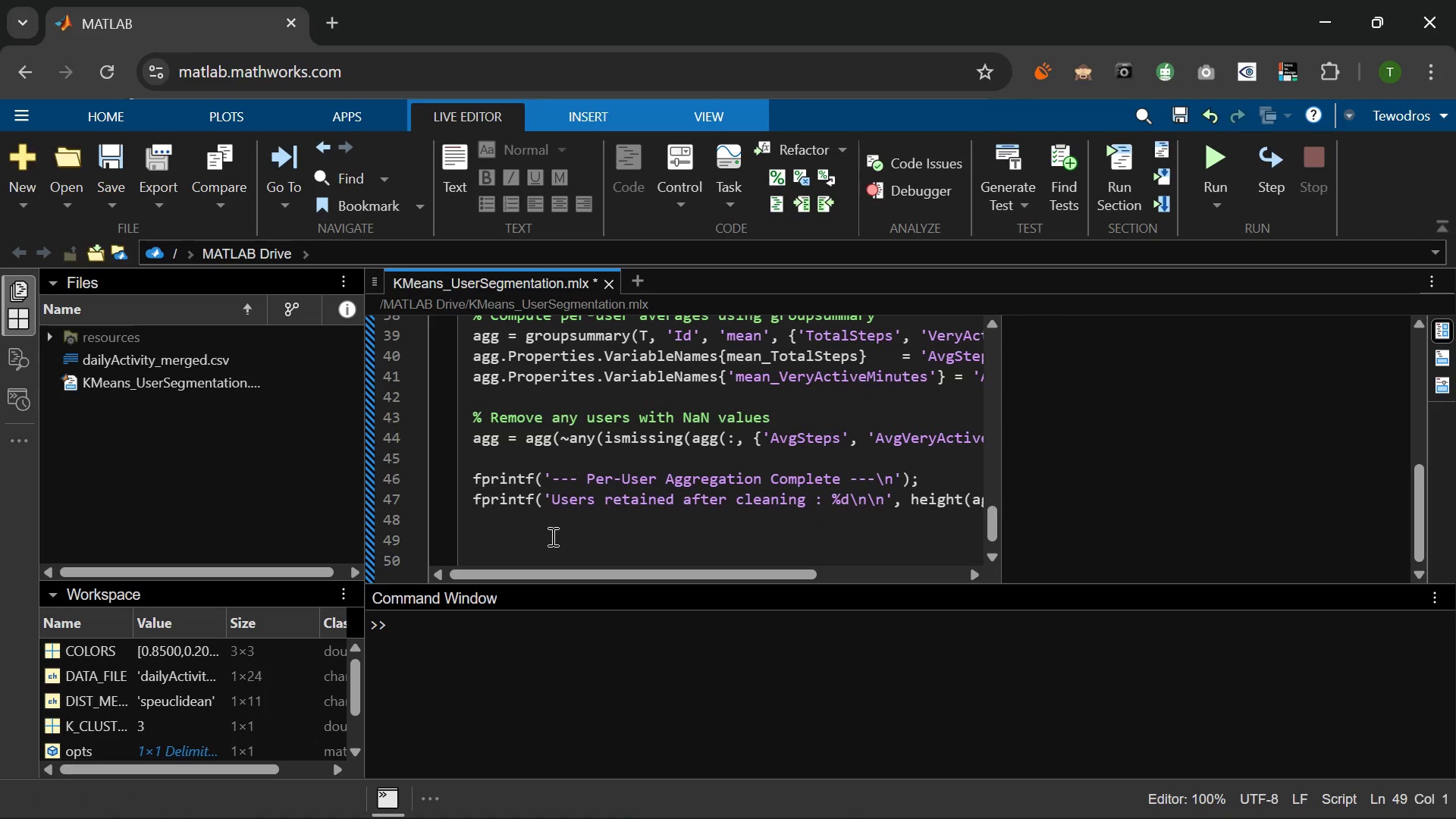 
type(%% 4. FEEA)
key(Backspace)
key(Backspace)
type(ATURE SCALING - Z-Score Normalizai)
key(Backspace)
type(tion)
 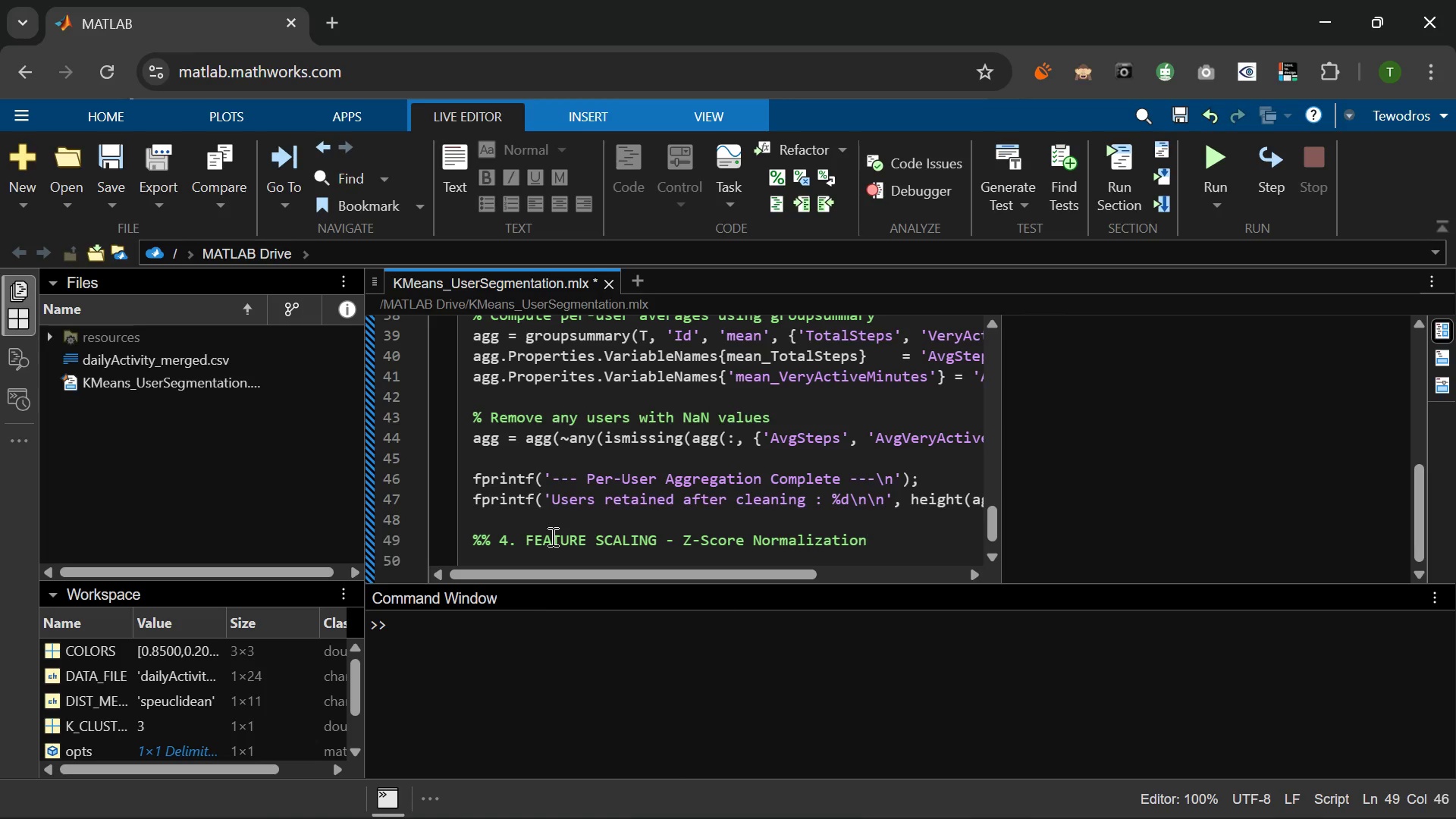 
key(Enter)
 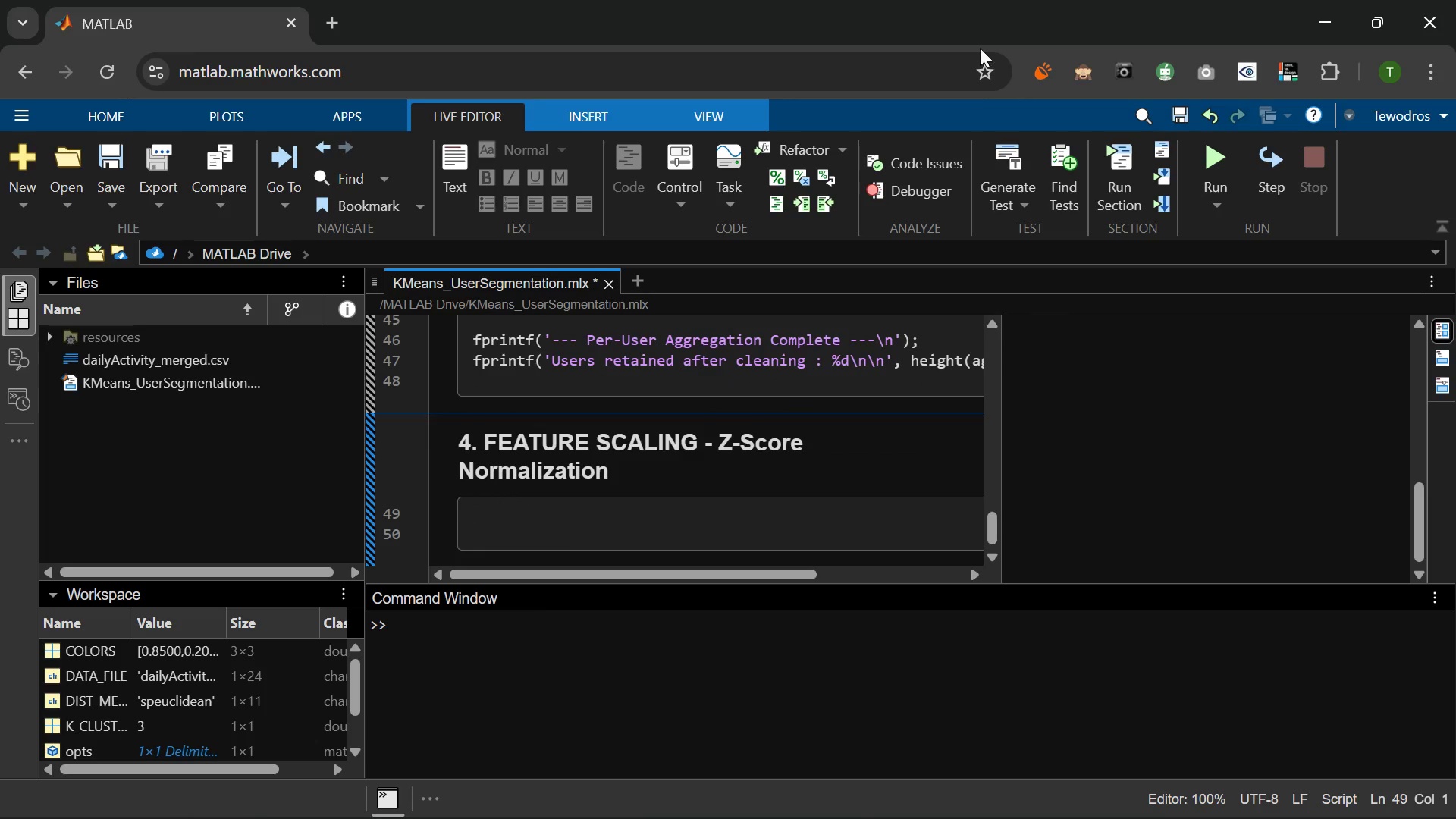 
left_click([1208, 158])
 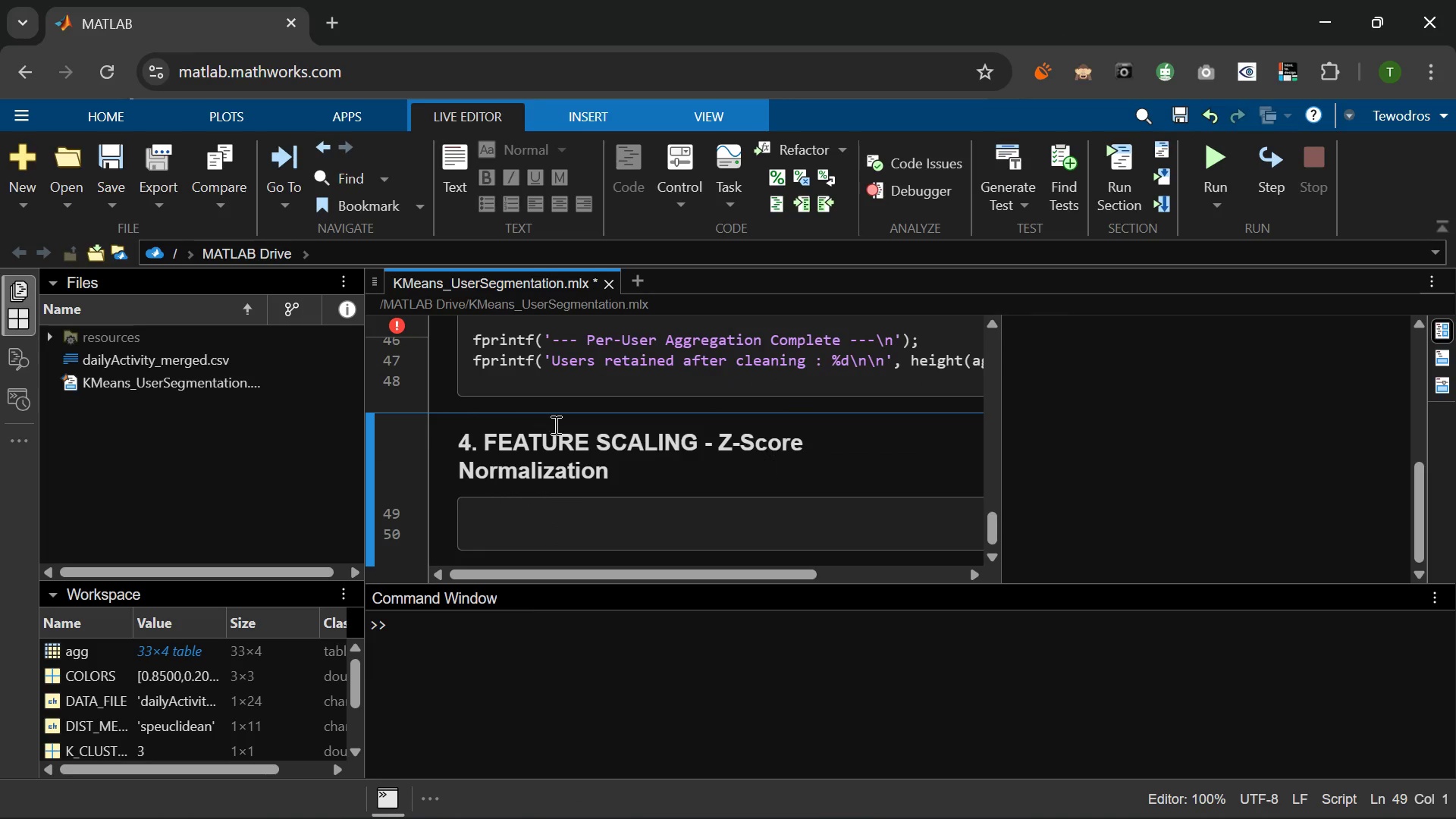 
left_click([397, 328])
 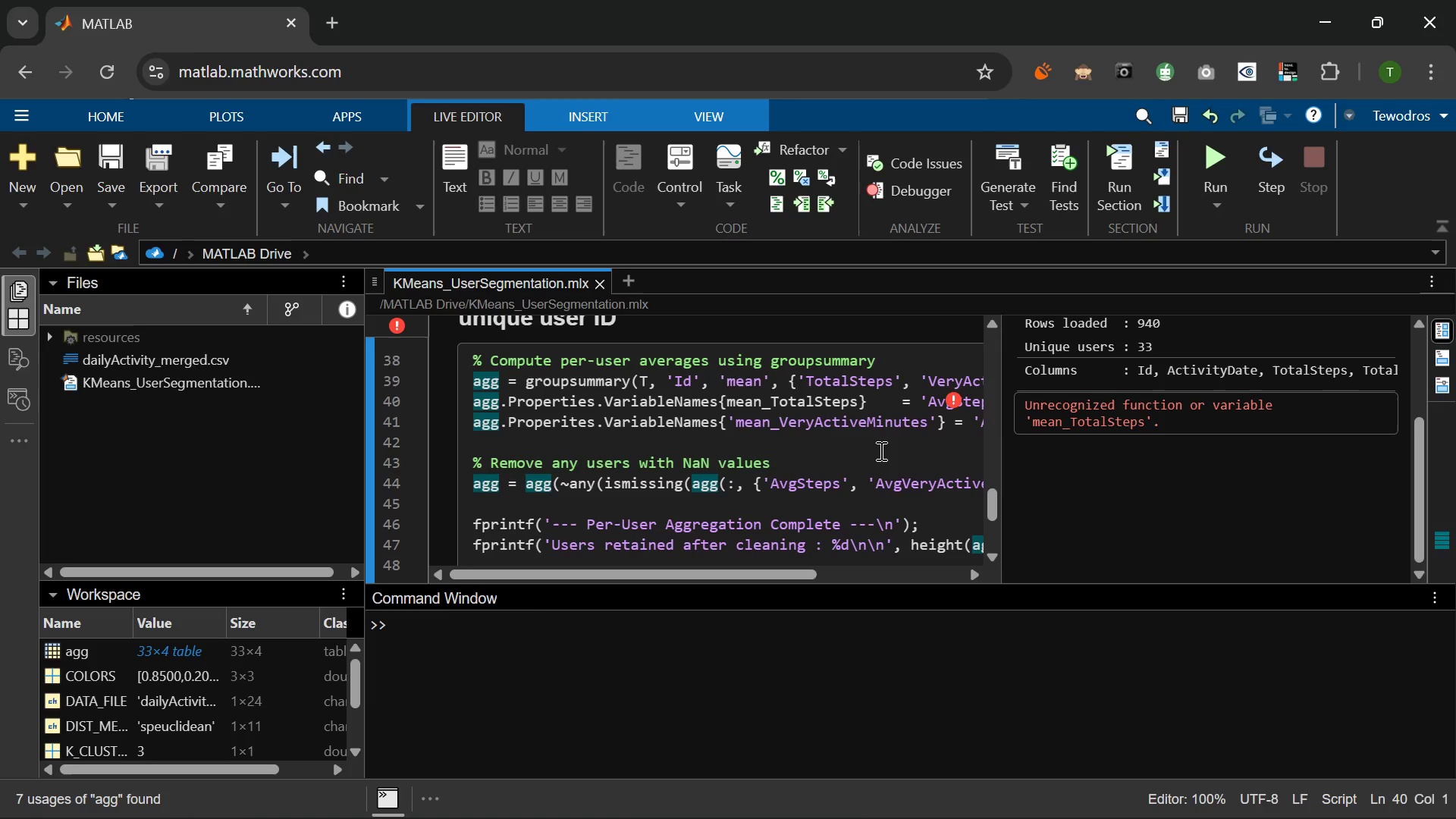 
wait(30.26)
 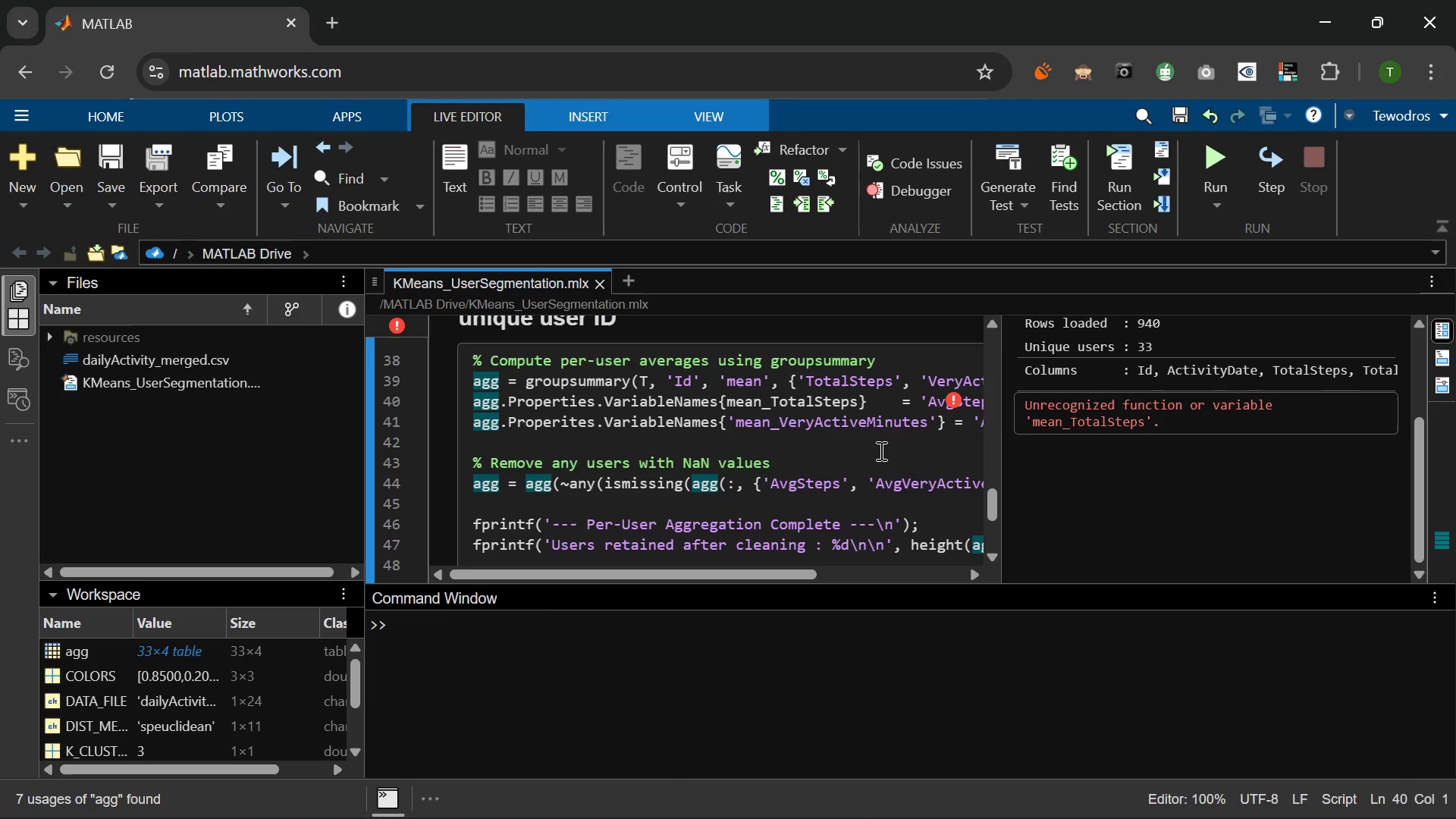 
left_click([725, 400])
 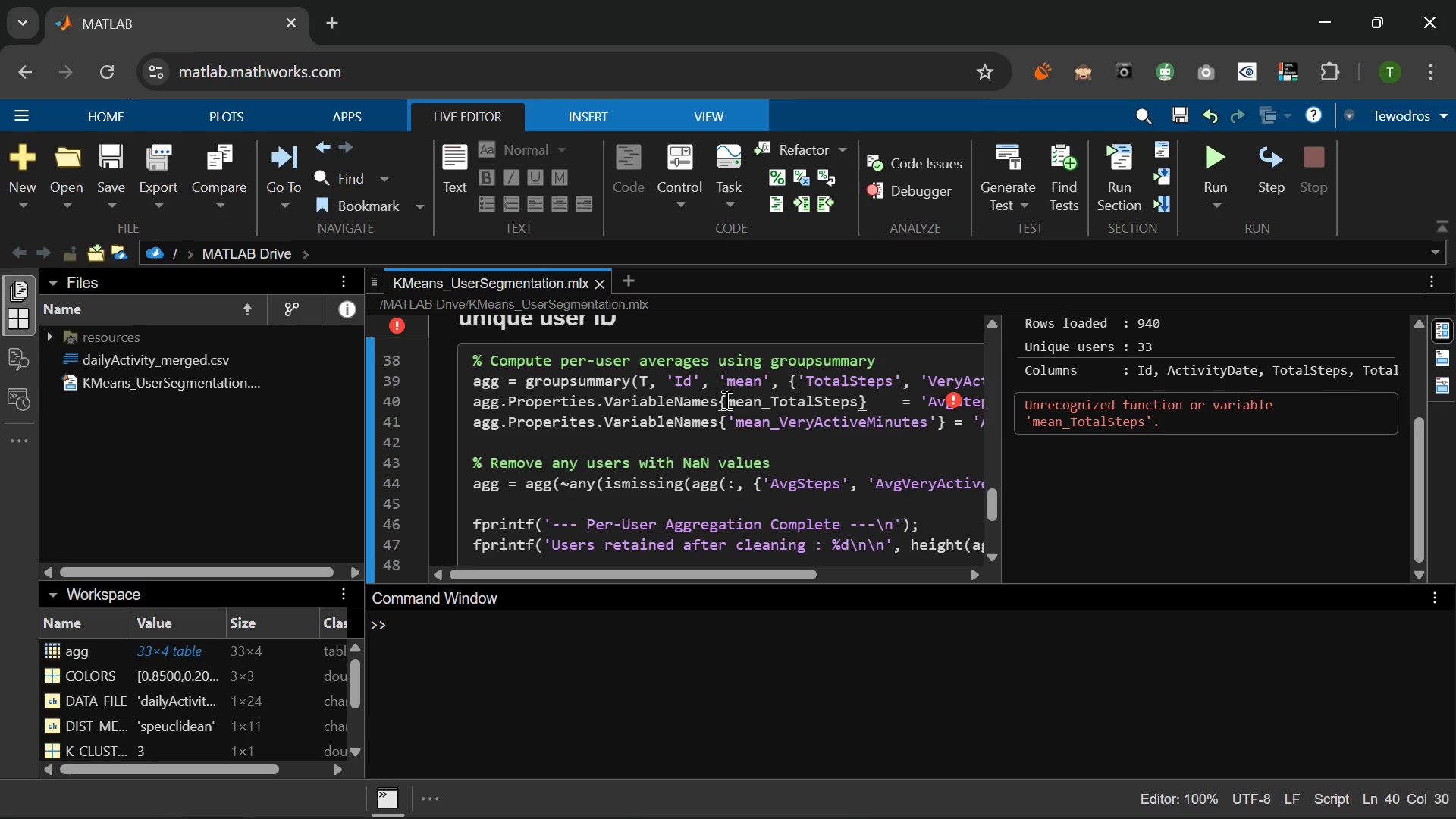 
key(Quote)
 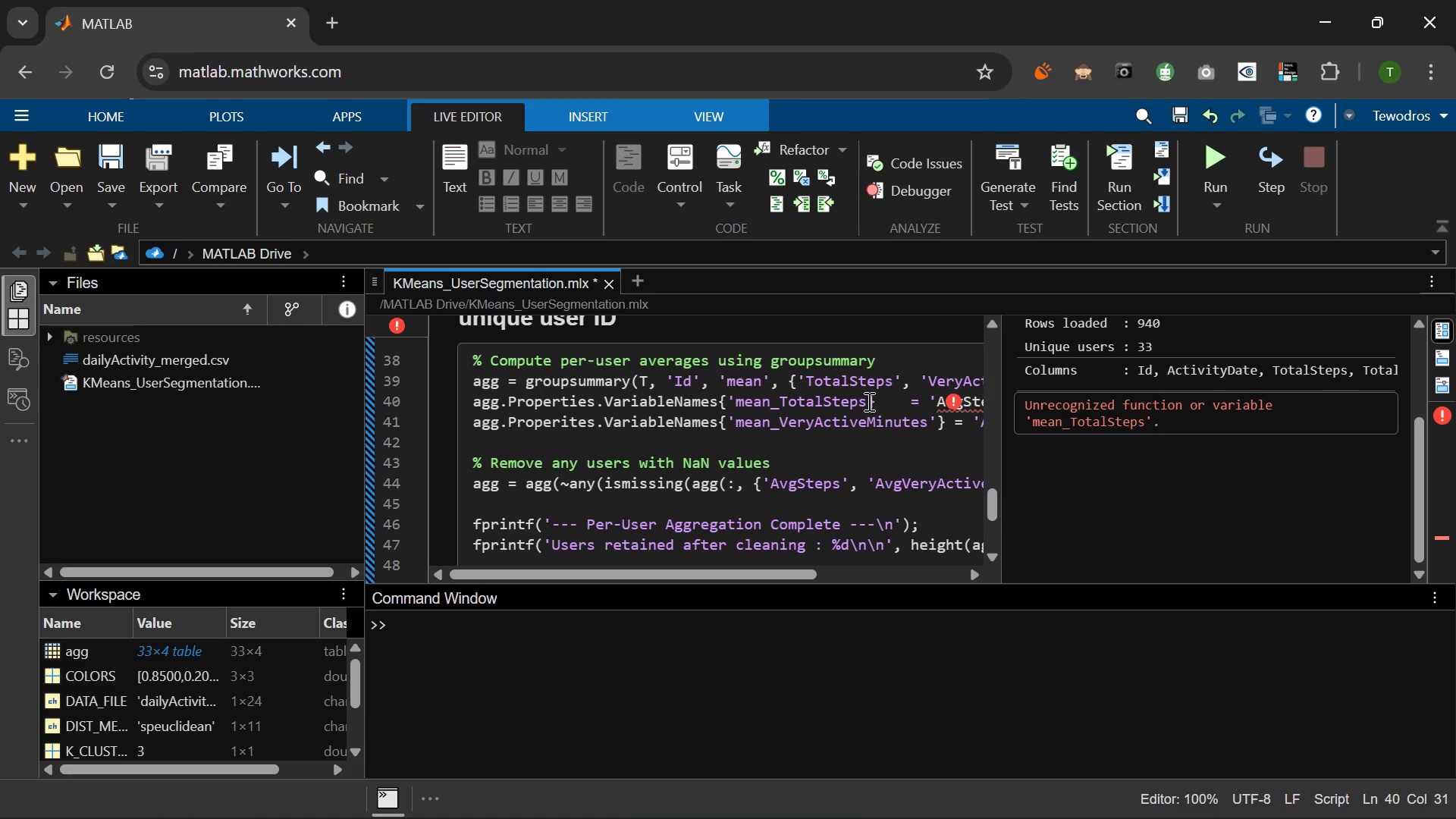 
left_click([868, 401])
 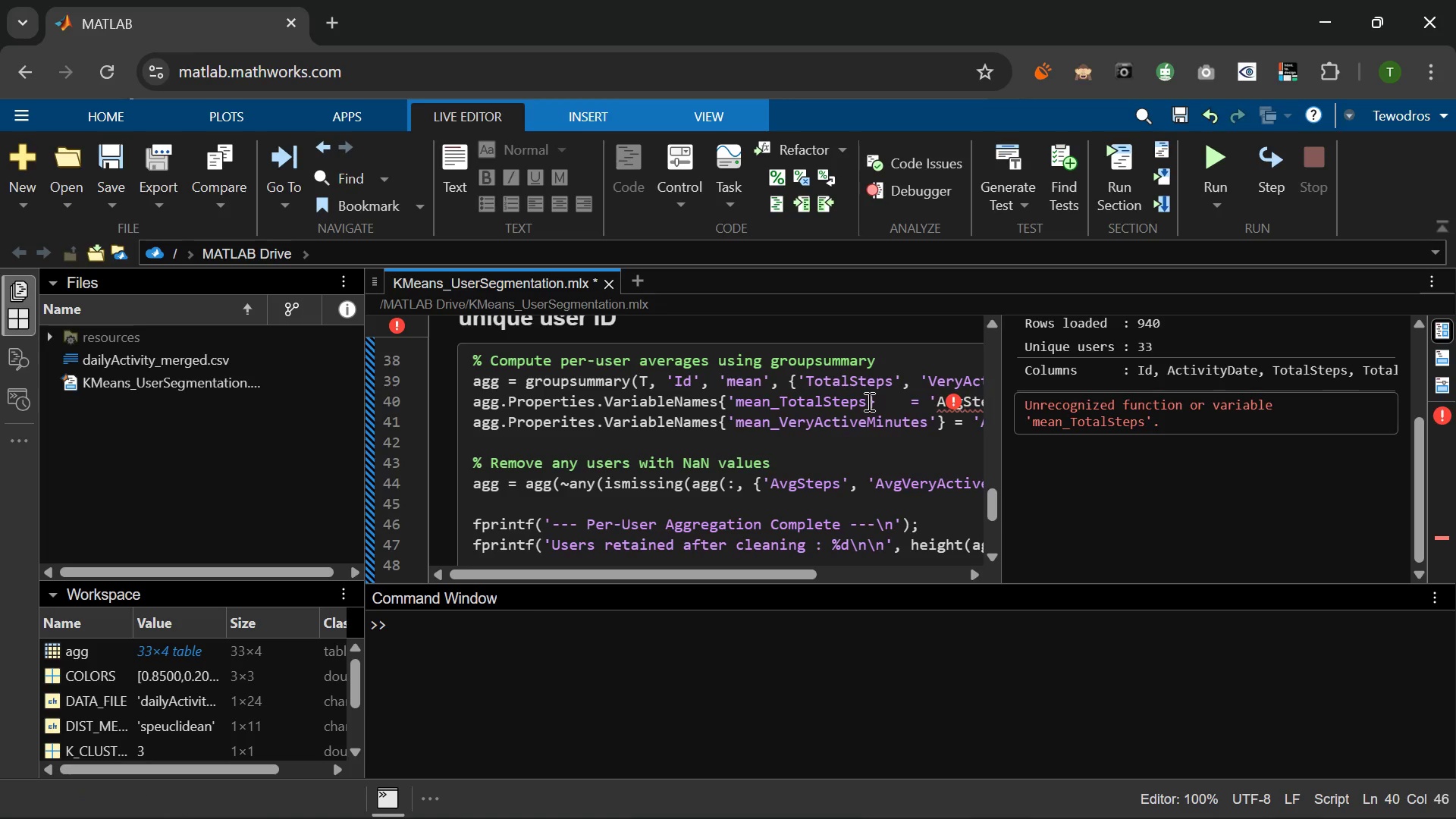 
key(Quote)
 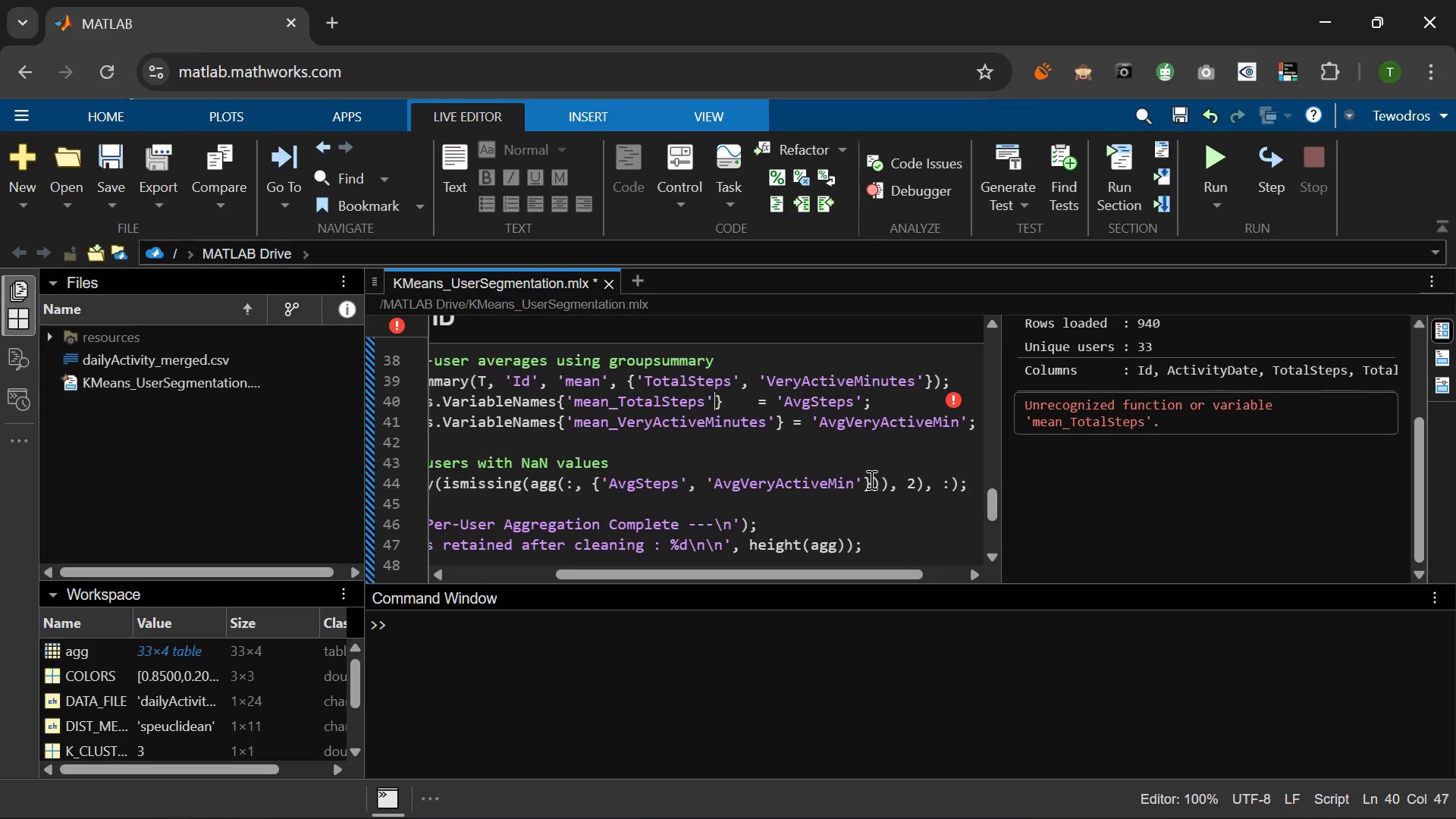 
wait(7.19)
 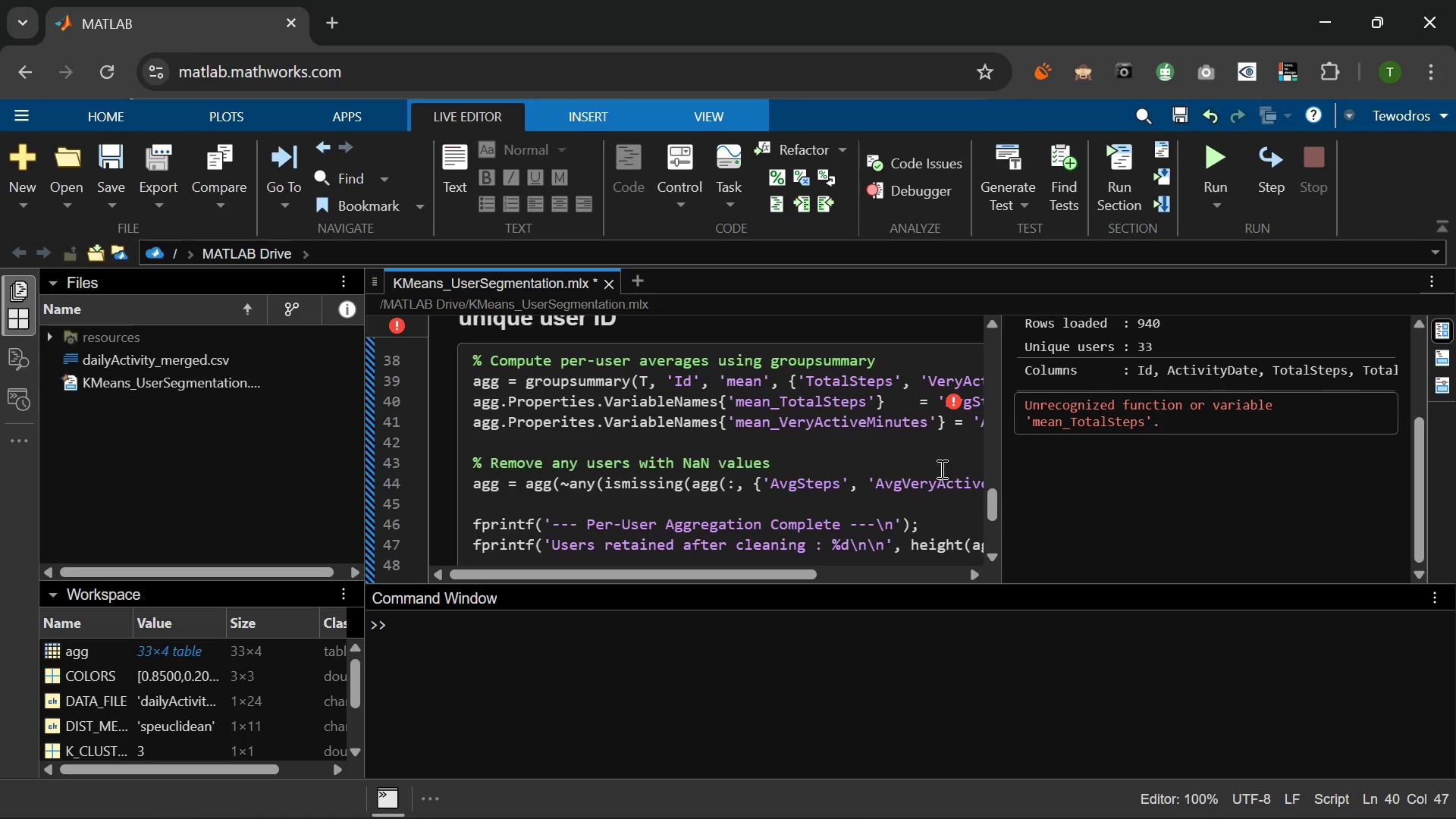 
left_click([1213, 163])
 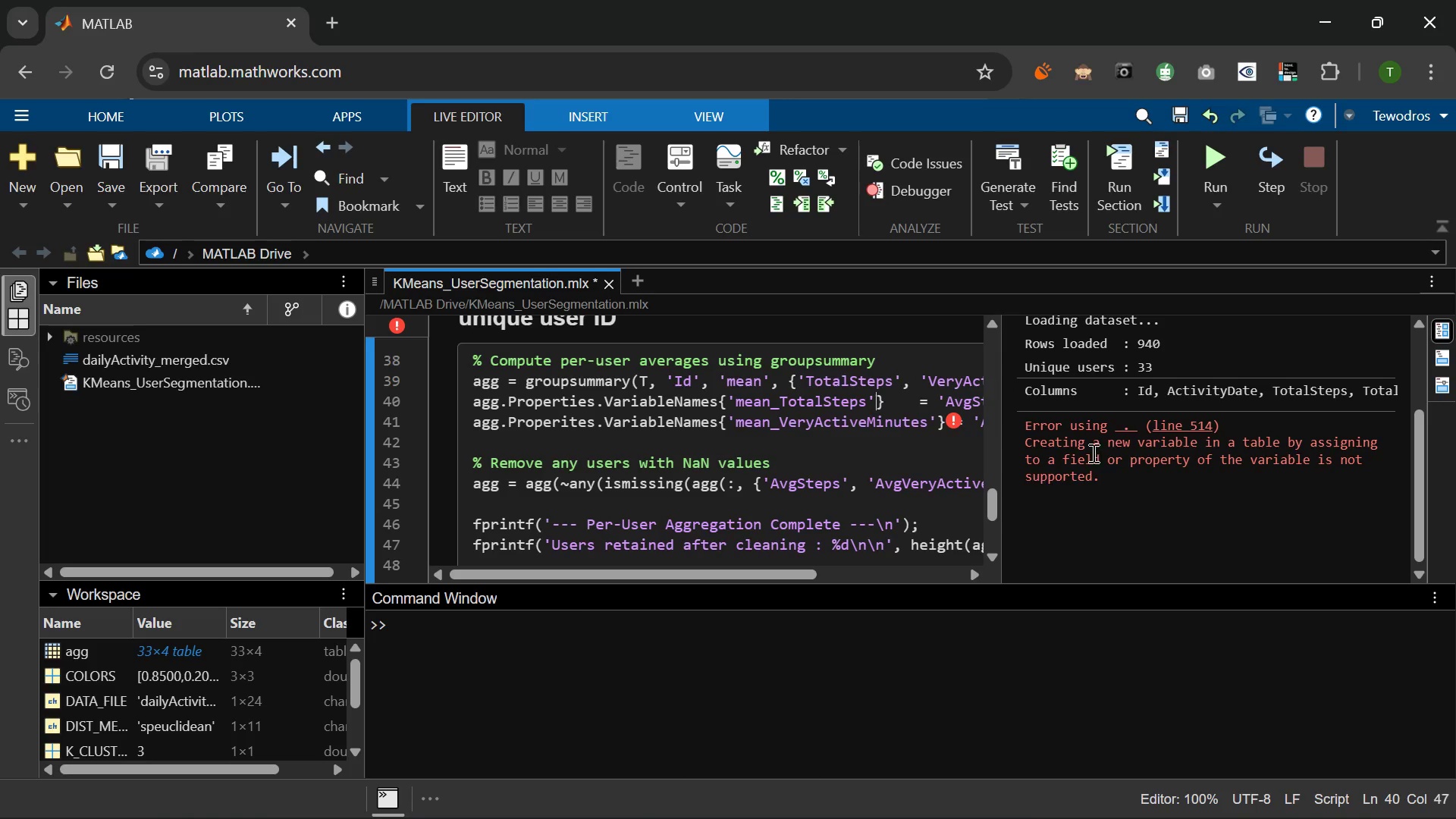 
wait(6.38)
 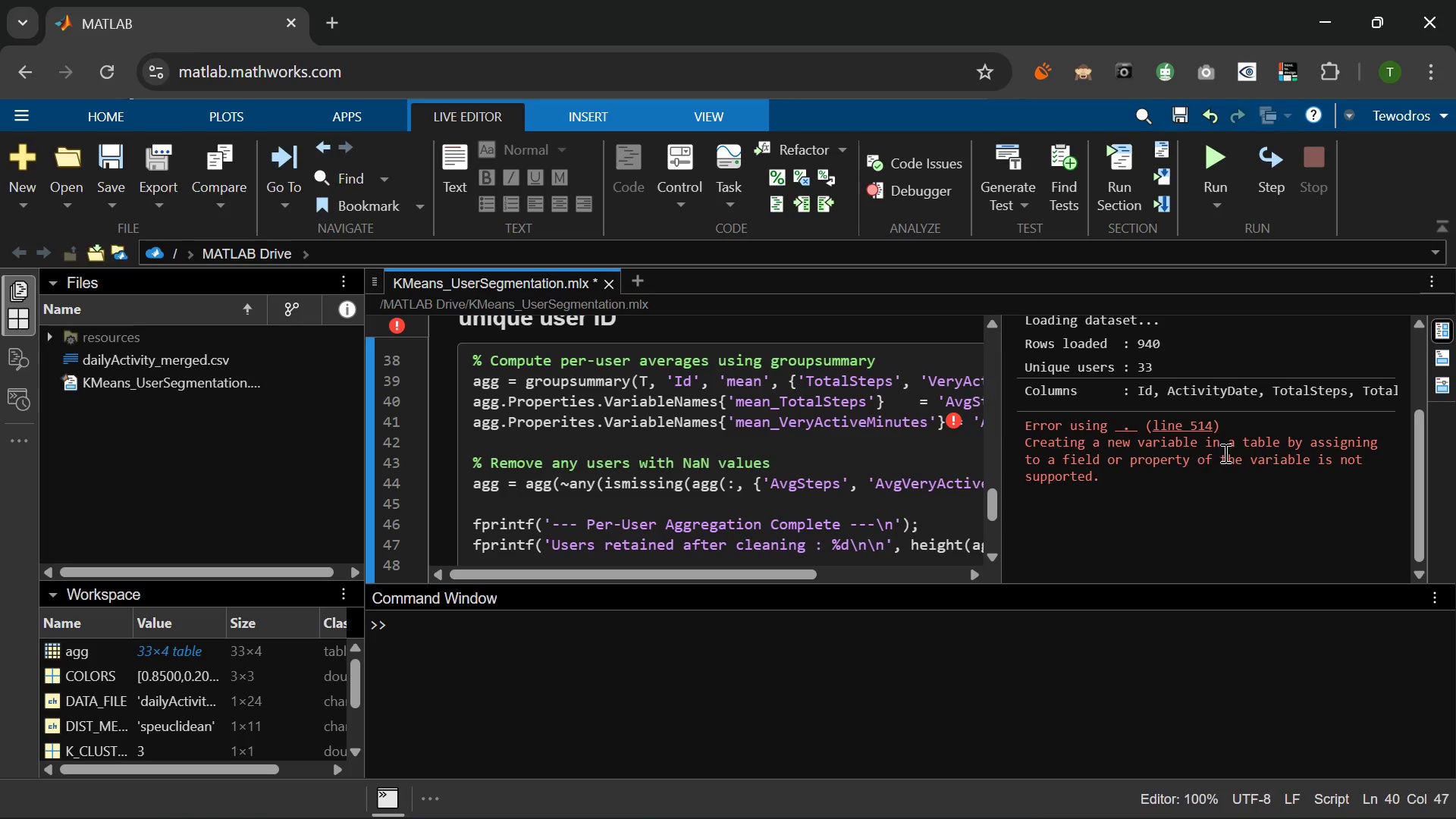 
left_click([911, 425])
 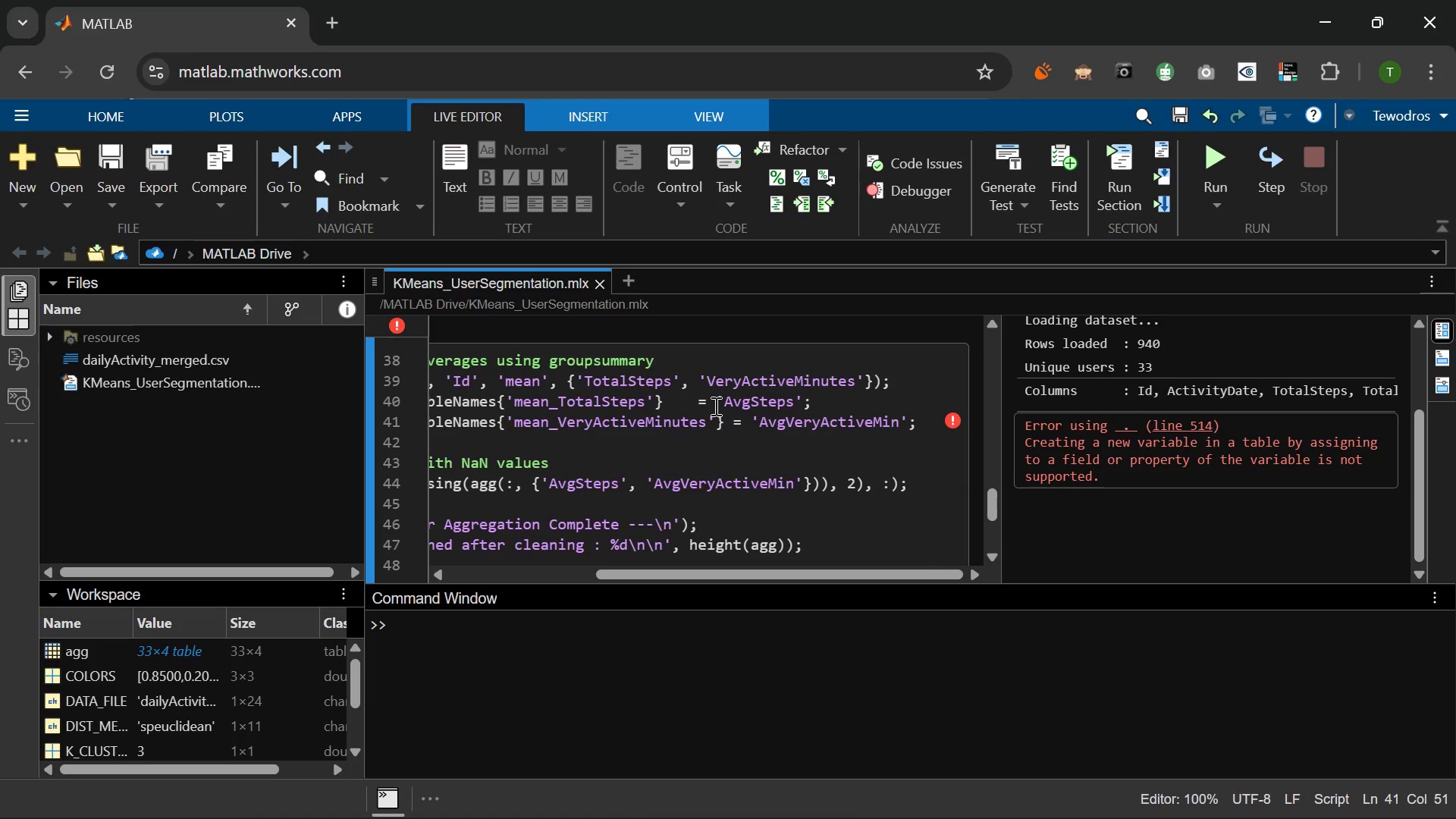 
wait(139.11)
 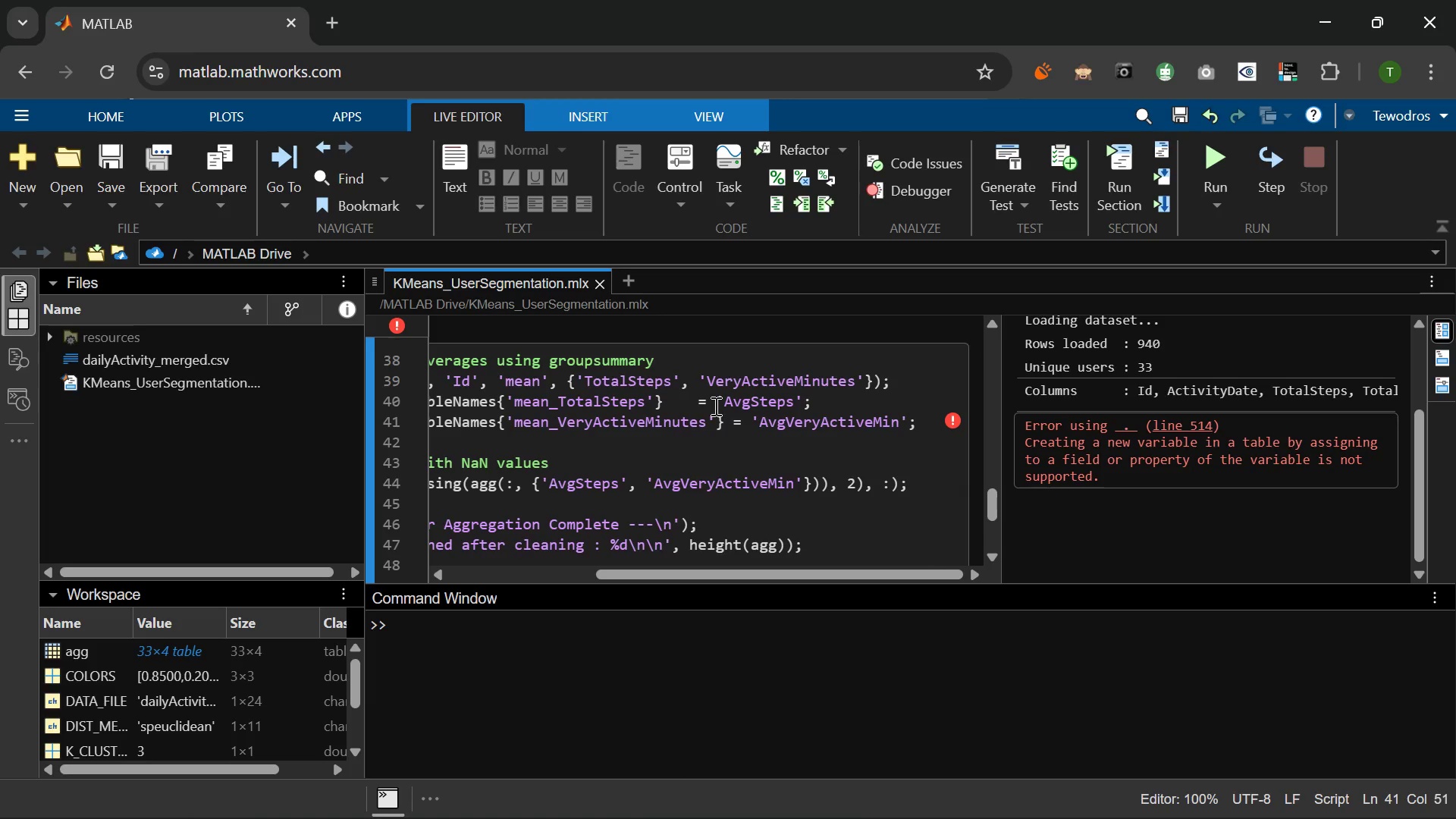 
left_click([1200, 158])
 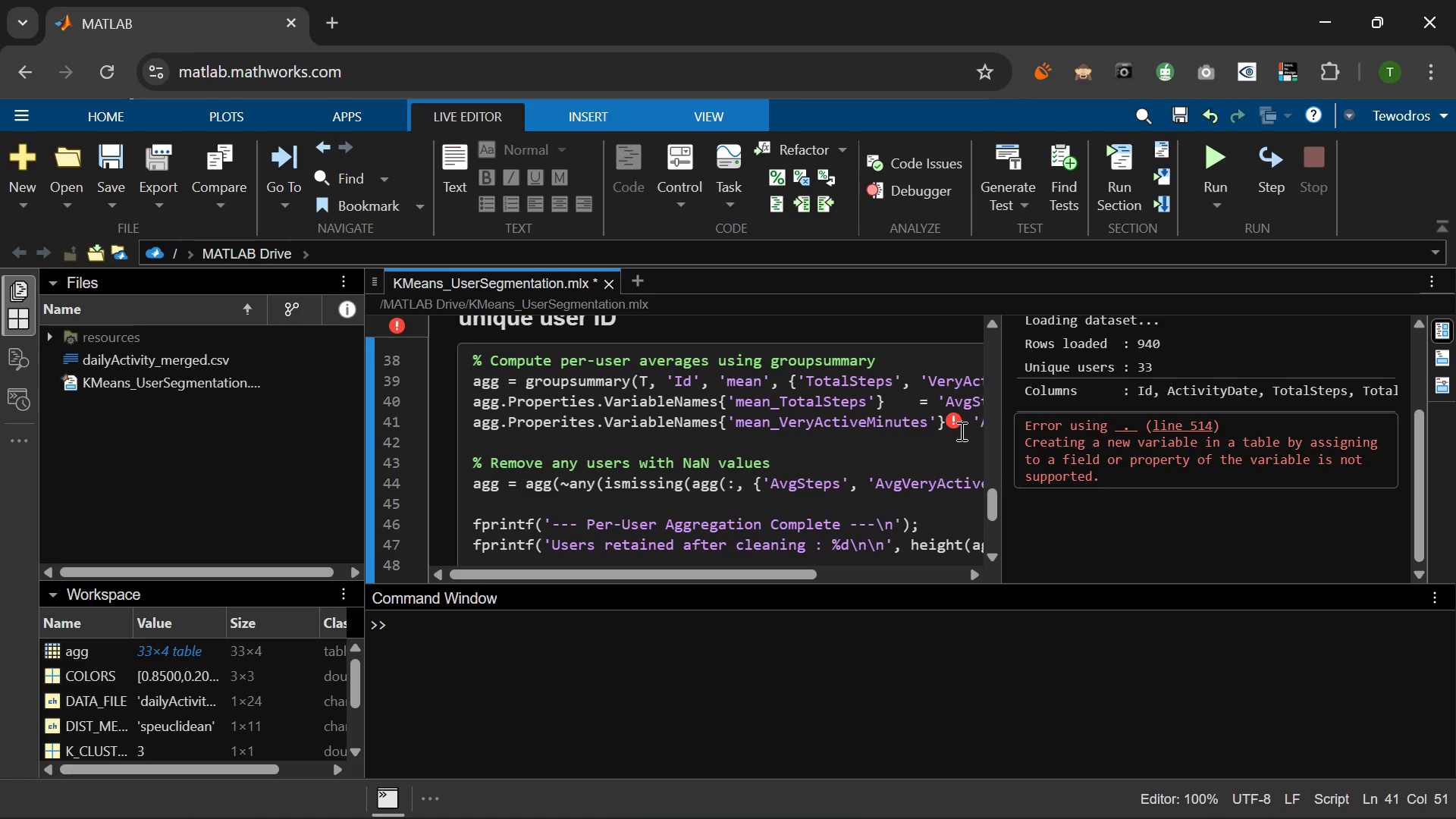 
left_click([952, 422])
 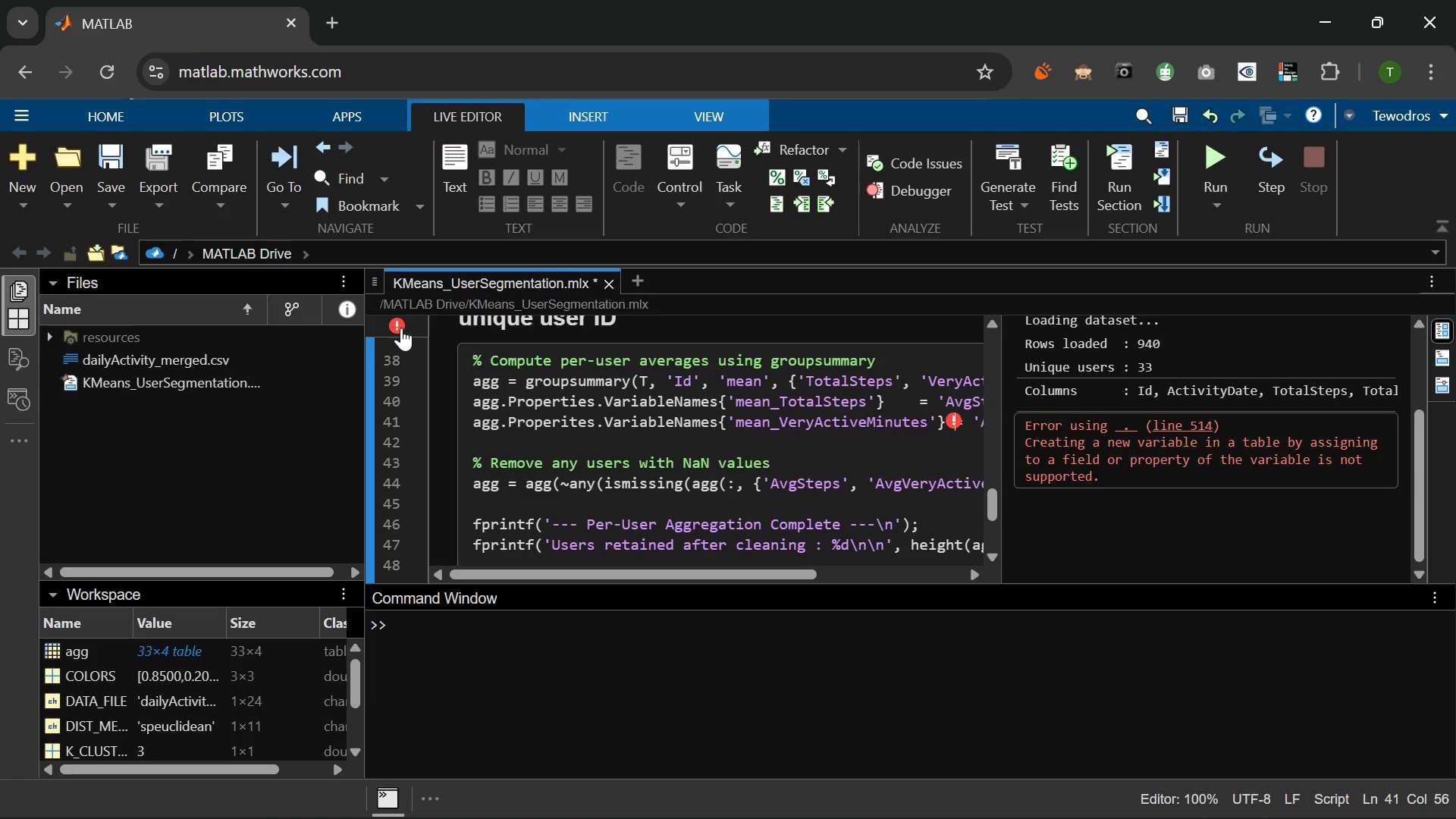 
left_click([391, 316])
 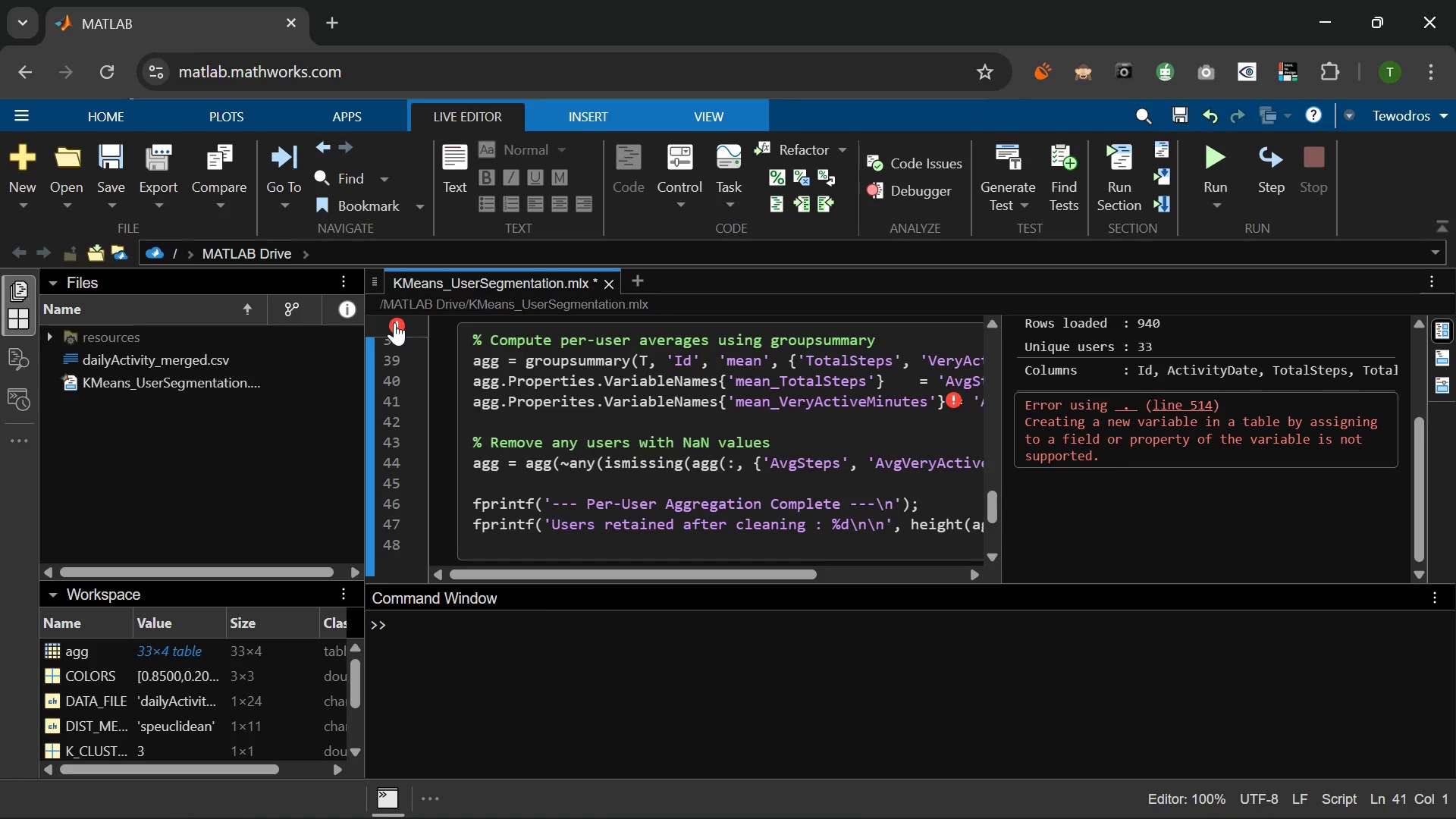 
left_click([394, 322])
 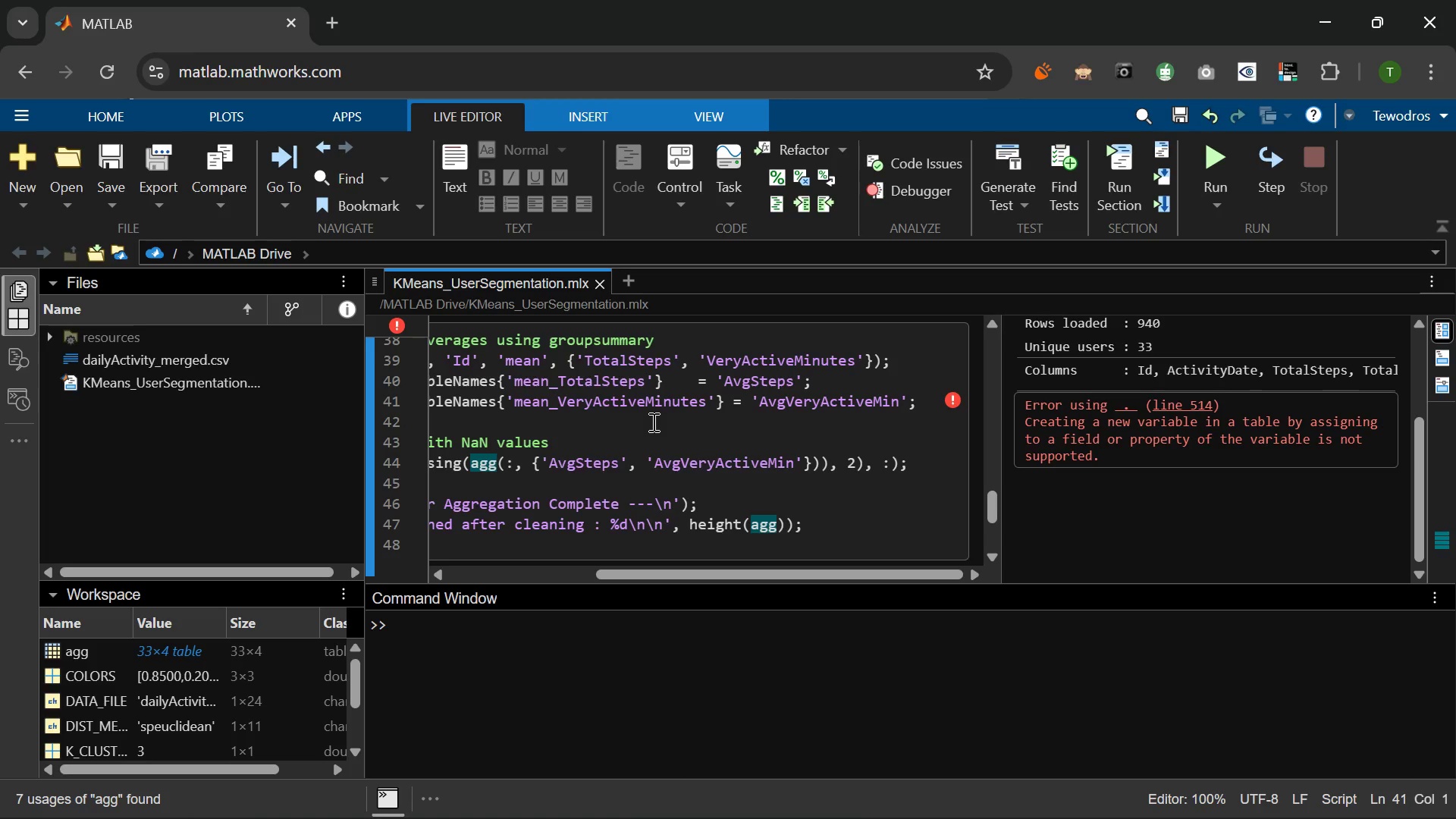 
wait(151.95)
 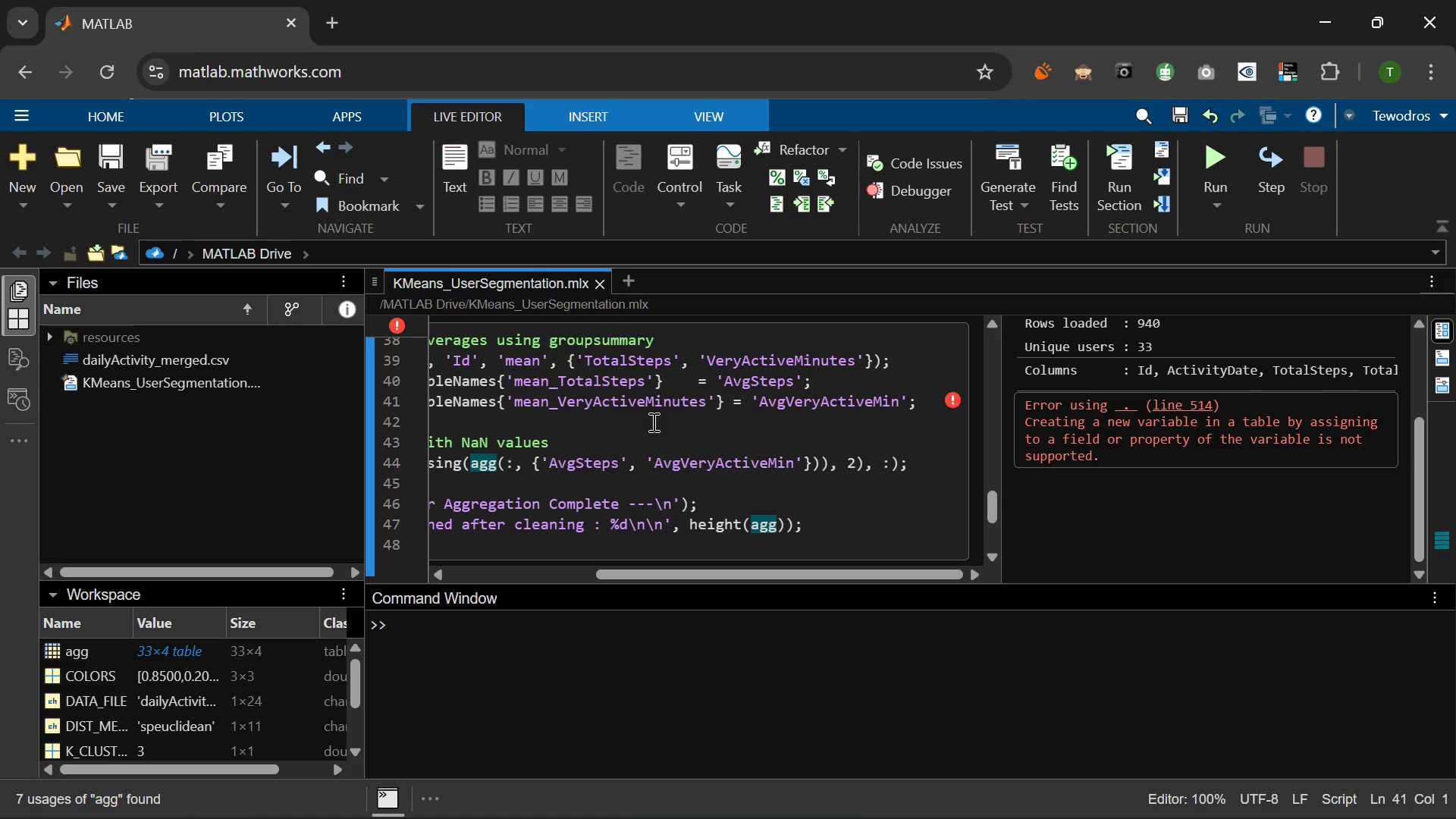 
left_click([550, 376])
 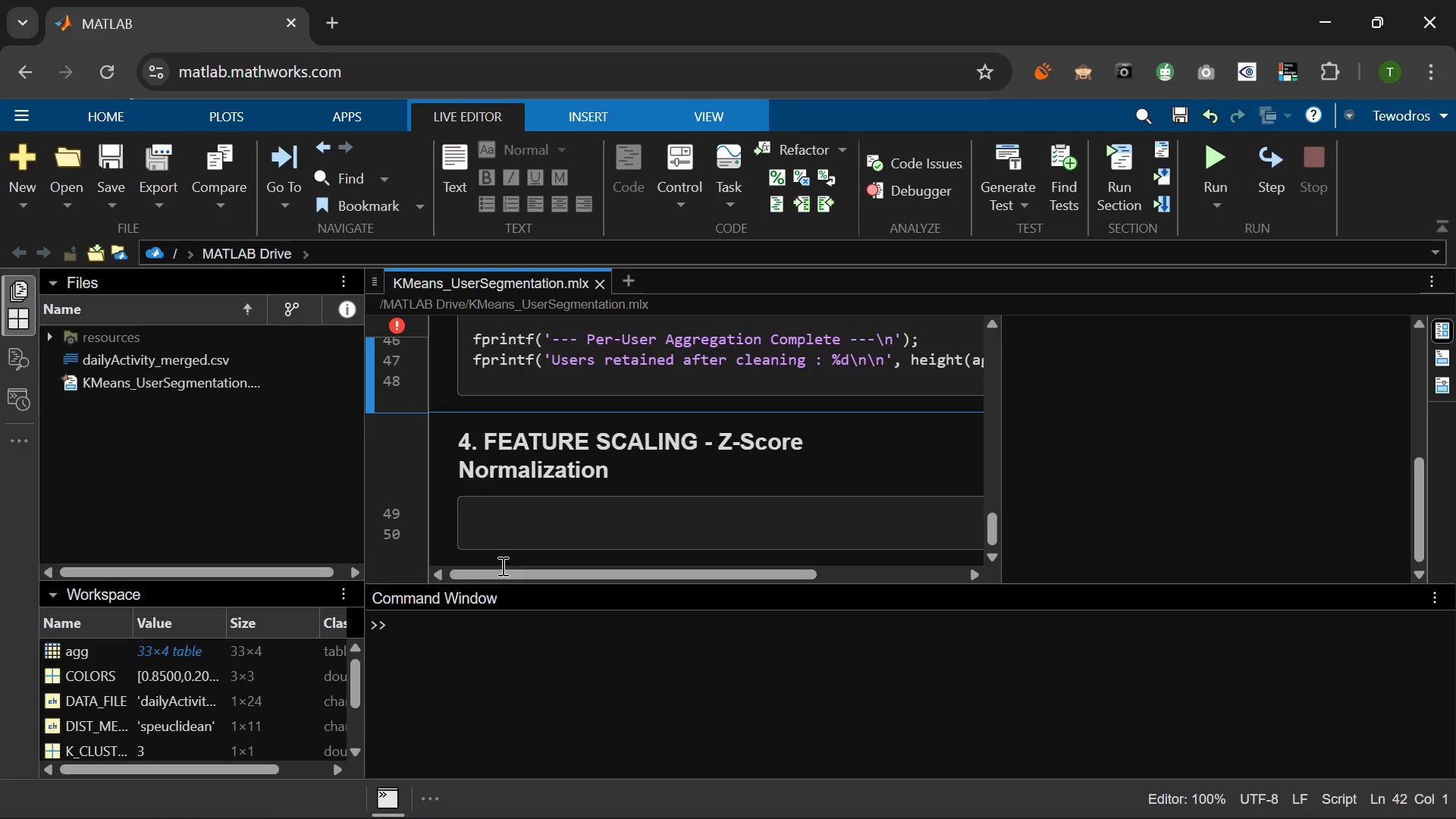 
left_click([486, 530])
 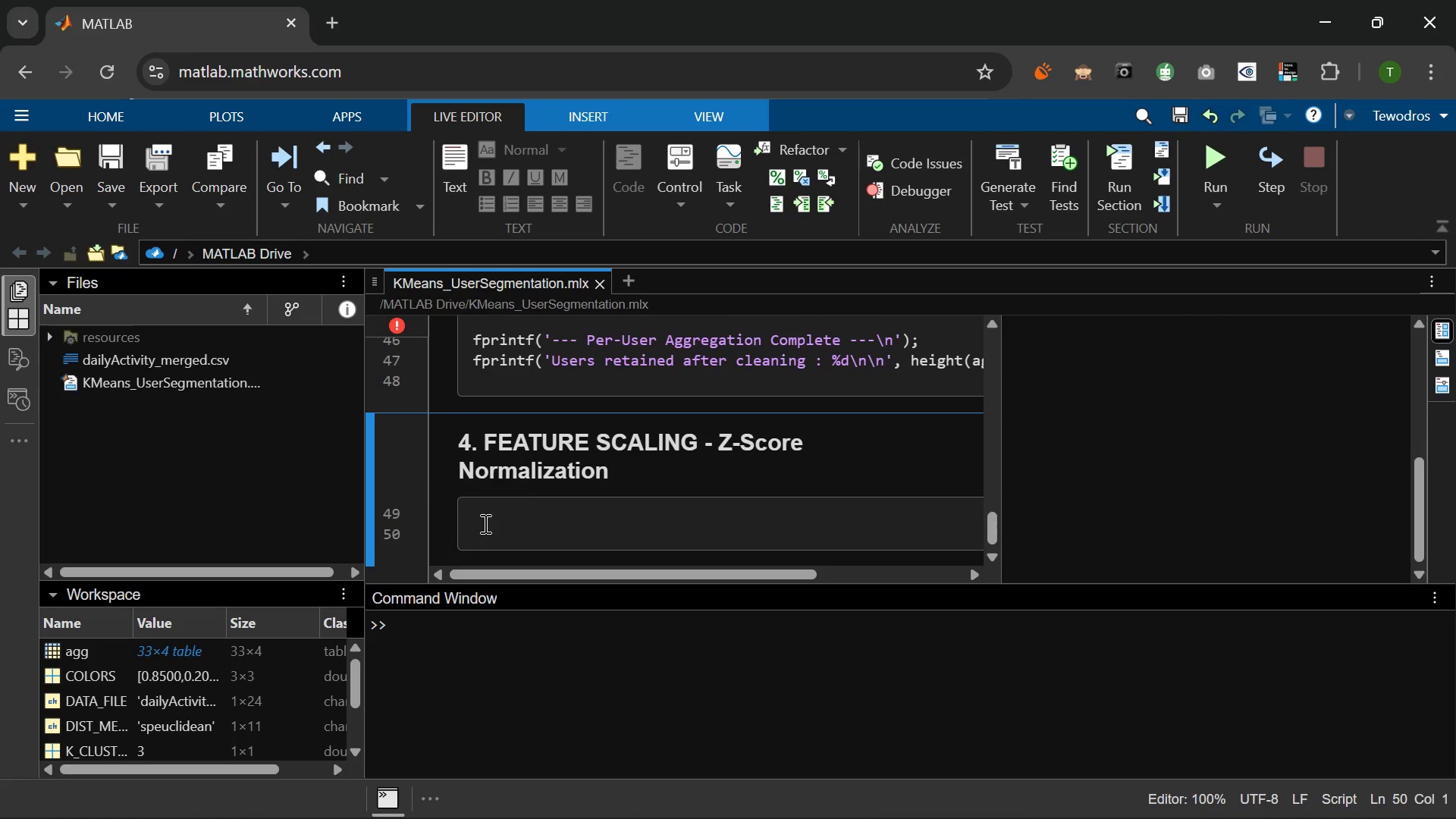 
left_click([479, 507])
 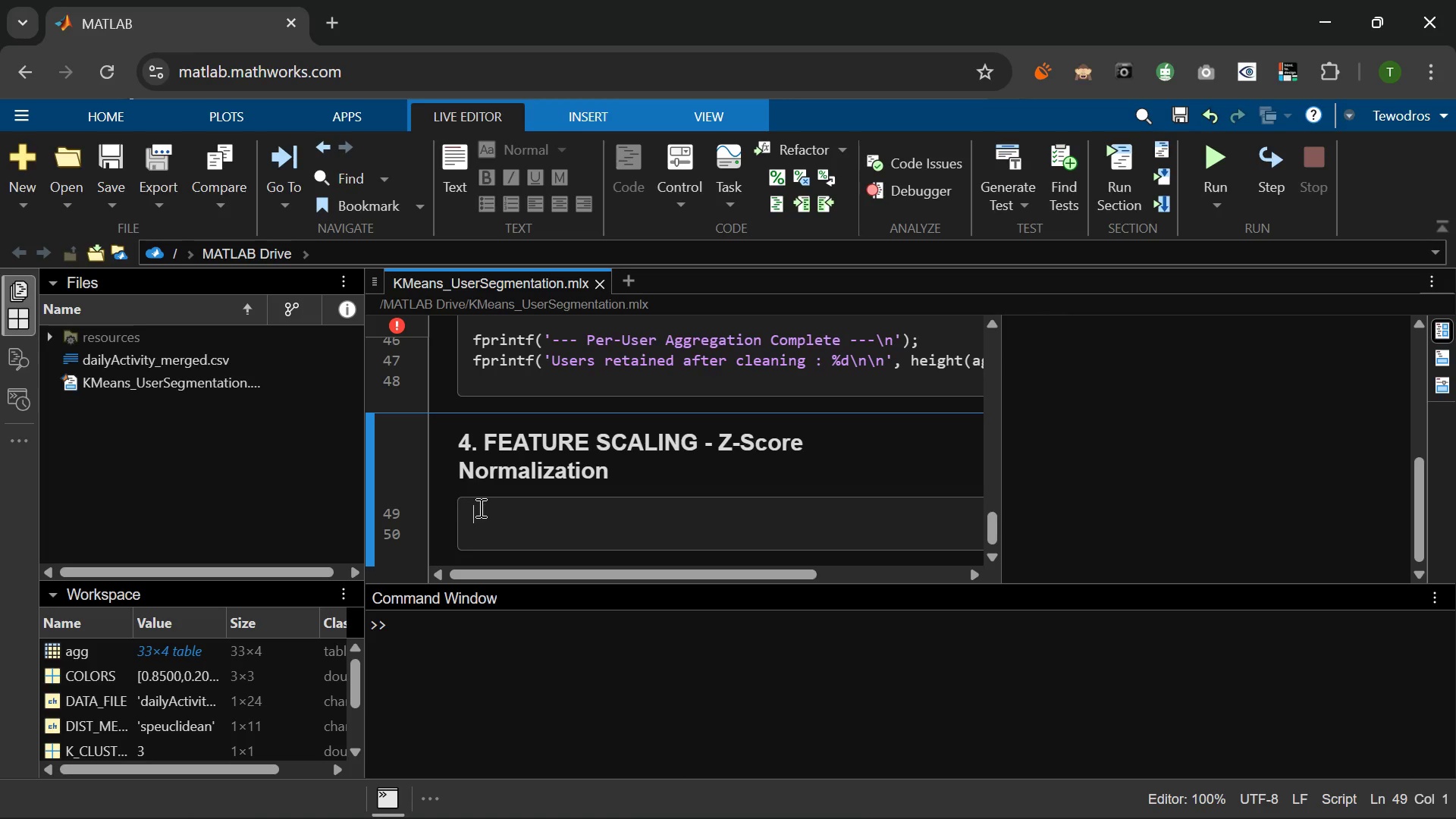 
wait(183.66)
 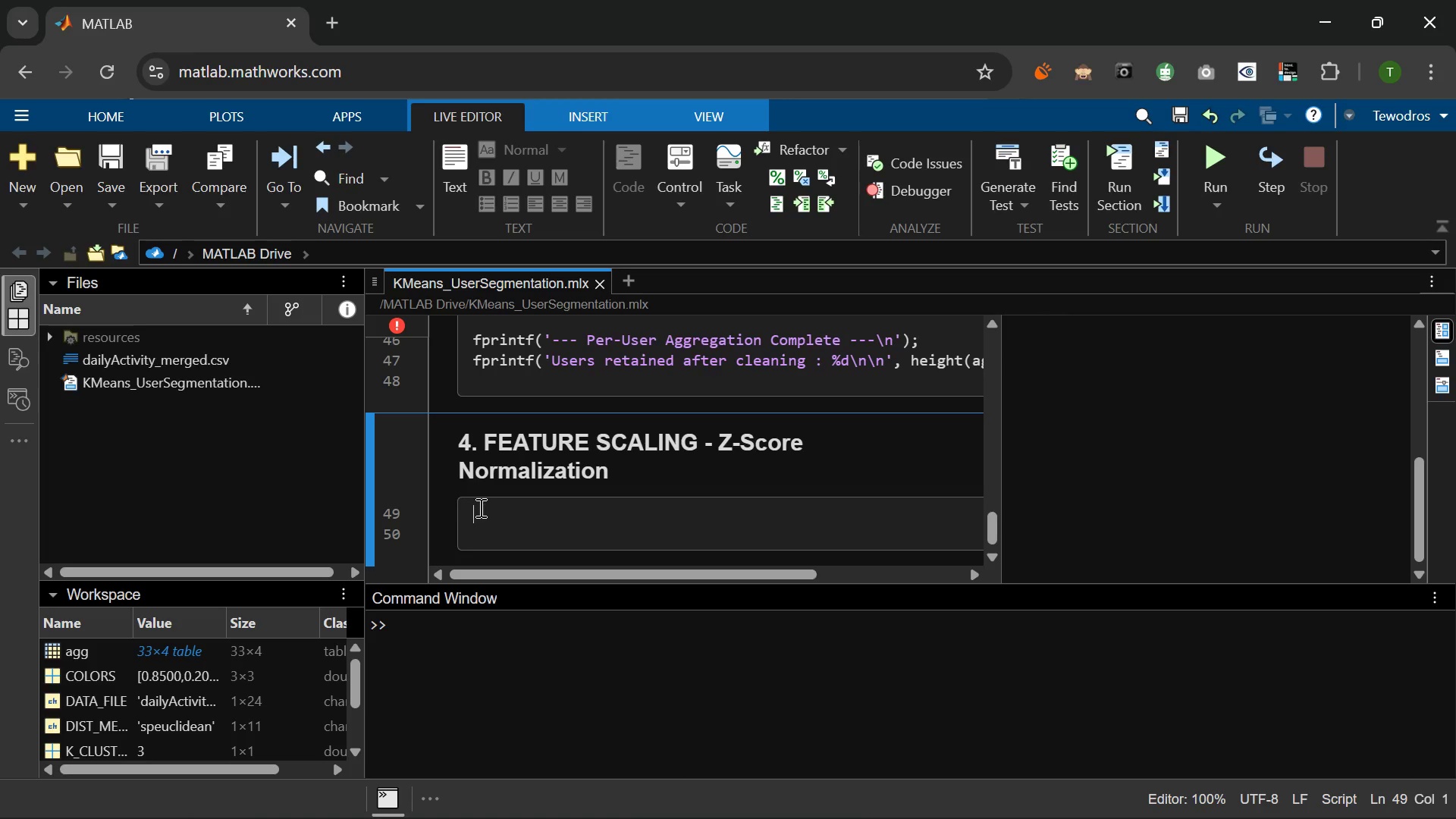 
left_click([331, 18])
 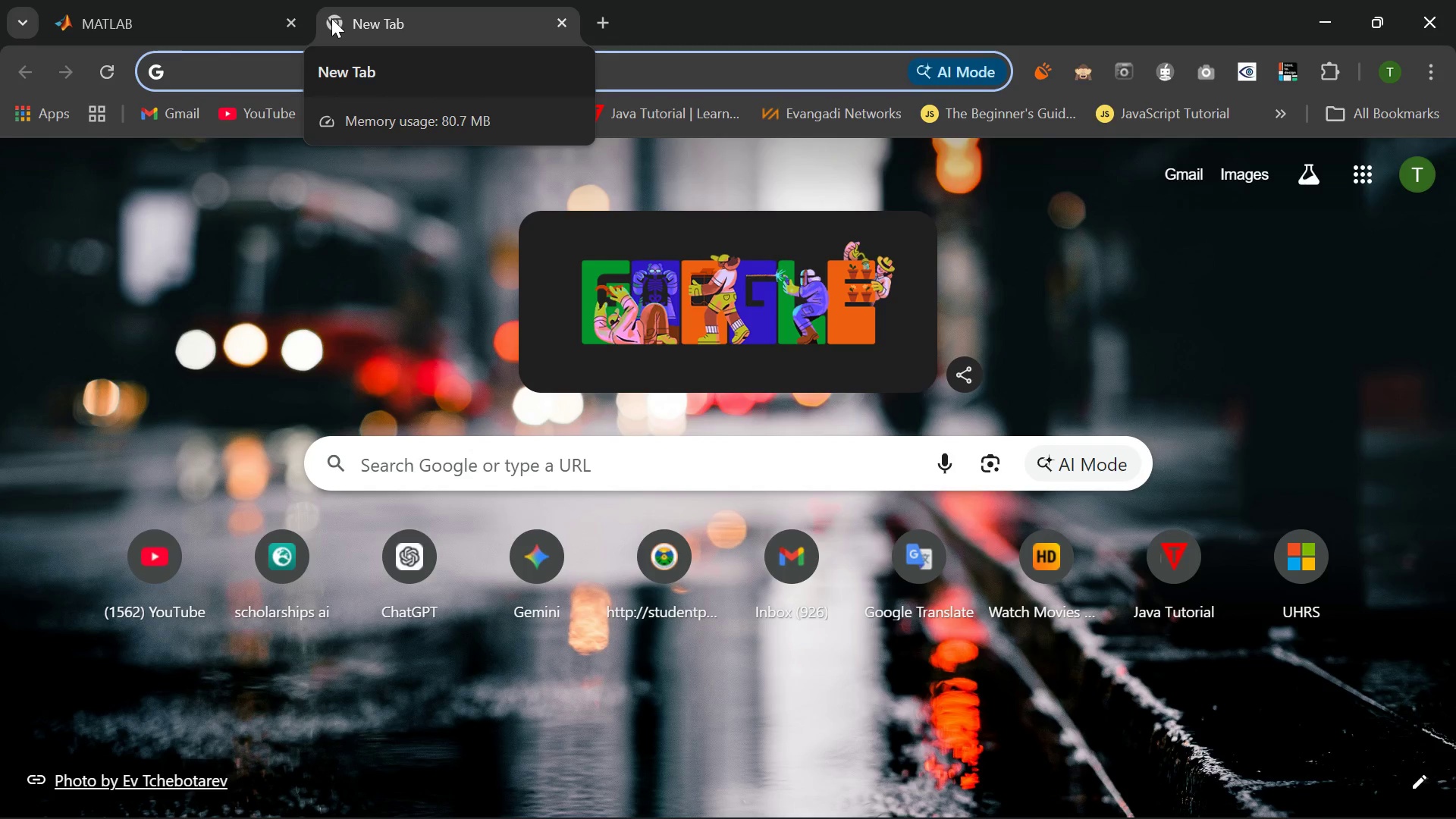 
wait(5.73)
 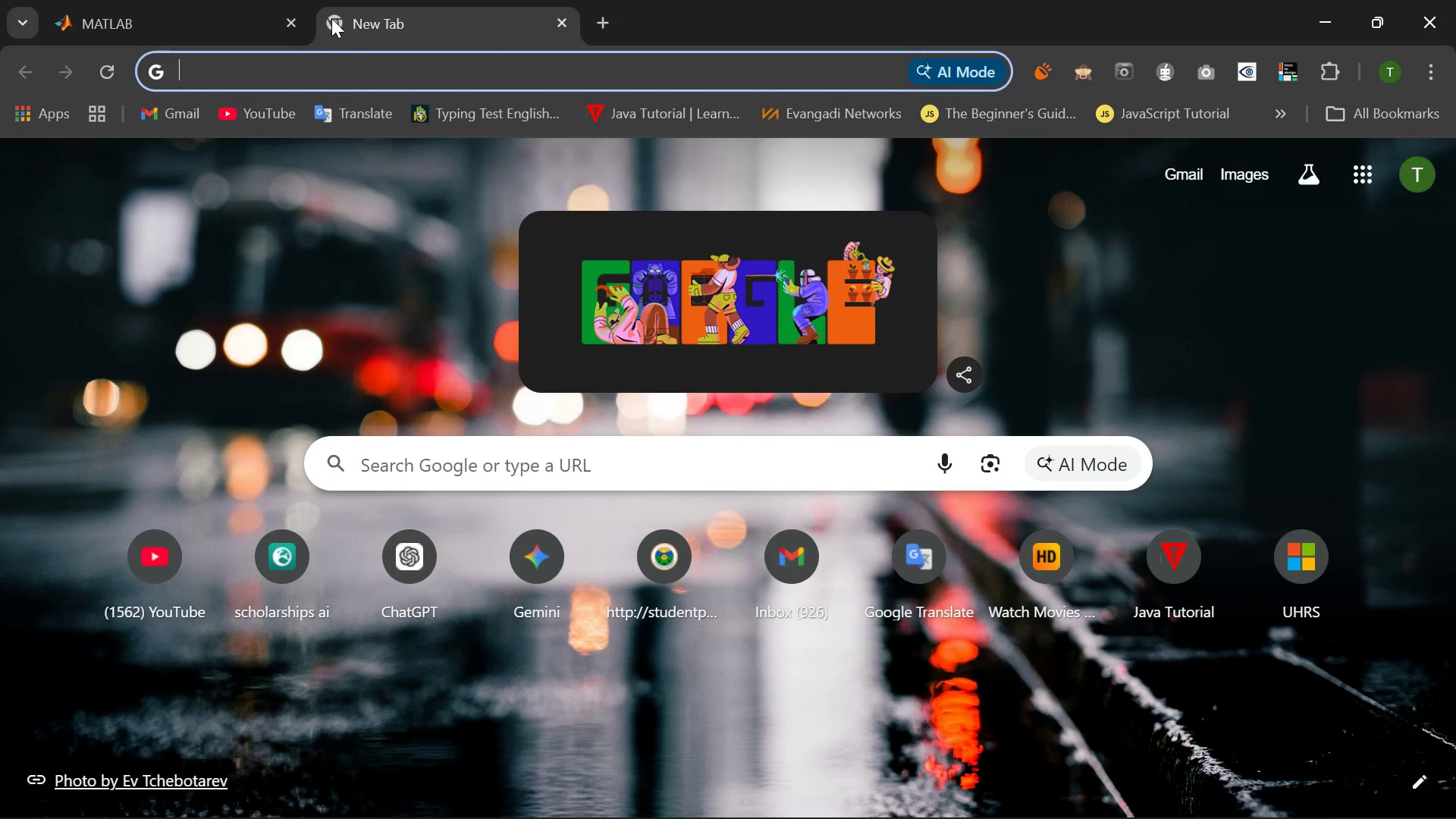 
key(Numpad0)
 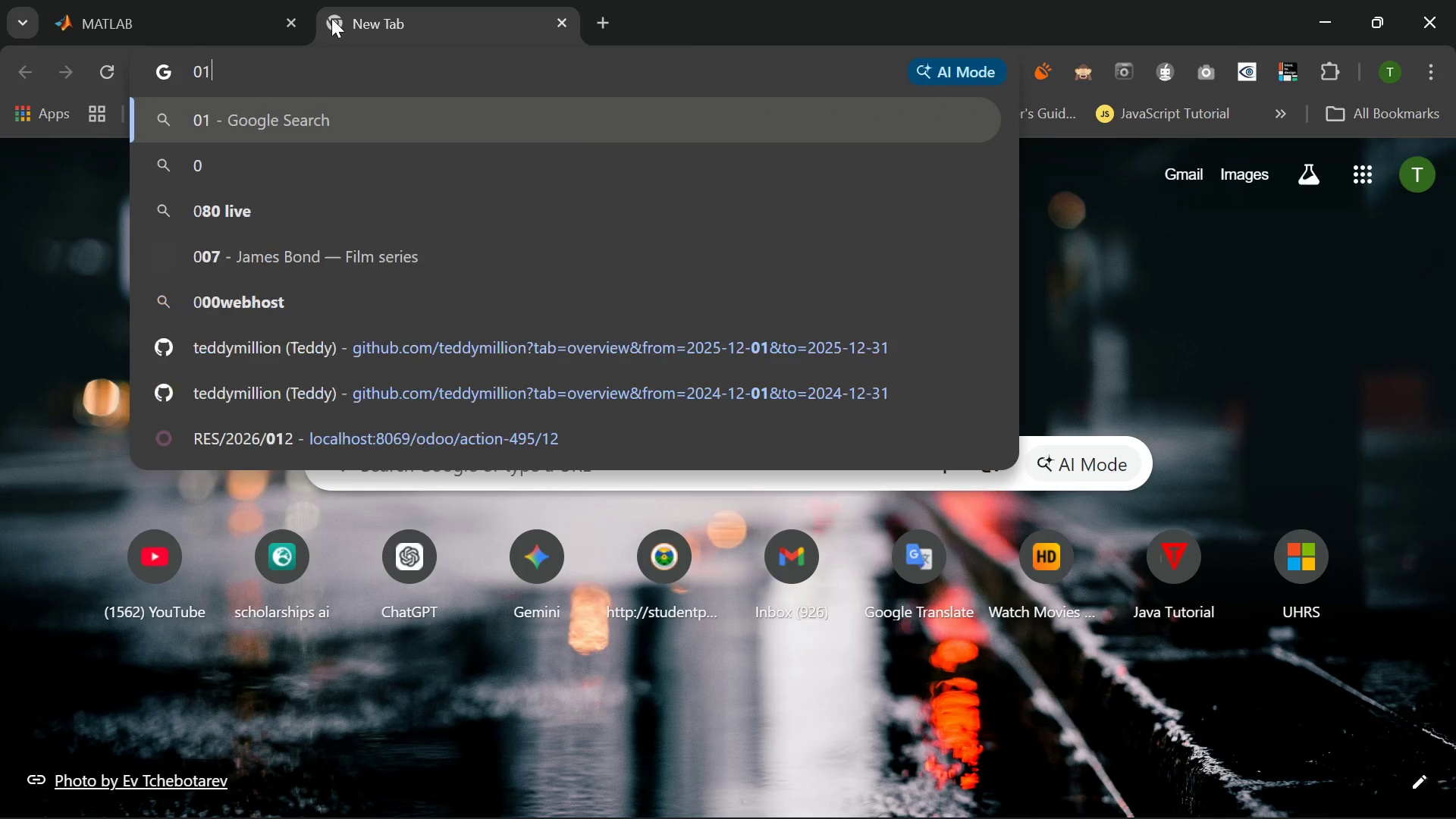 
key(Numpad1)
 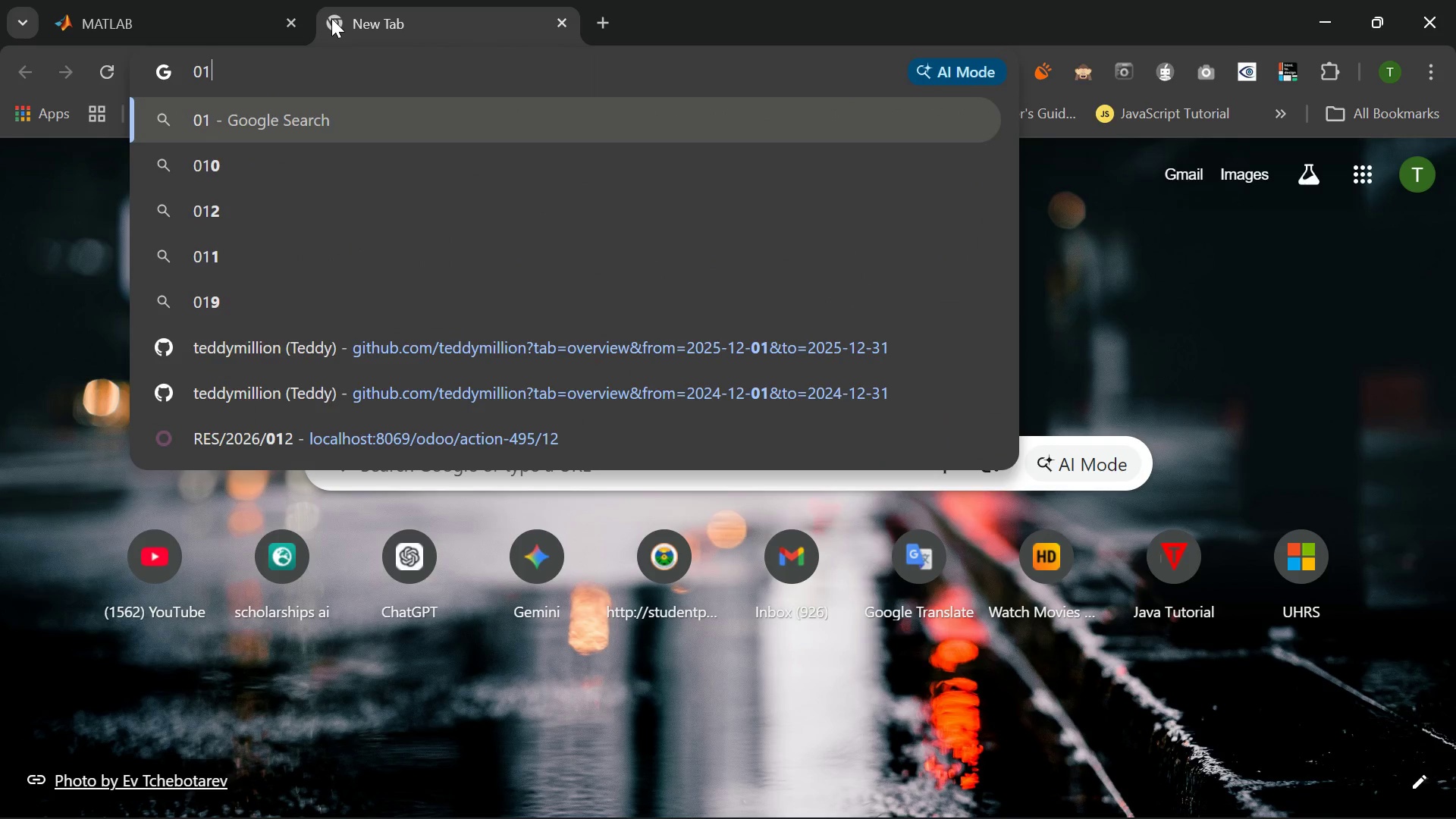 
key(Numpad3)
 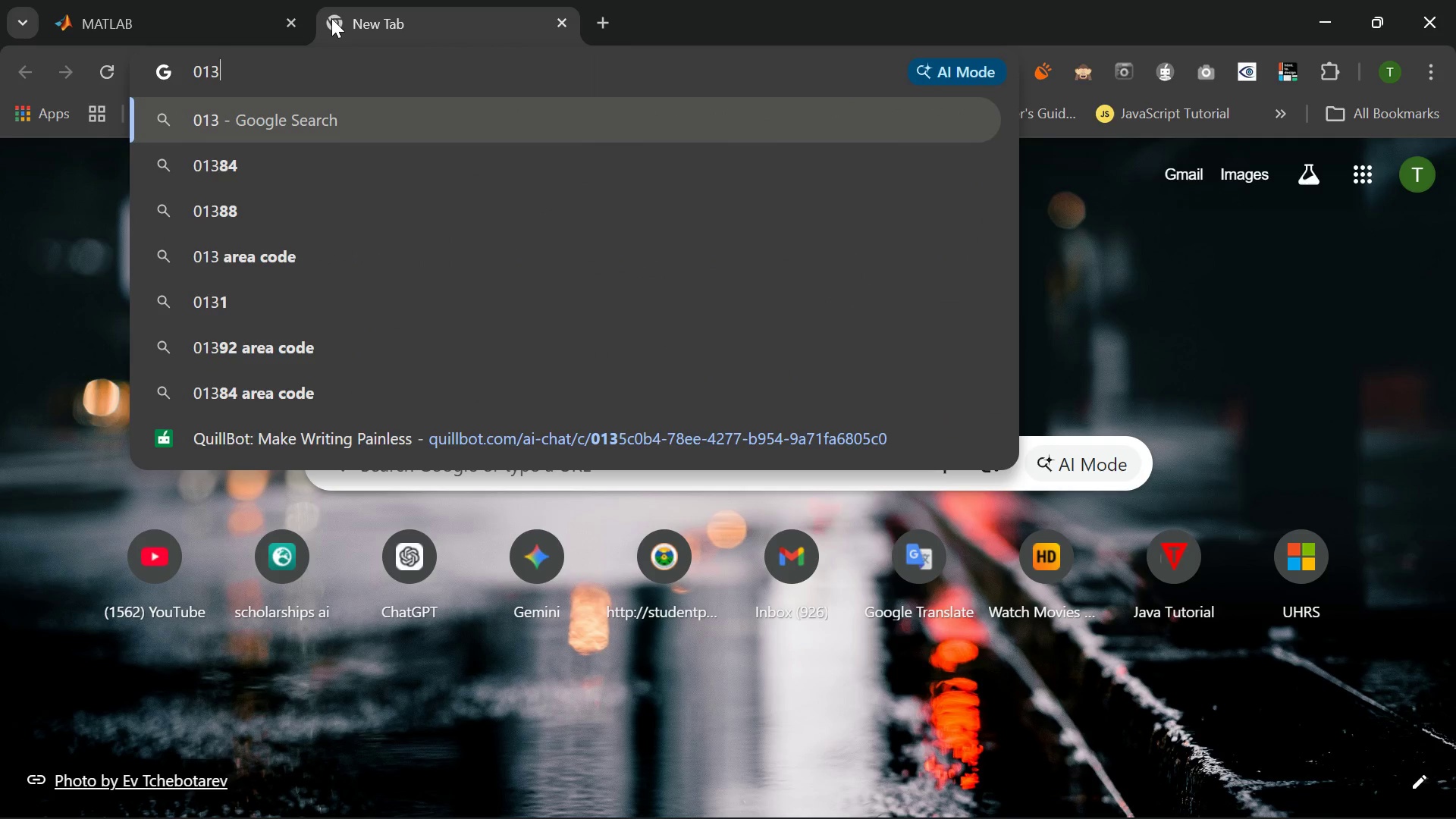 
key(Numpad2)
 